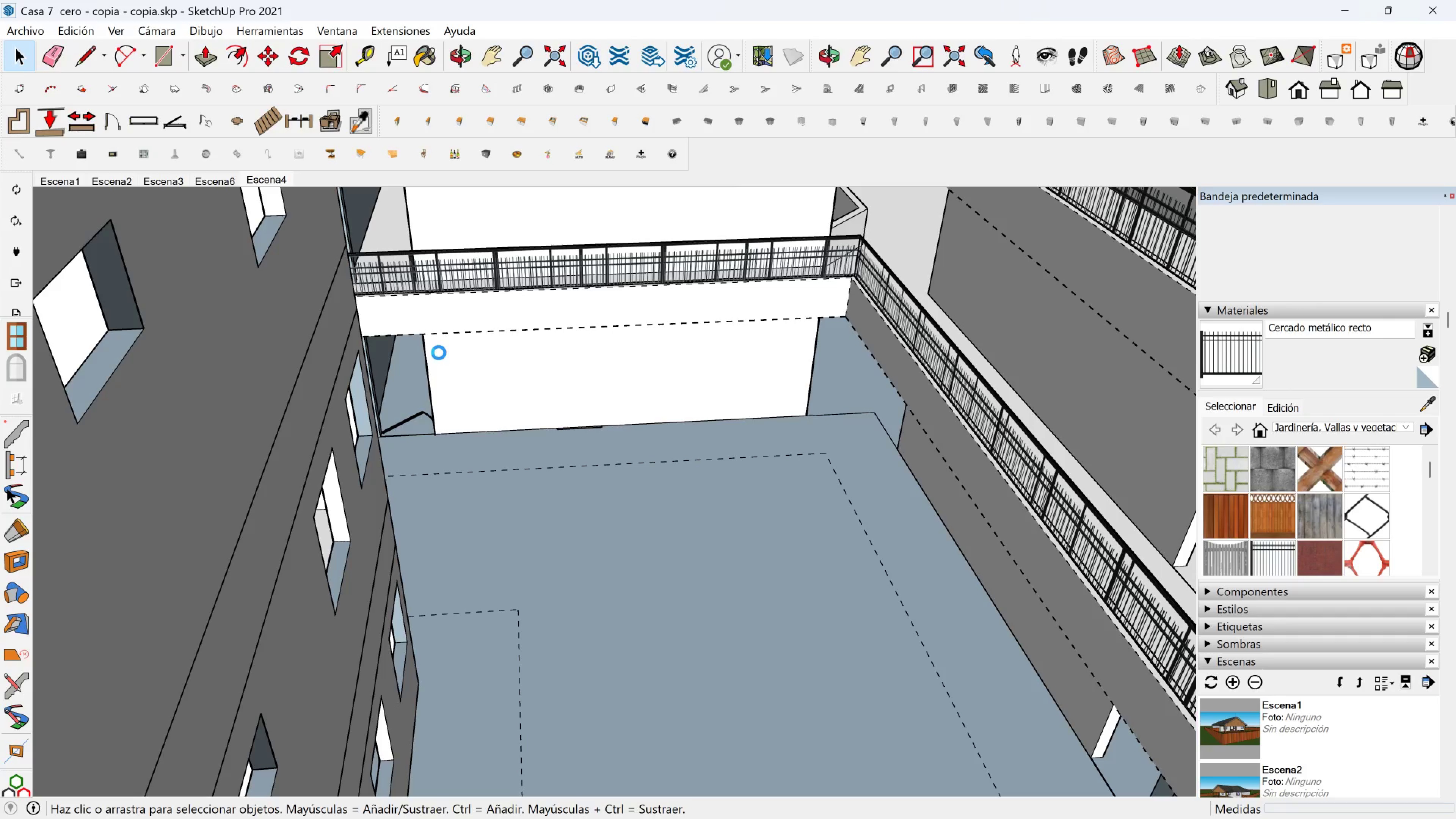 
mouse_move([779, 91])
 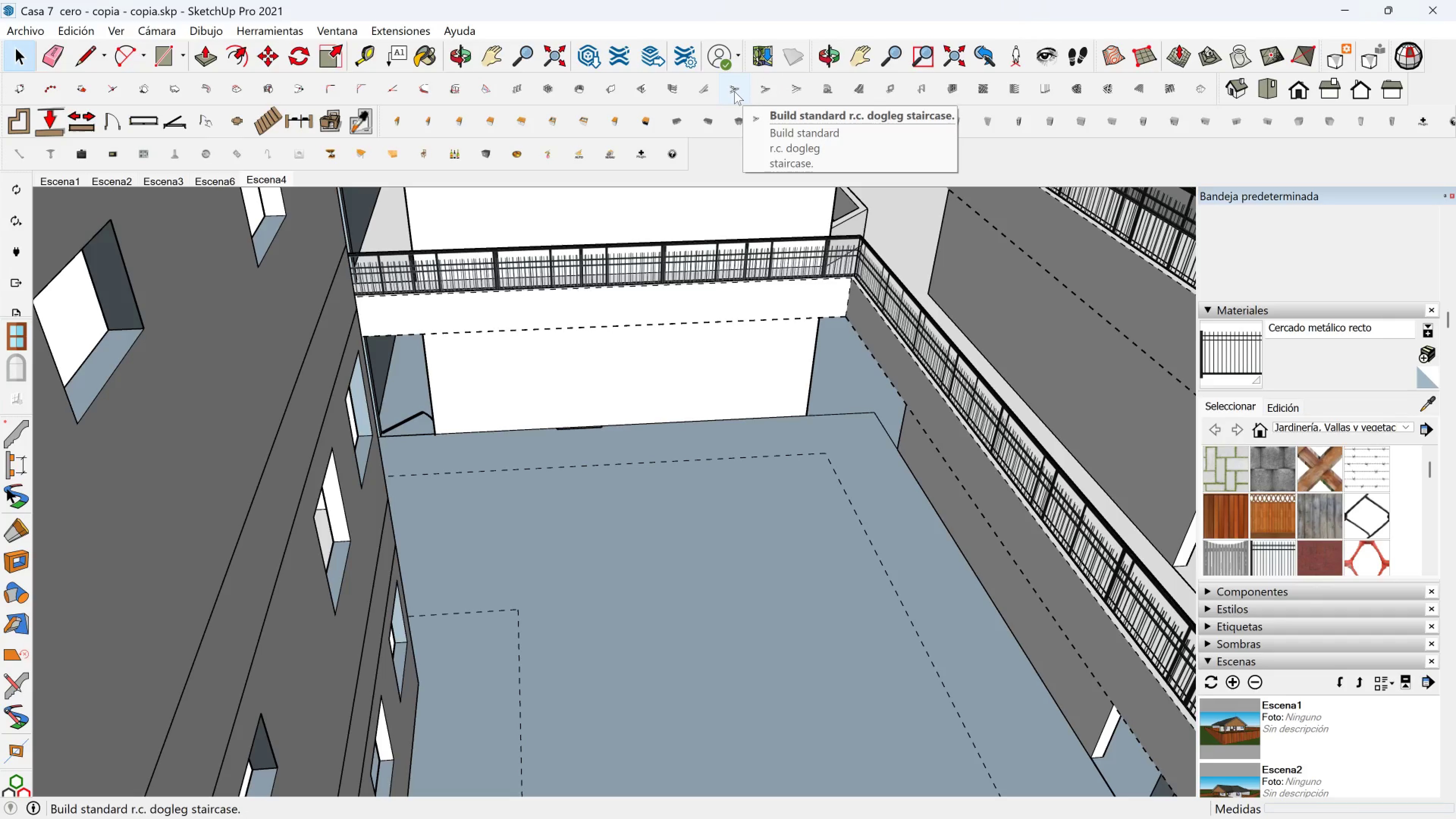 
mouse_move([690, 91])
 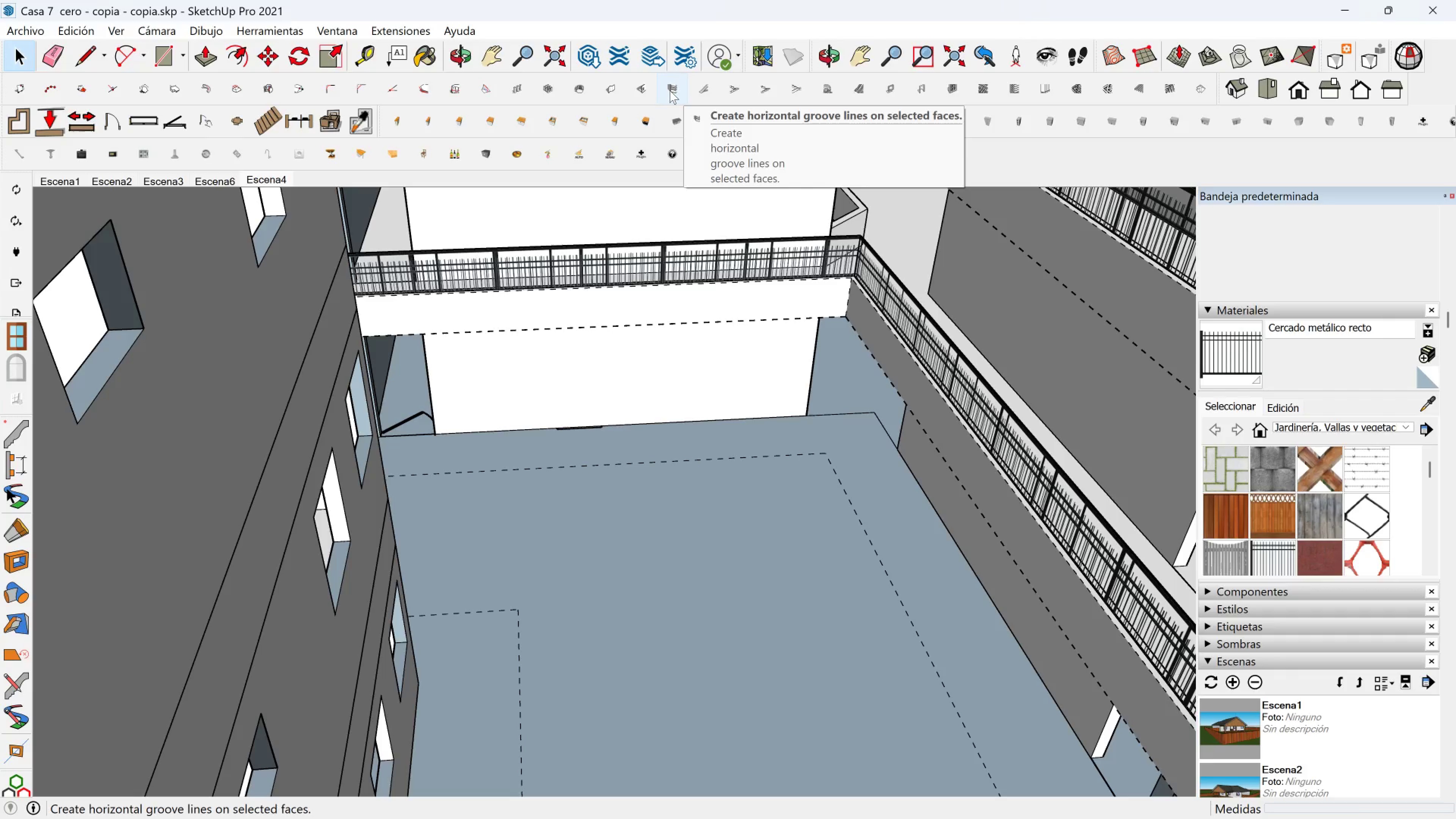 
wait(13.08)
 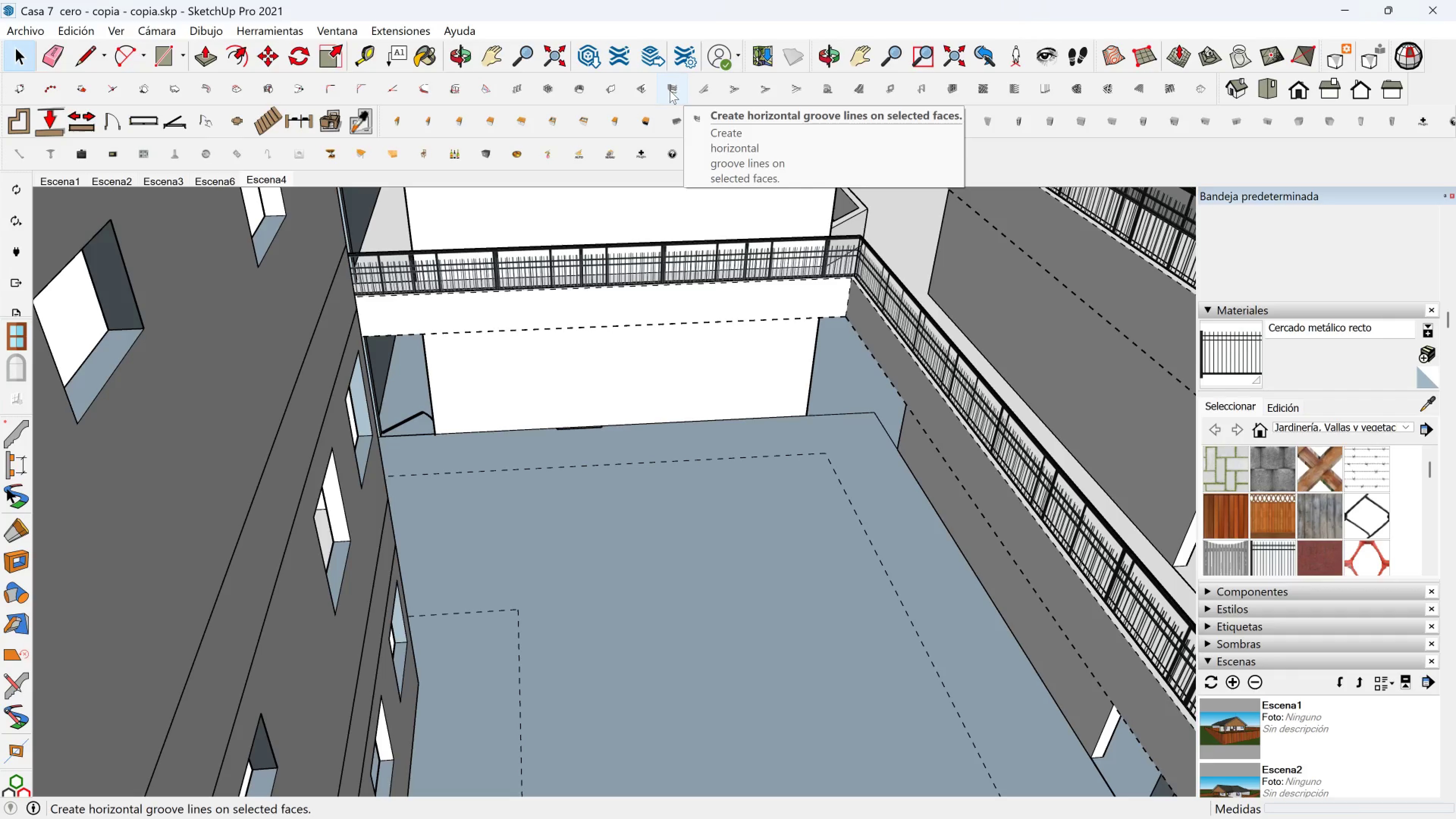 
mouse_move([863, 82])
 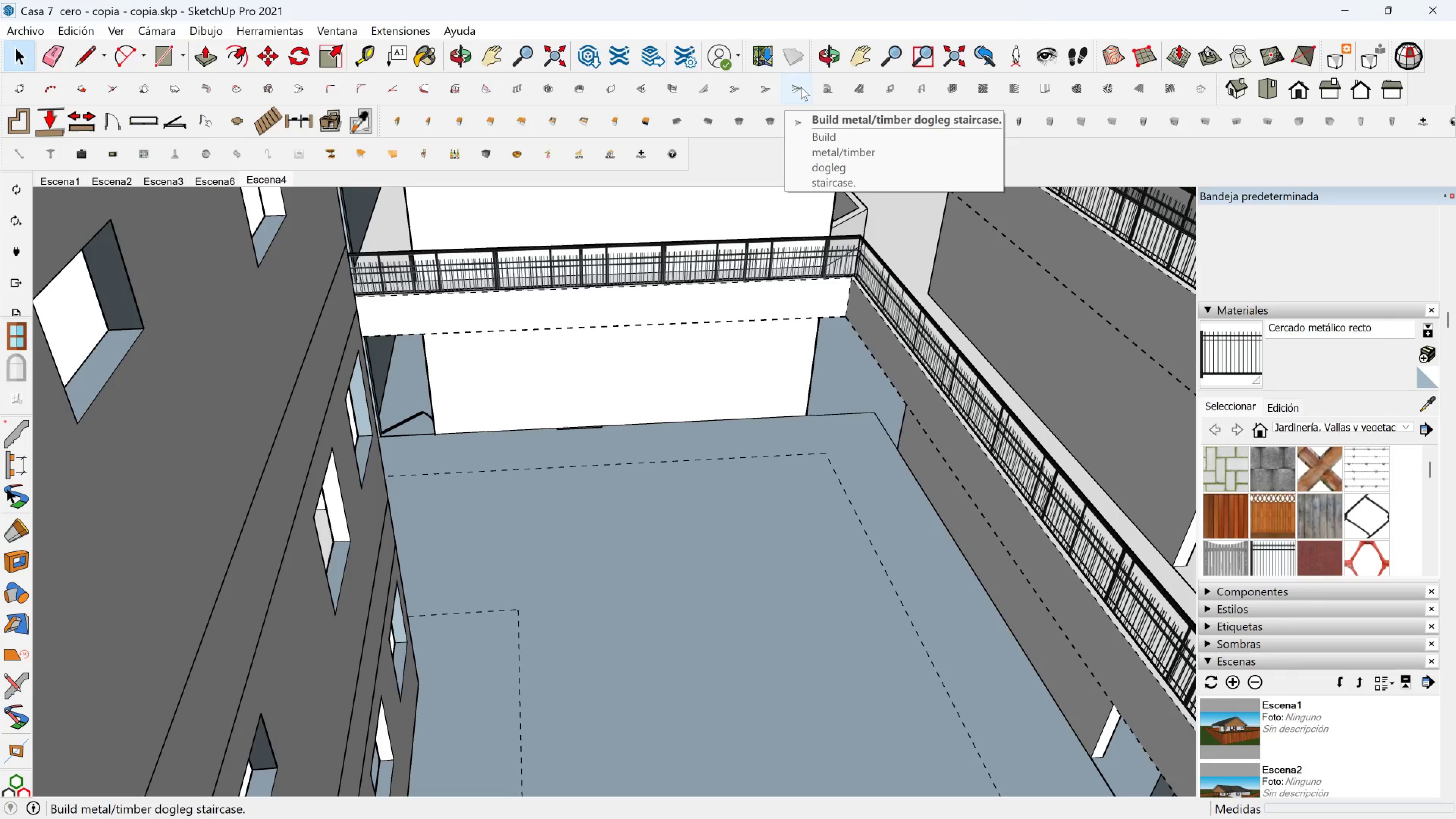 
left_click([801, 87])
 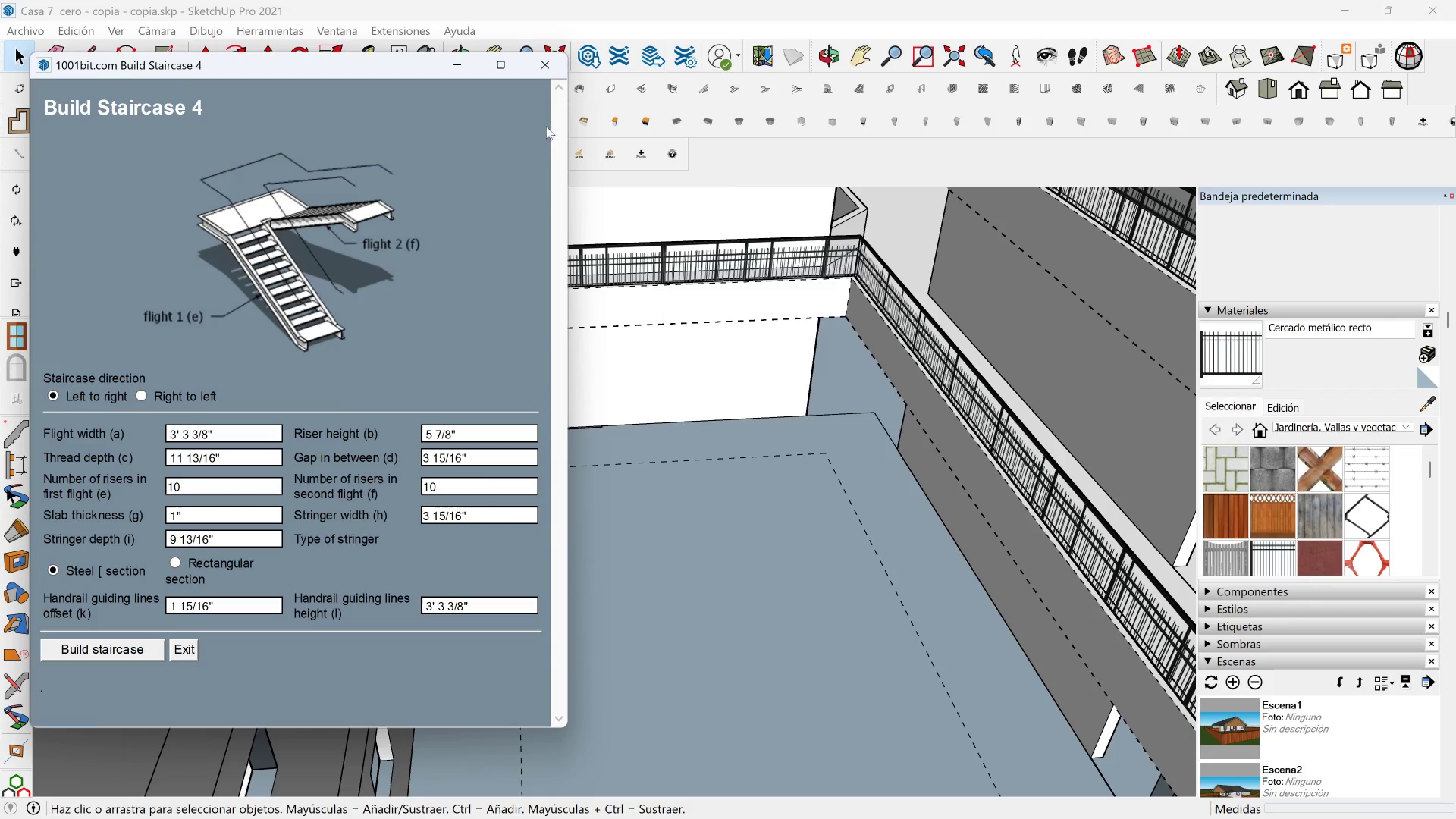 
left_click([550, 64])
 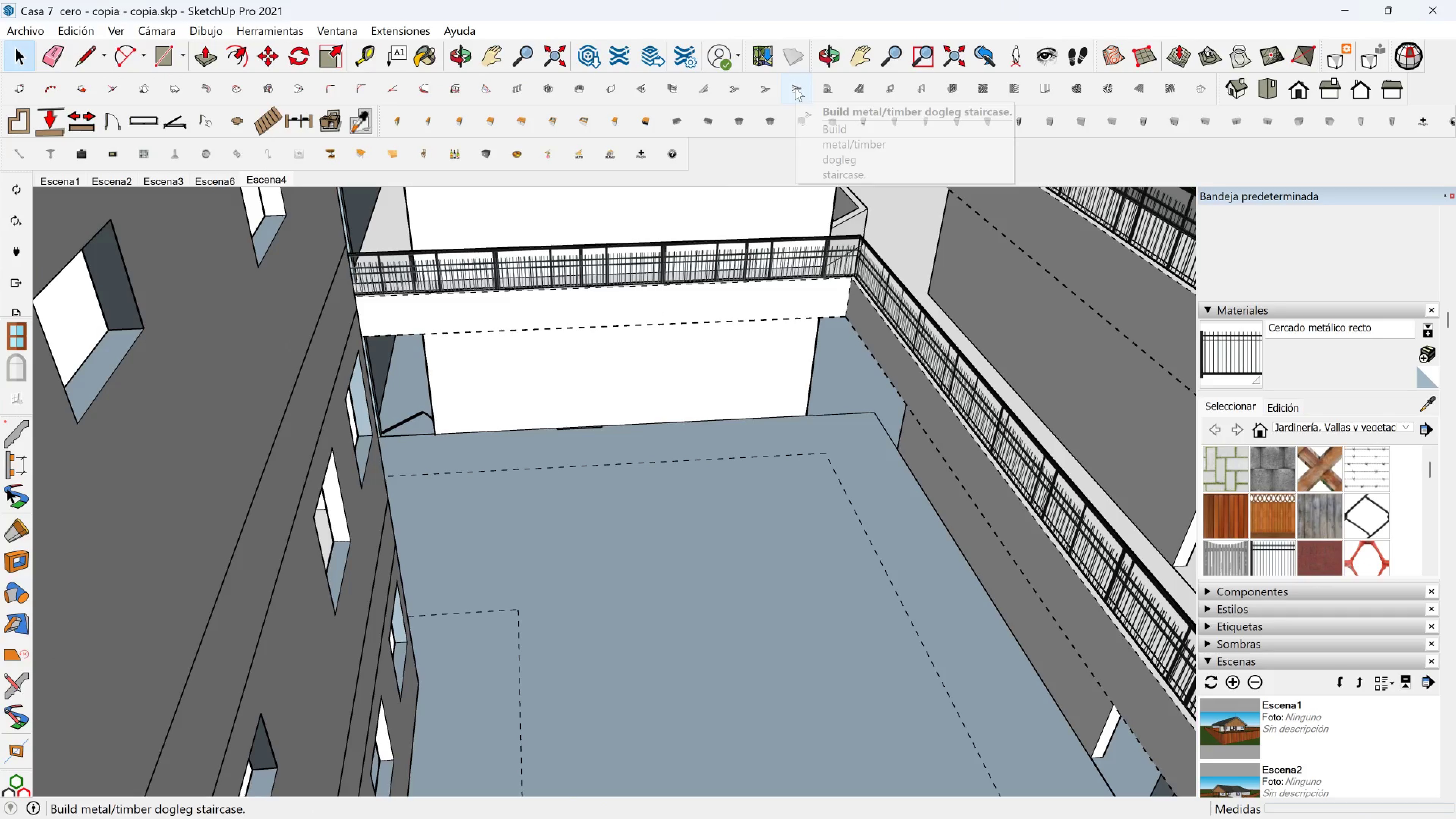 
left_click([760, 88])
 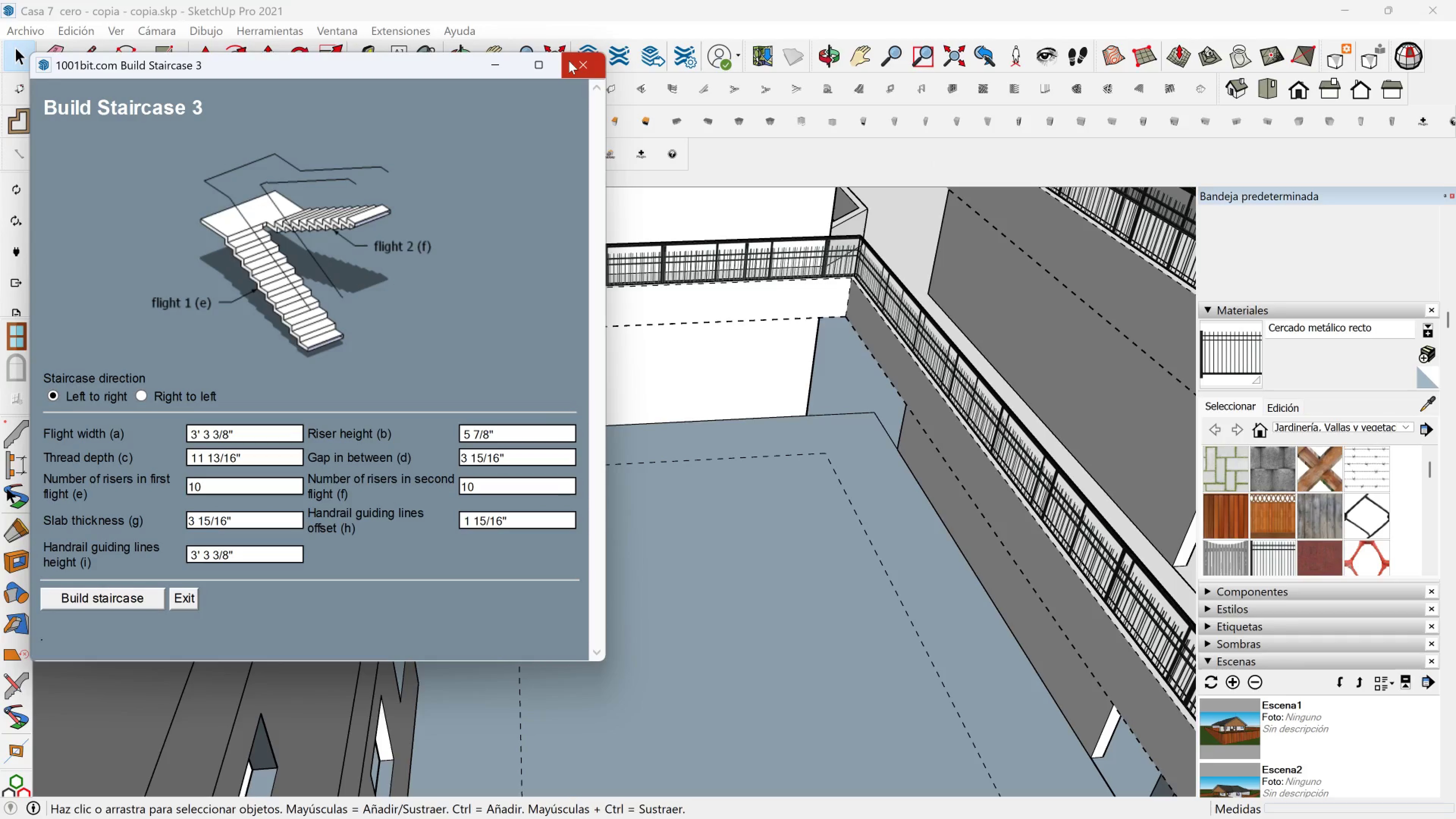 
left_click([573, 60])
 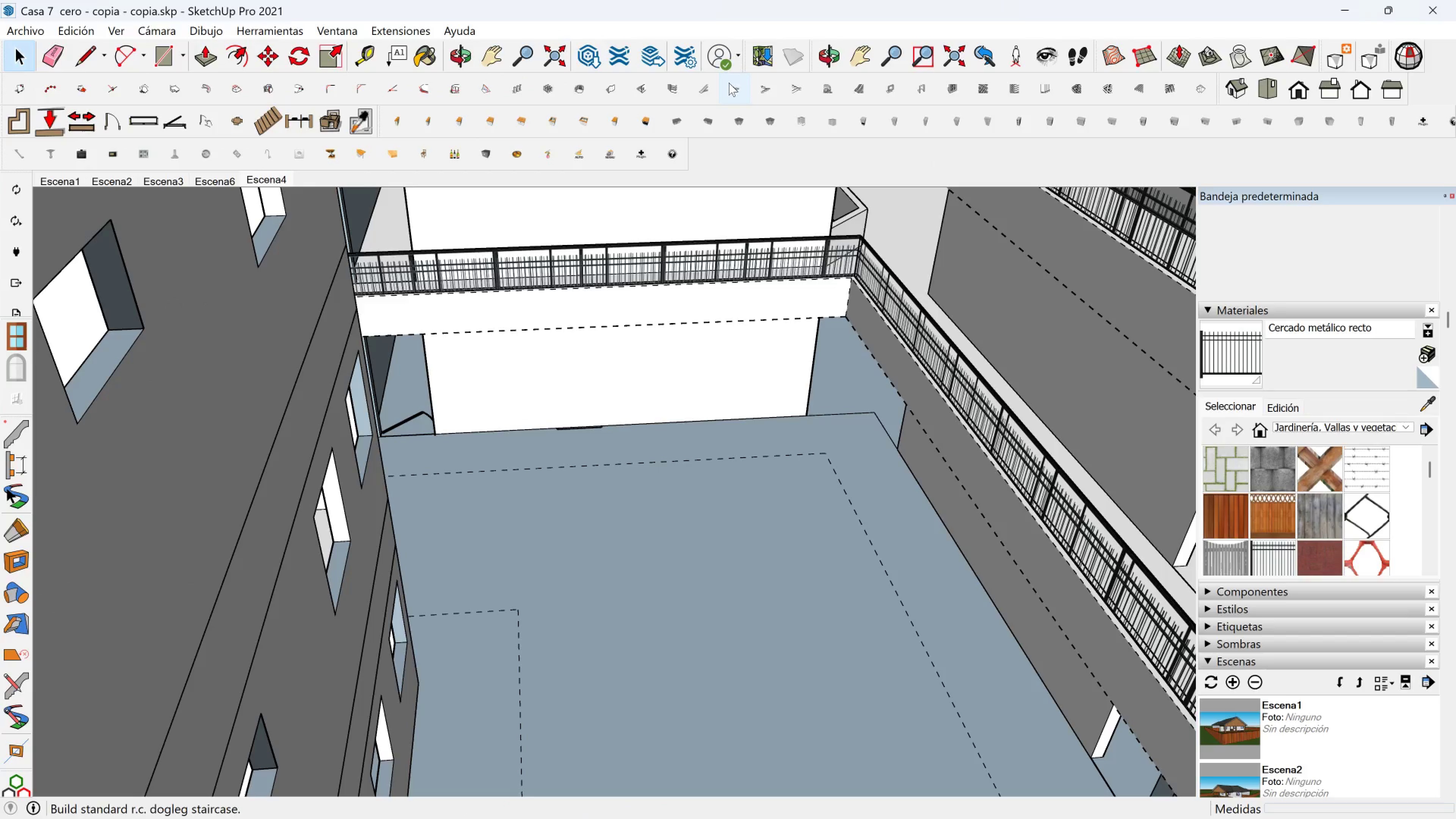 
left_click([729, 83])
 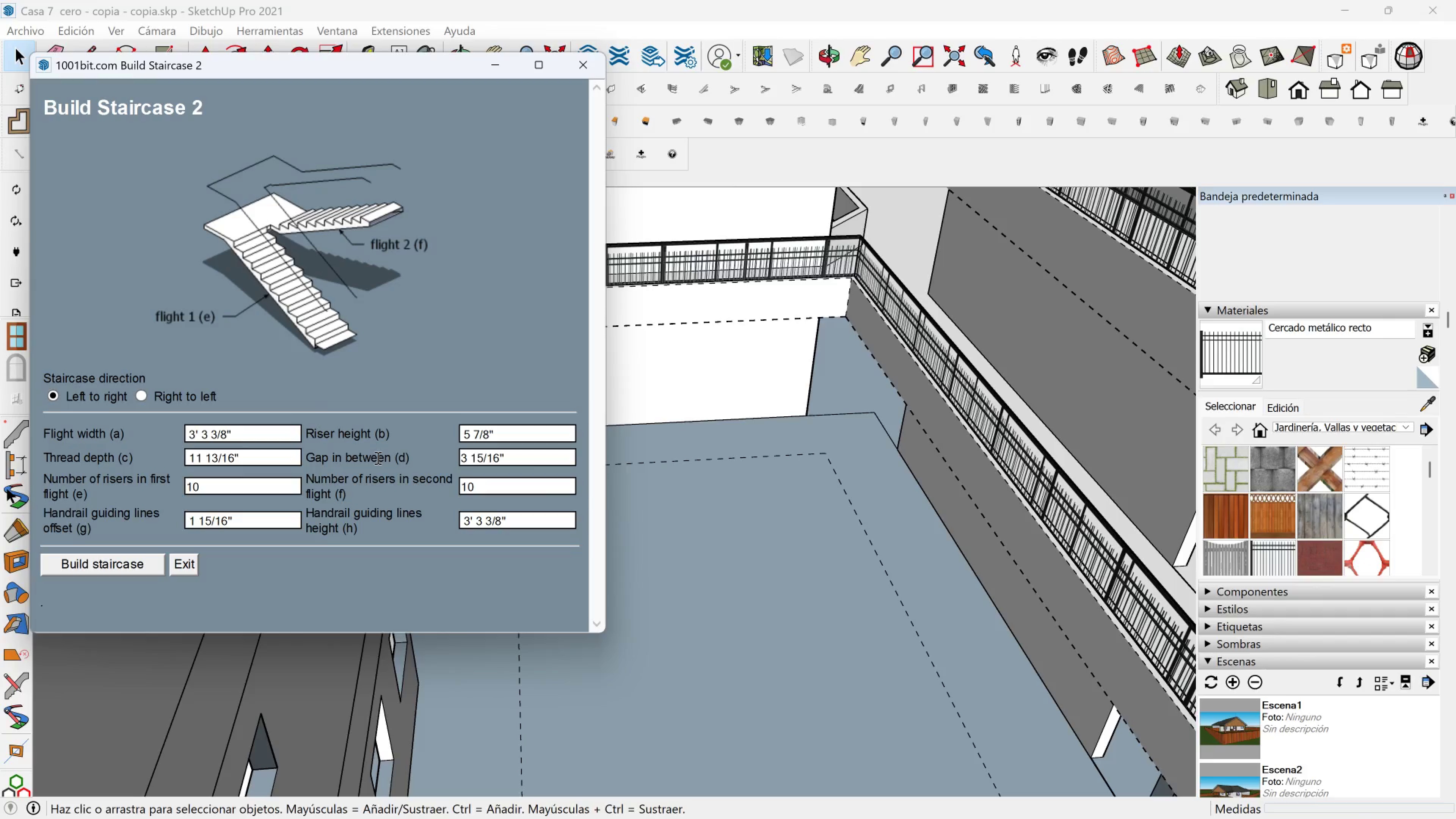 
wait(33.51)
 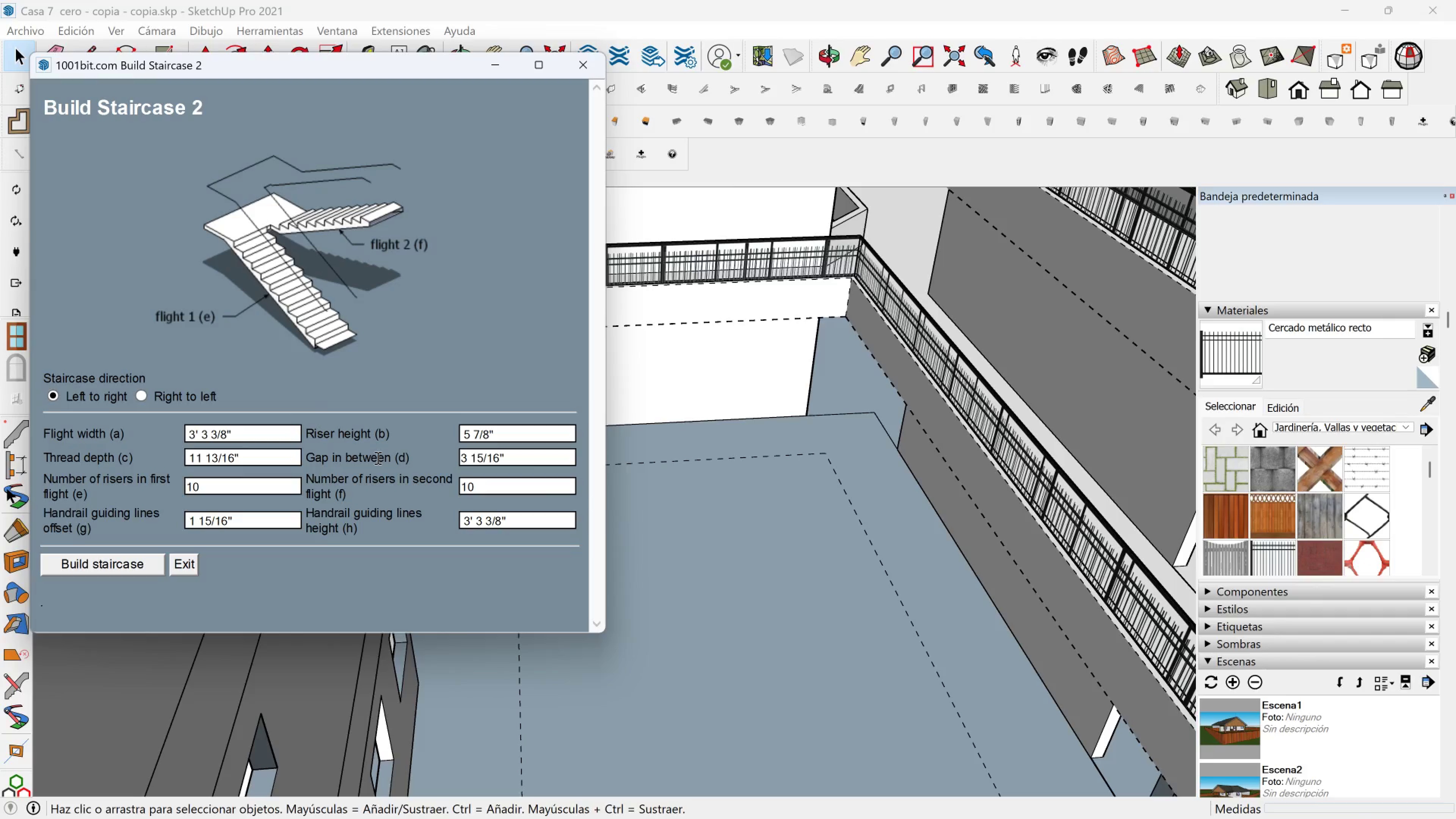 
left_click([591, 66])
 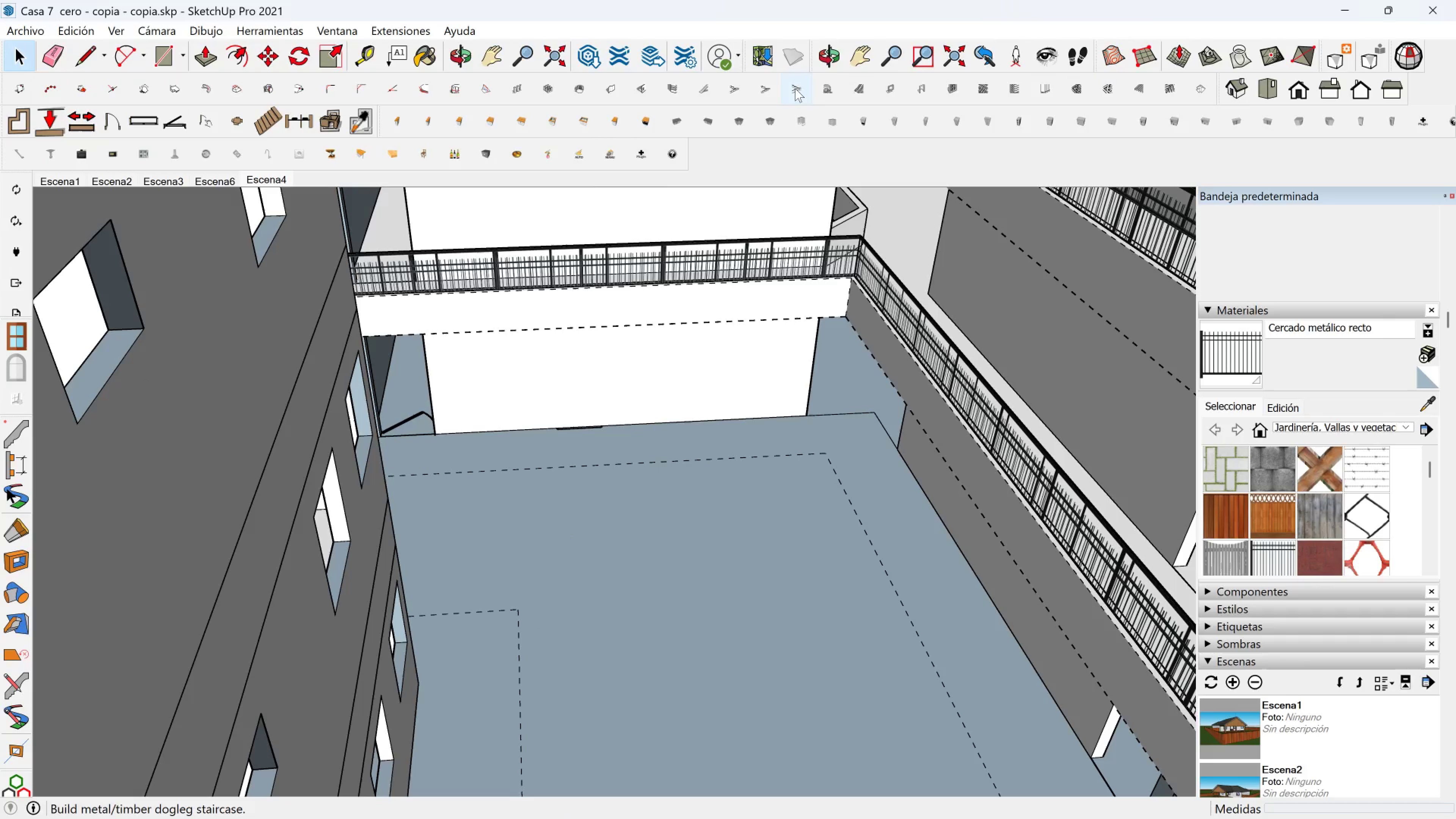 
left_click([796, 86])
 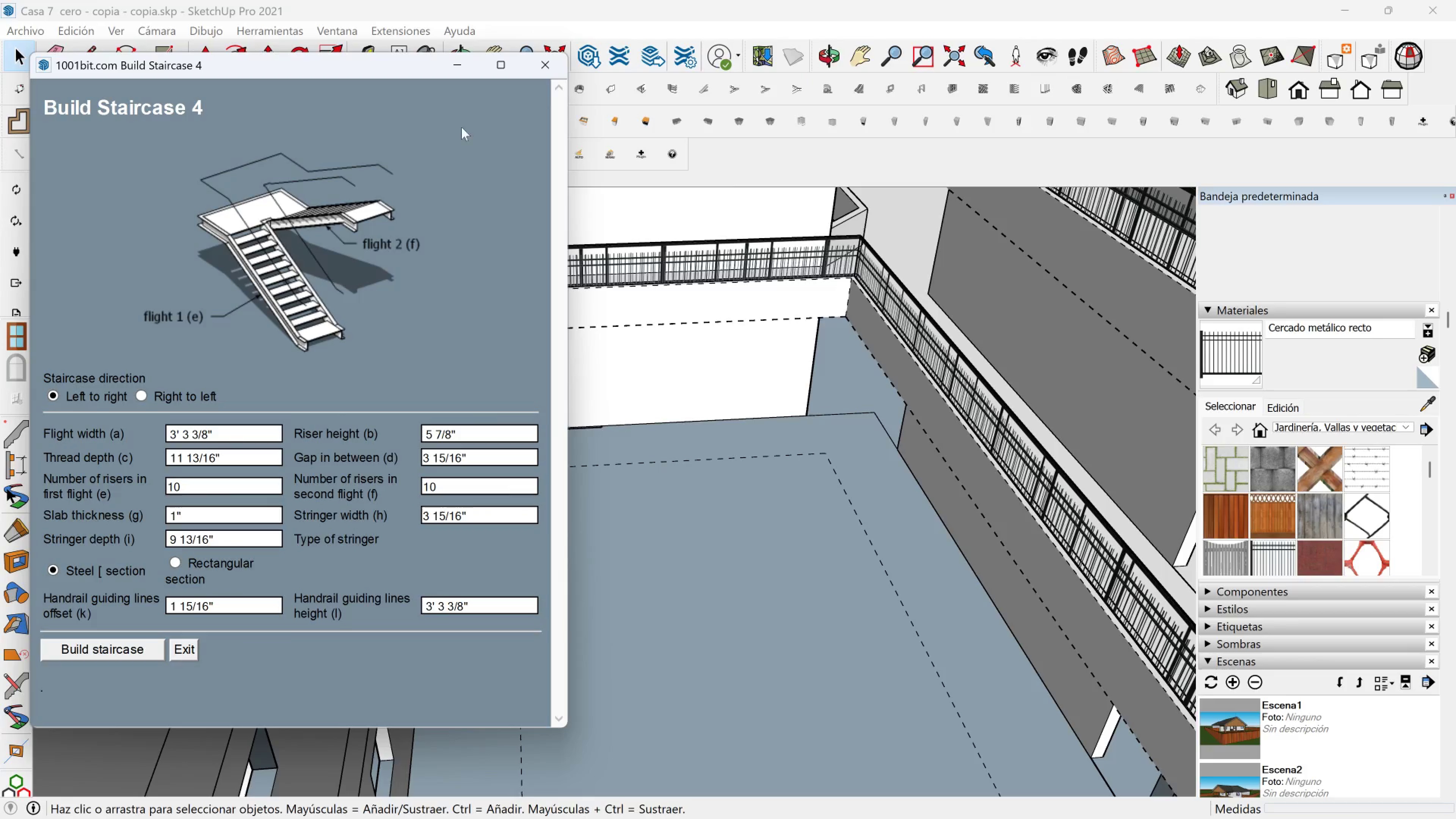 
wait(5.63)
 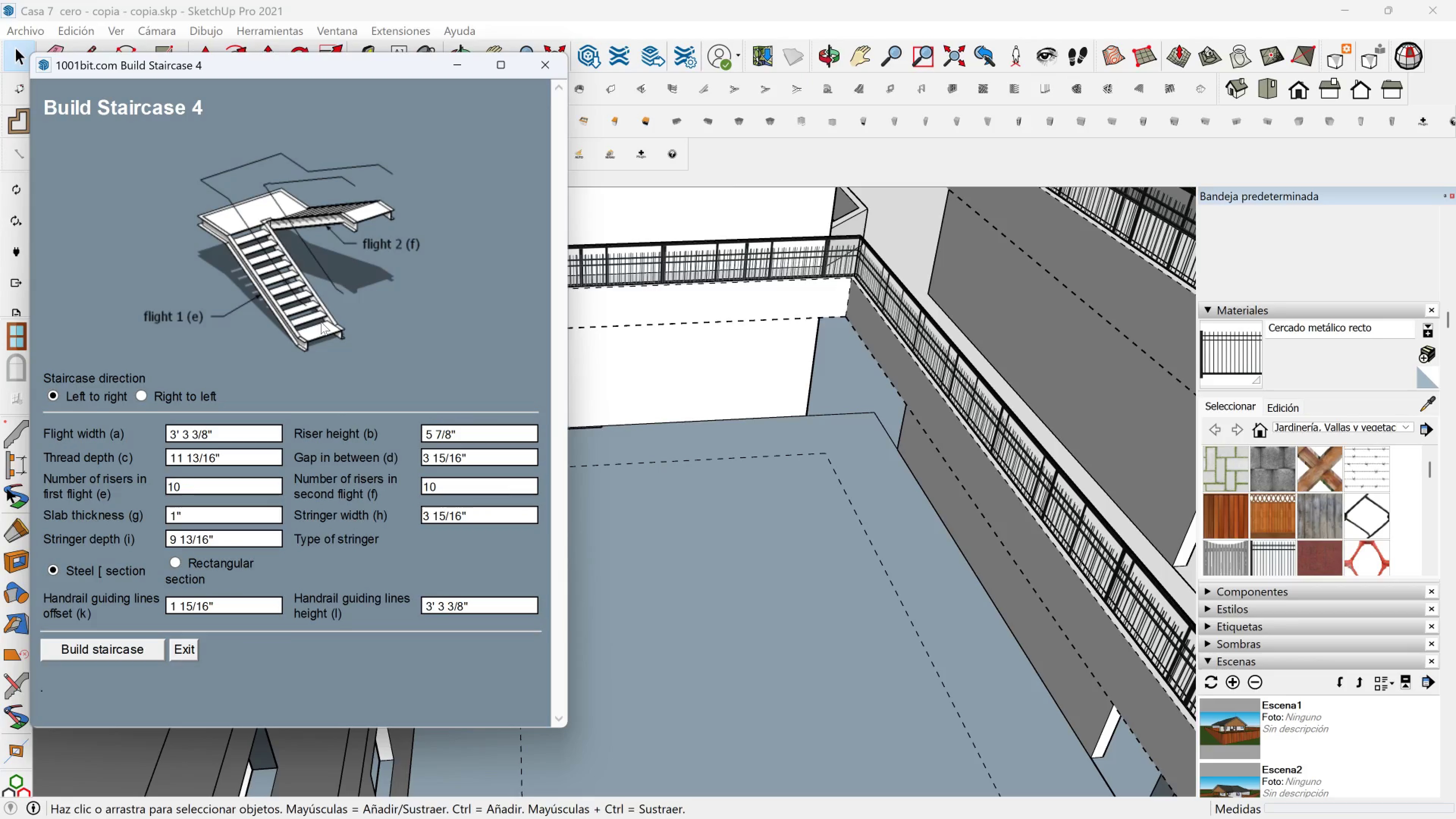 
left_click([549, 67])
 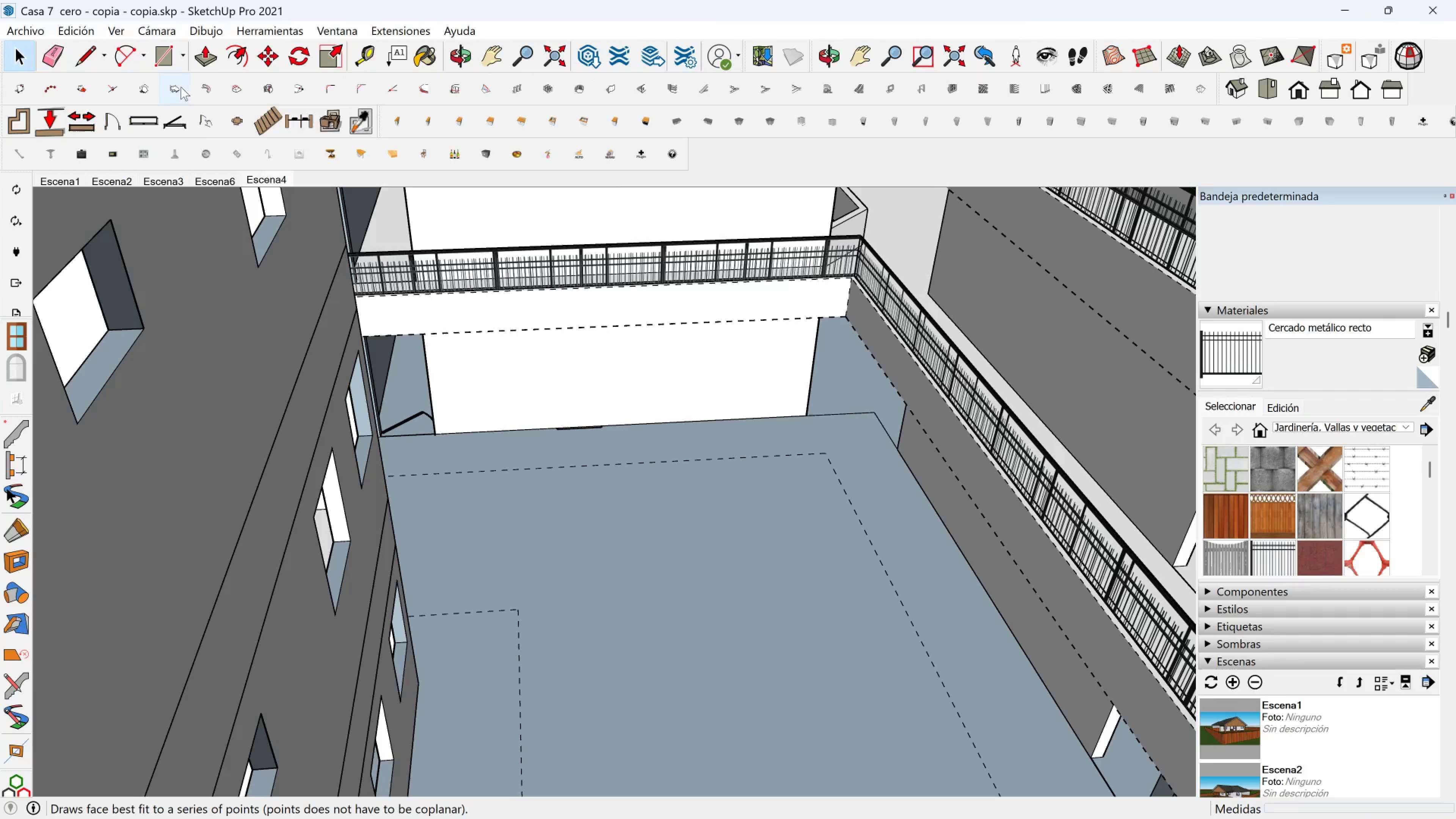 
wait(12.21)
 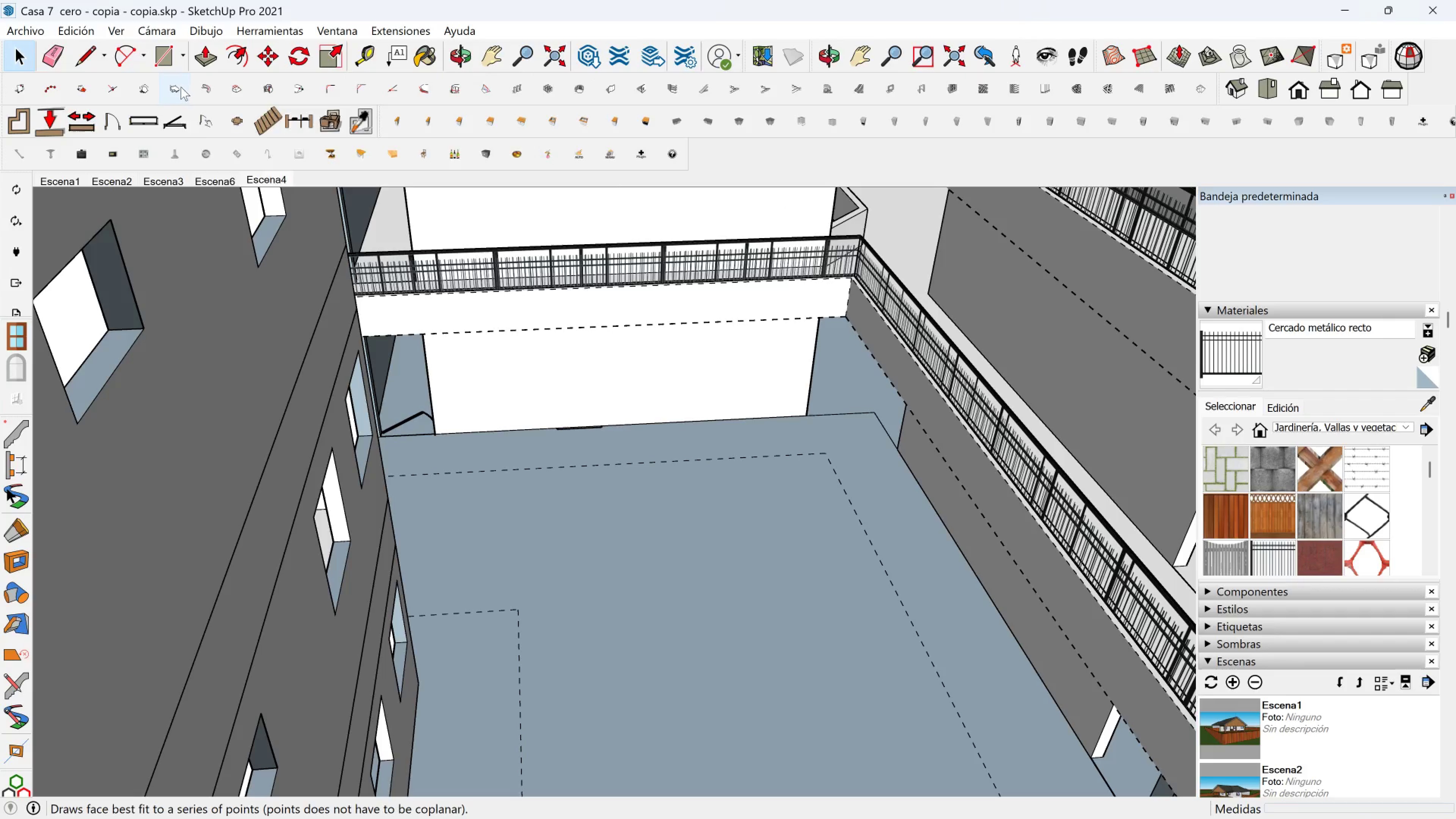 
scroll: coordinate [642, 369], scroll_direction: down, amount: 14.0
 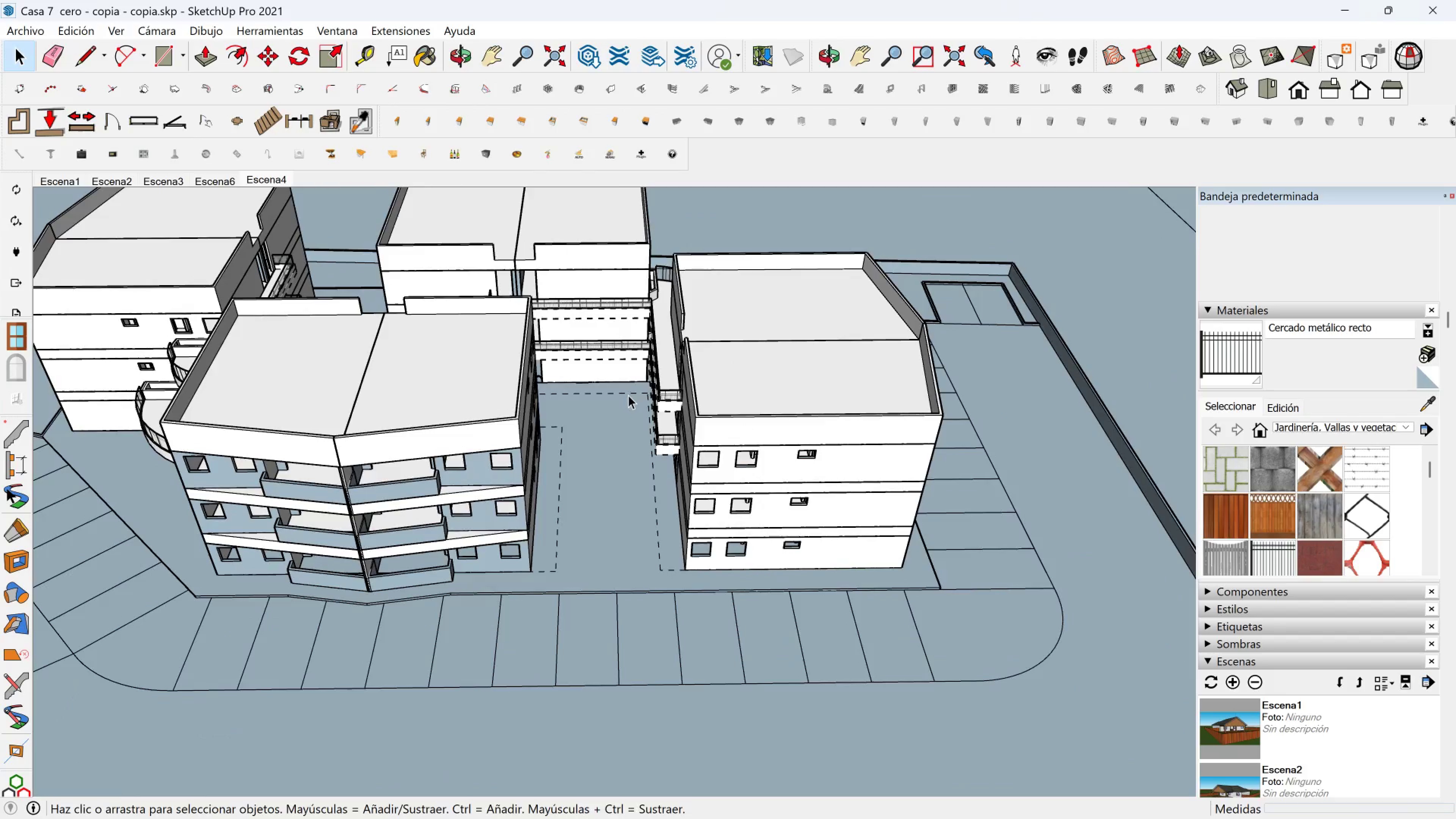 
hold_key(key=ShiftLeft, duration=0.35)
 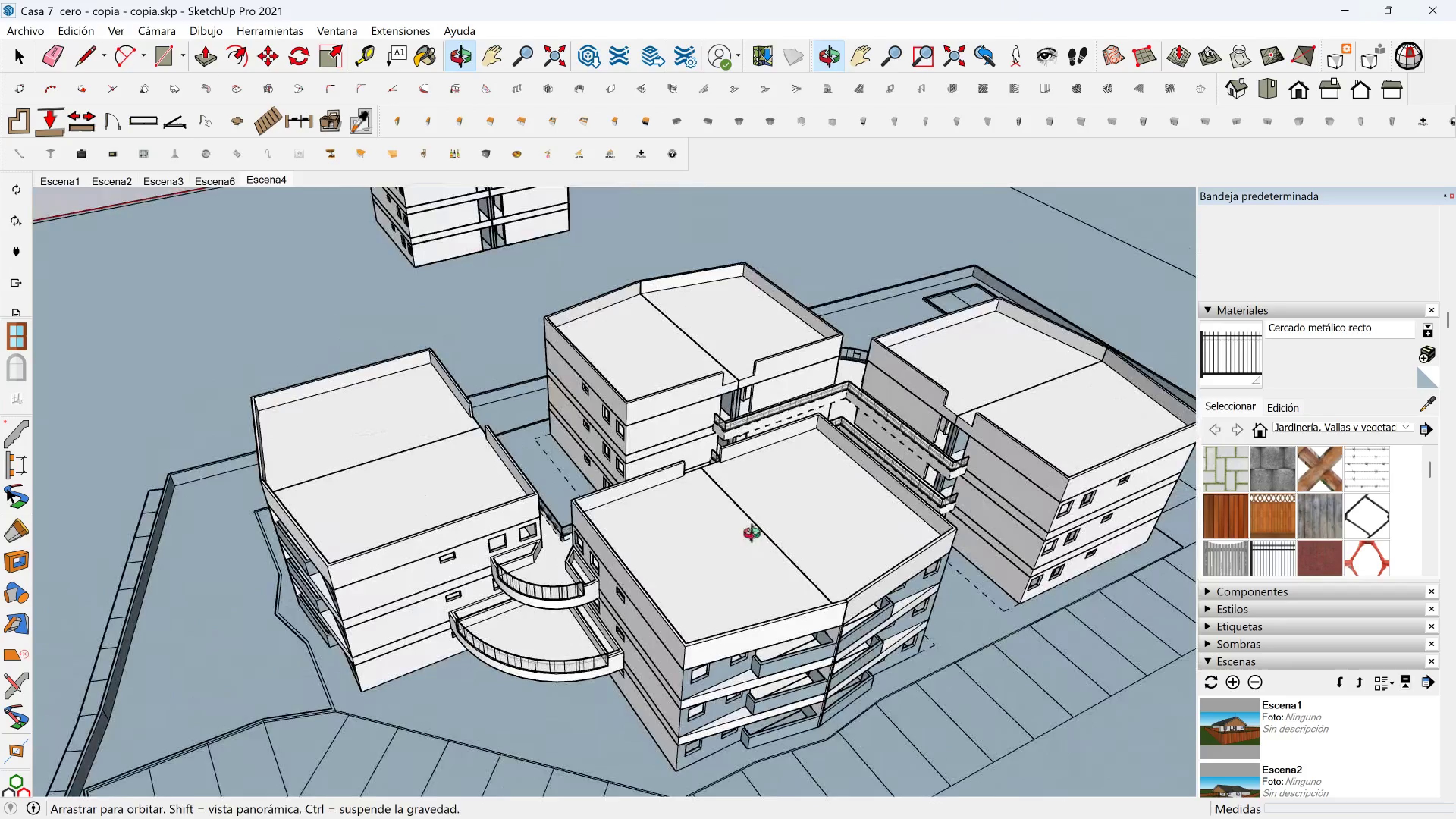 
scroll: coordinate [532, 493], scroll_direction: up, amount: 8.0
 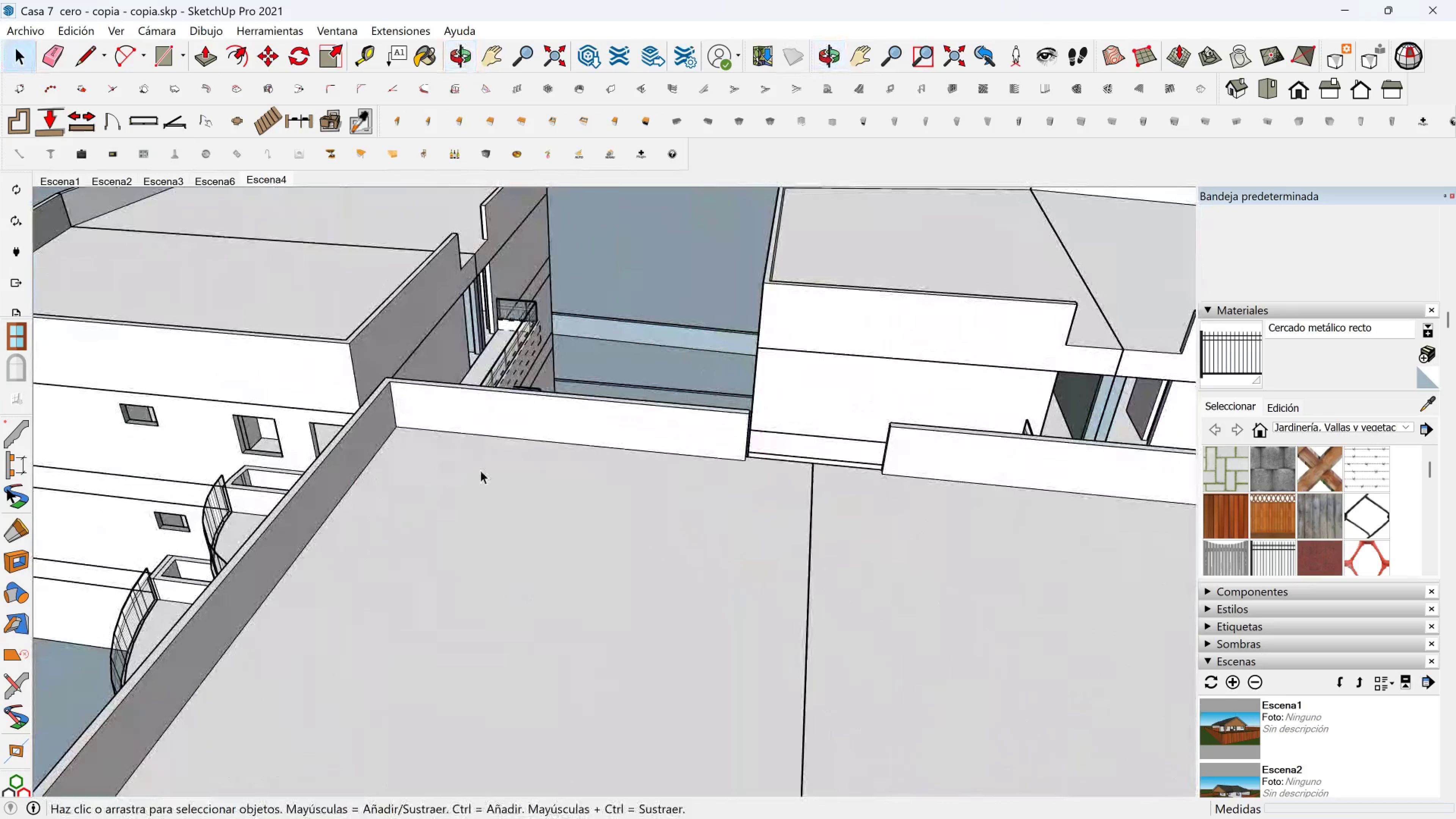 
scroll: coordinate [418, 465], scroll_direction: down, amount: 2.0
 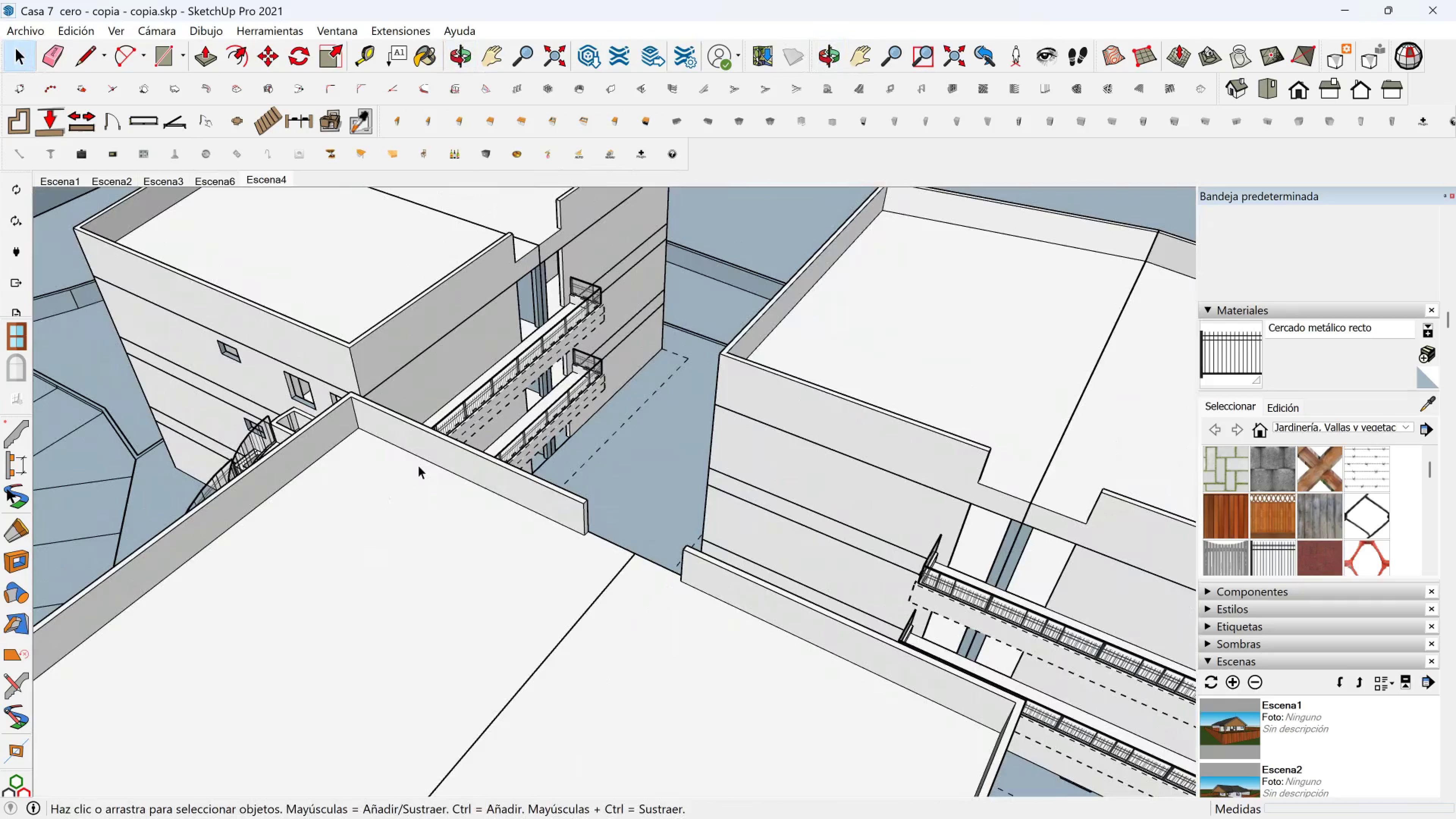 
key(Shift+ShiftLeft)
 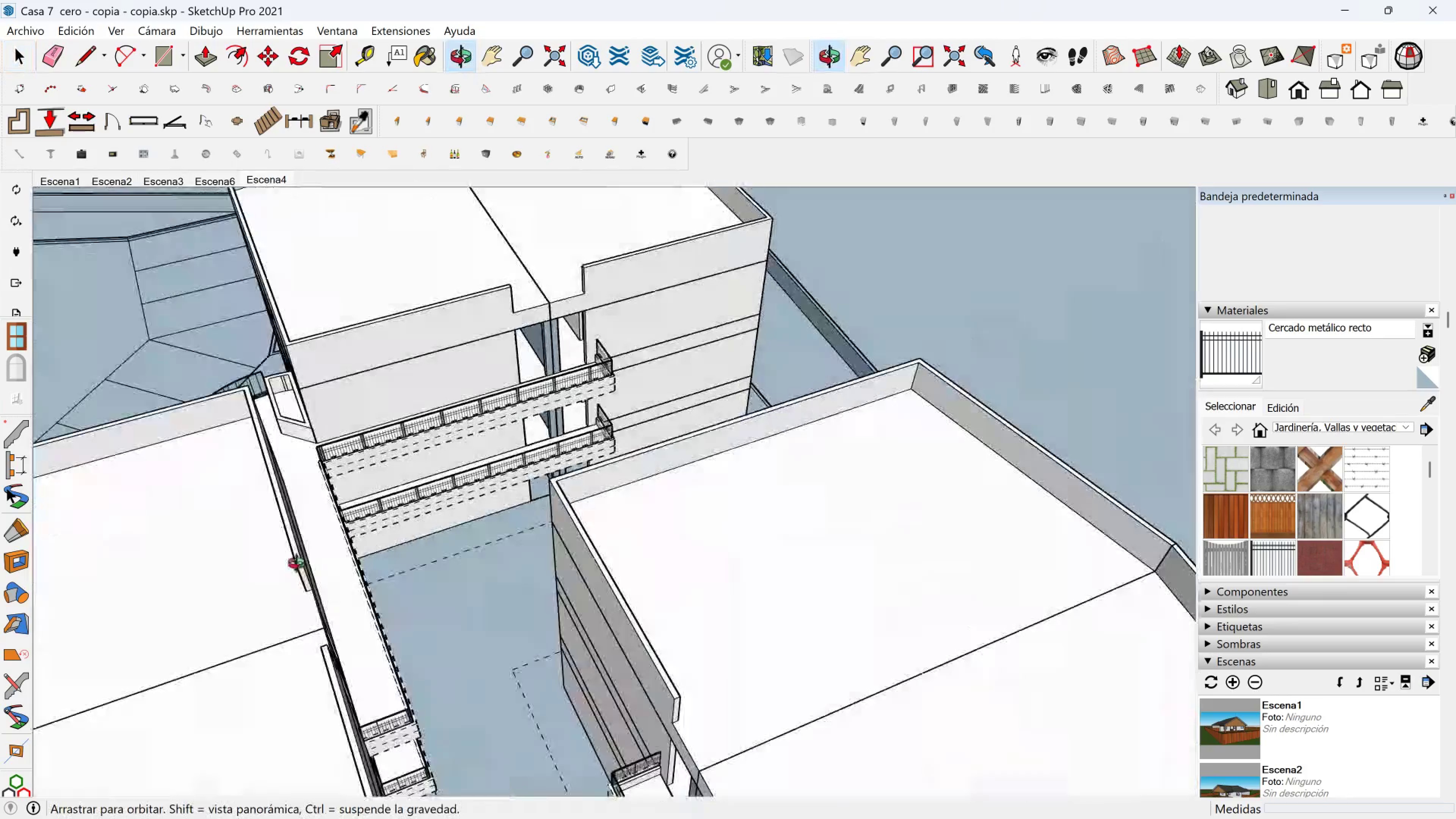 
key(Shift+ShiftLeft)
 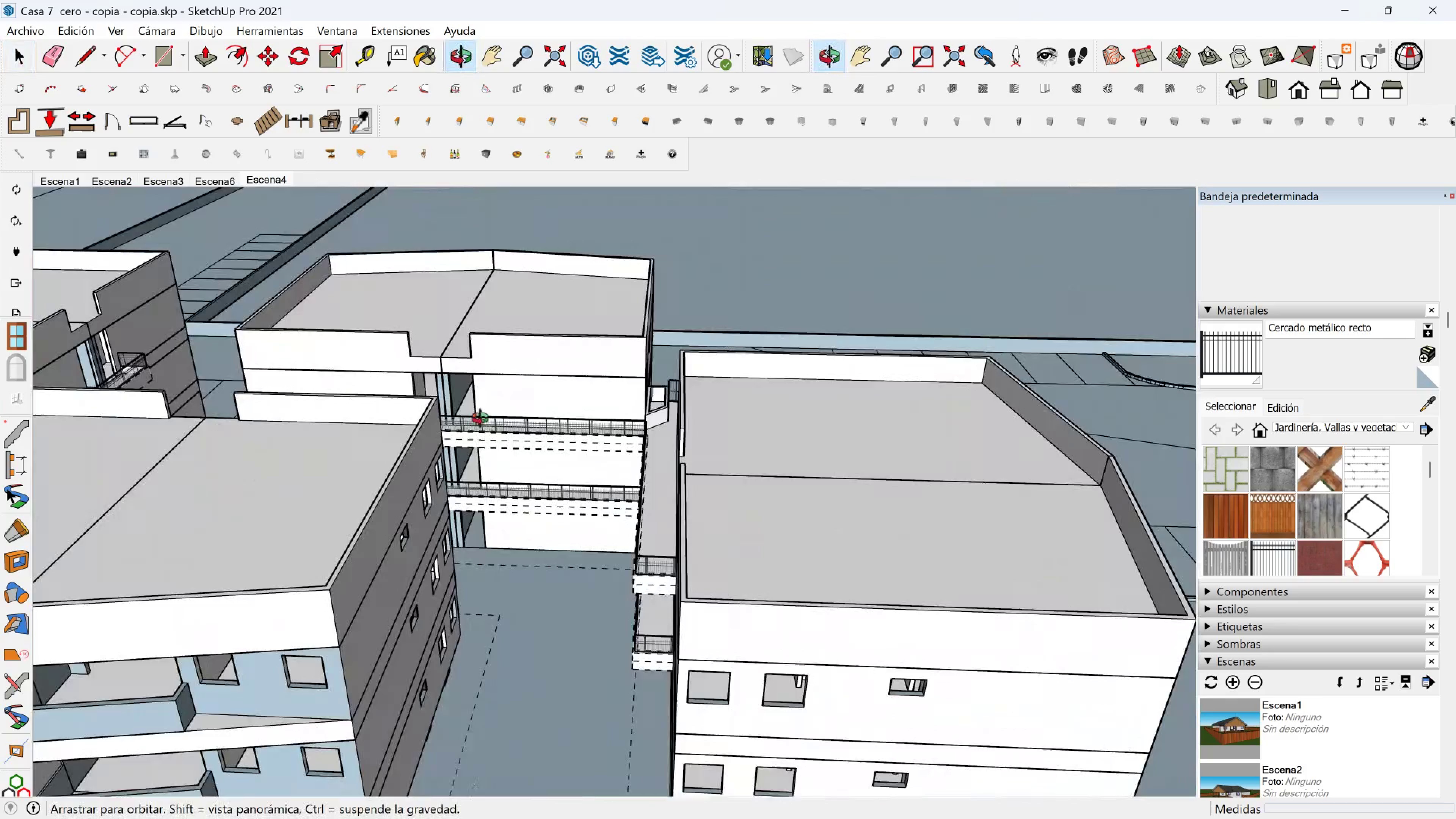 
key(Shift+ShiftLeft)
 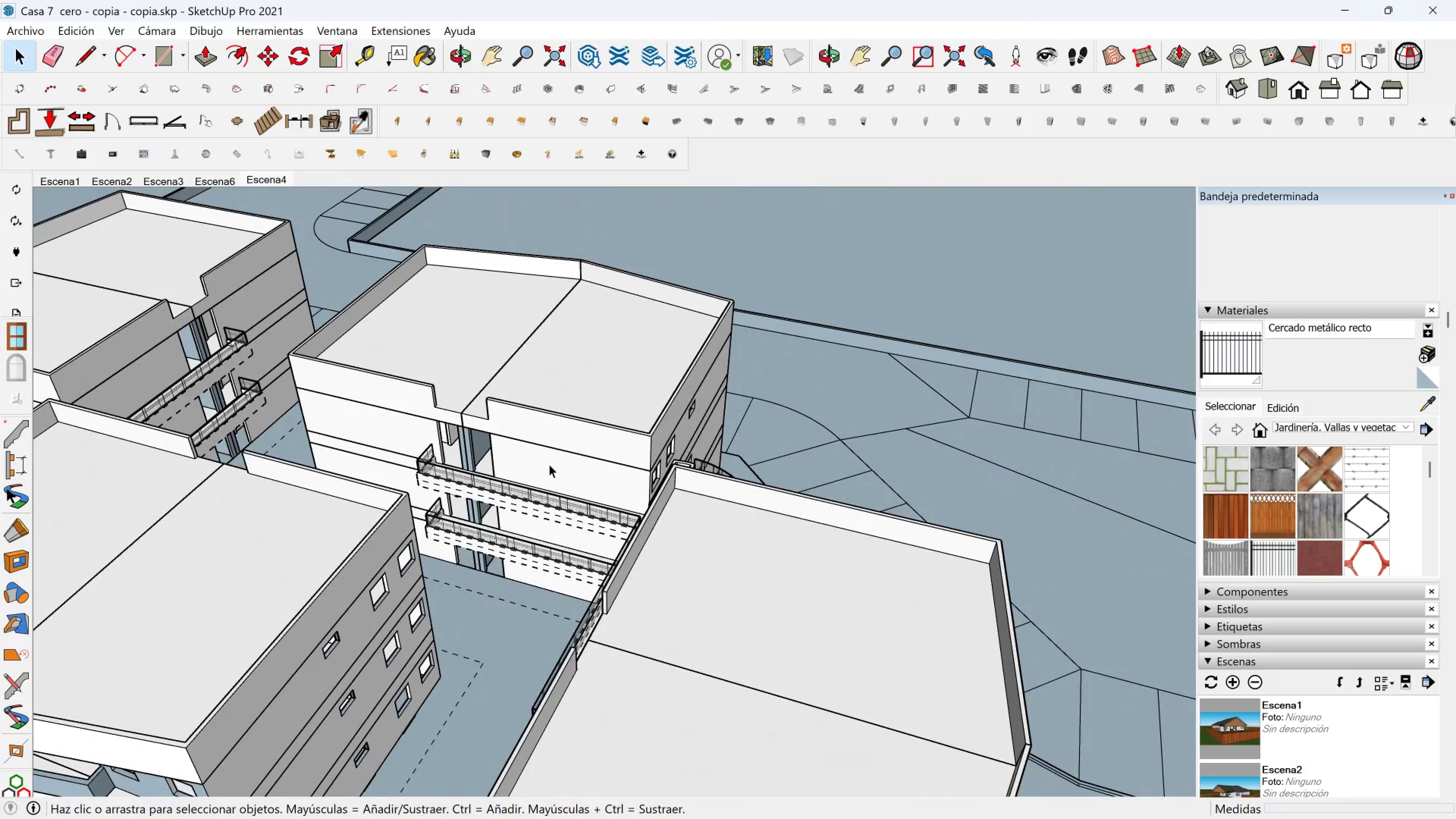 
scroll: coordinate [665, 500], scroll_direction: up, amount: 6.0
 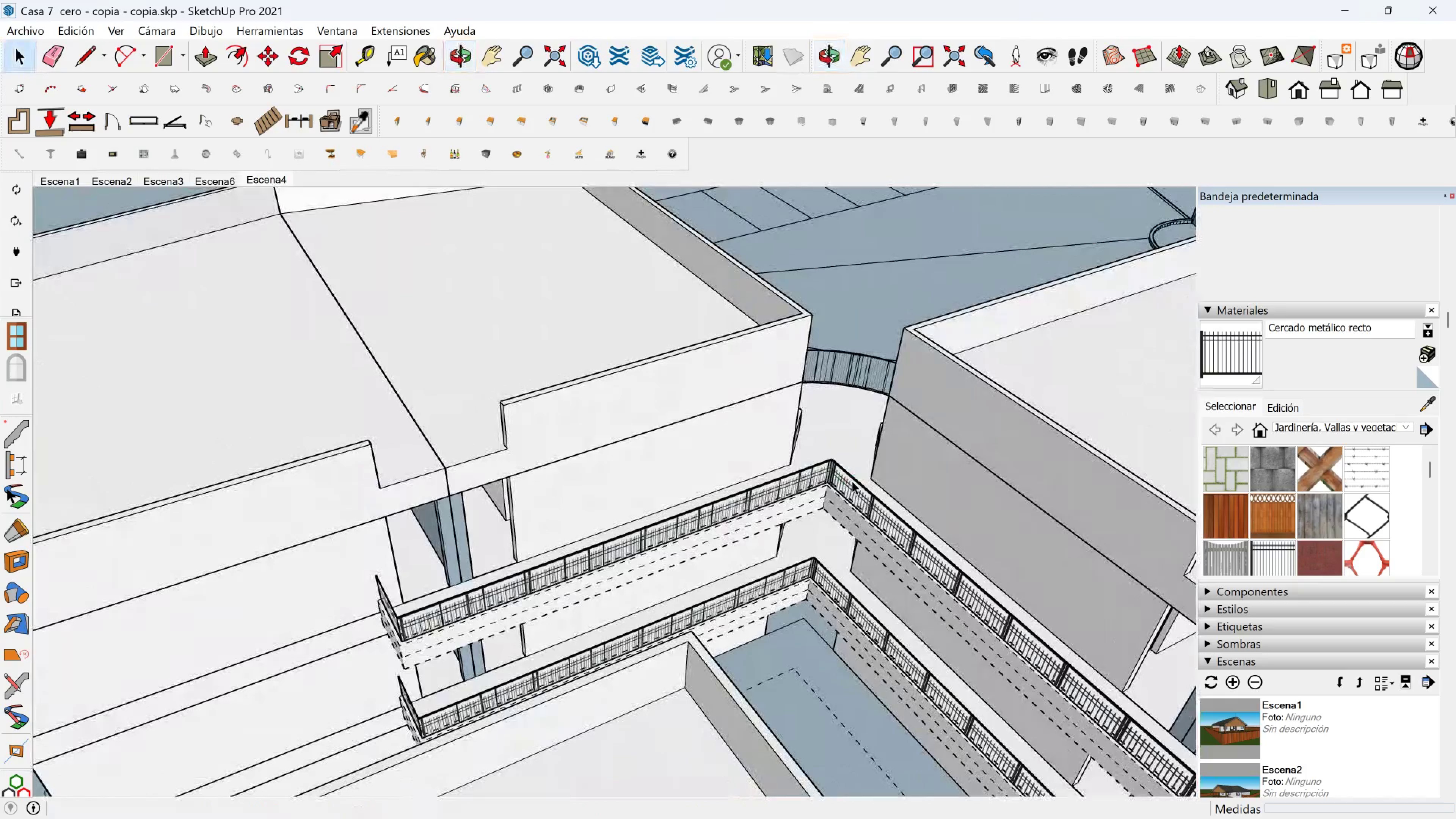 
scroll: coordinate [783, 430], scroll_direction: down, amount: 2.0
 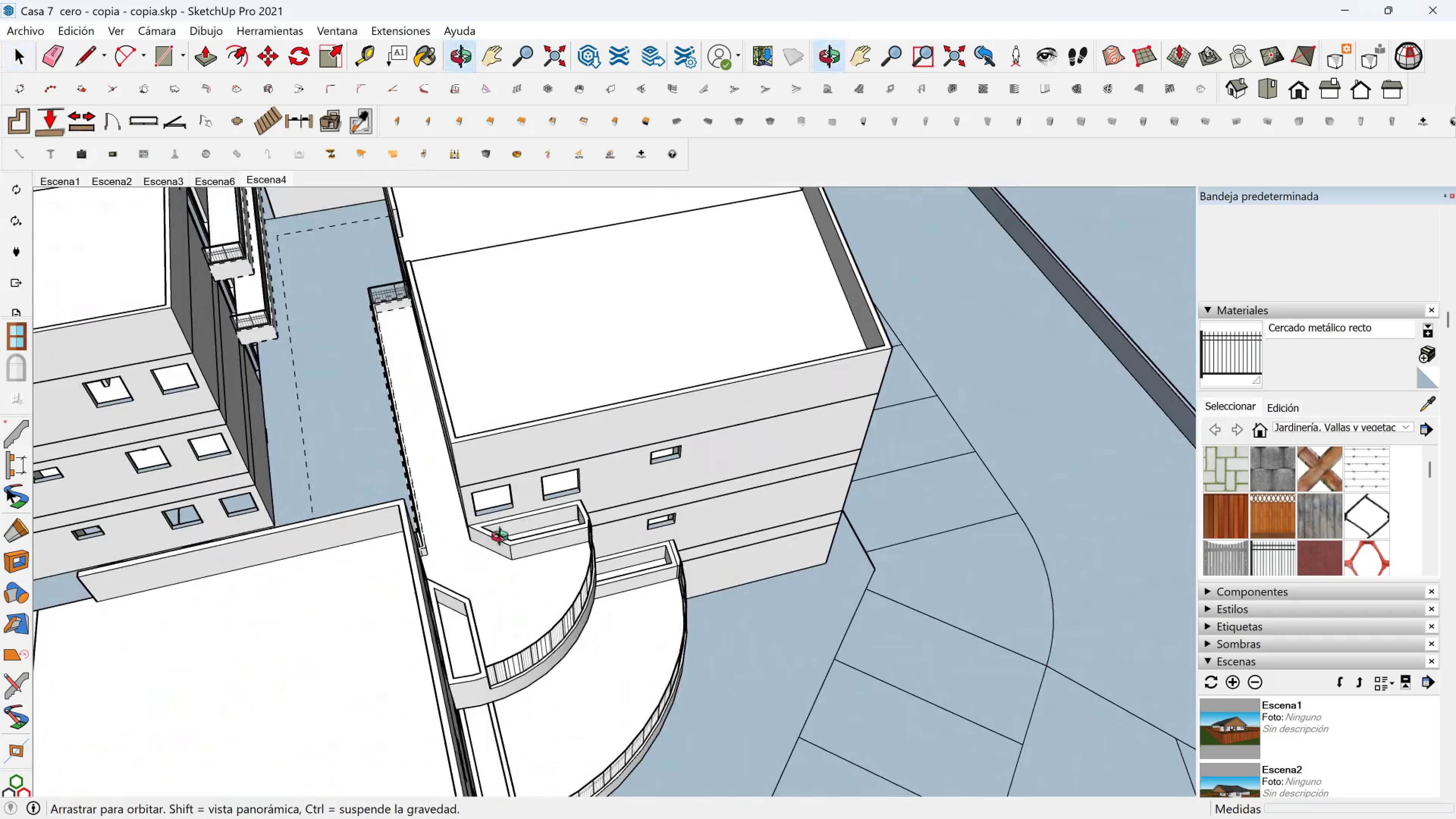 
scroll: coordinate [364, 538], scroll_direction: up, amount: 2.0
 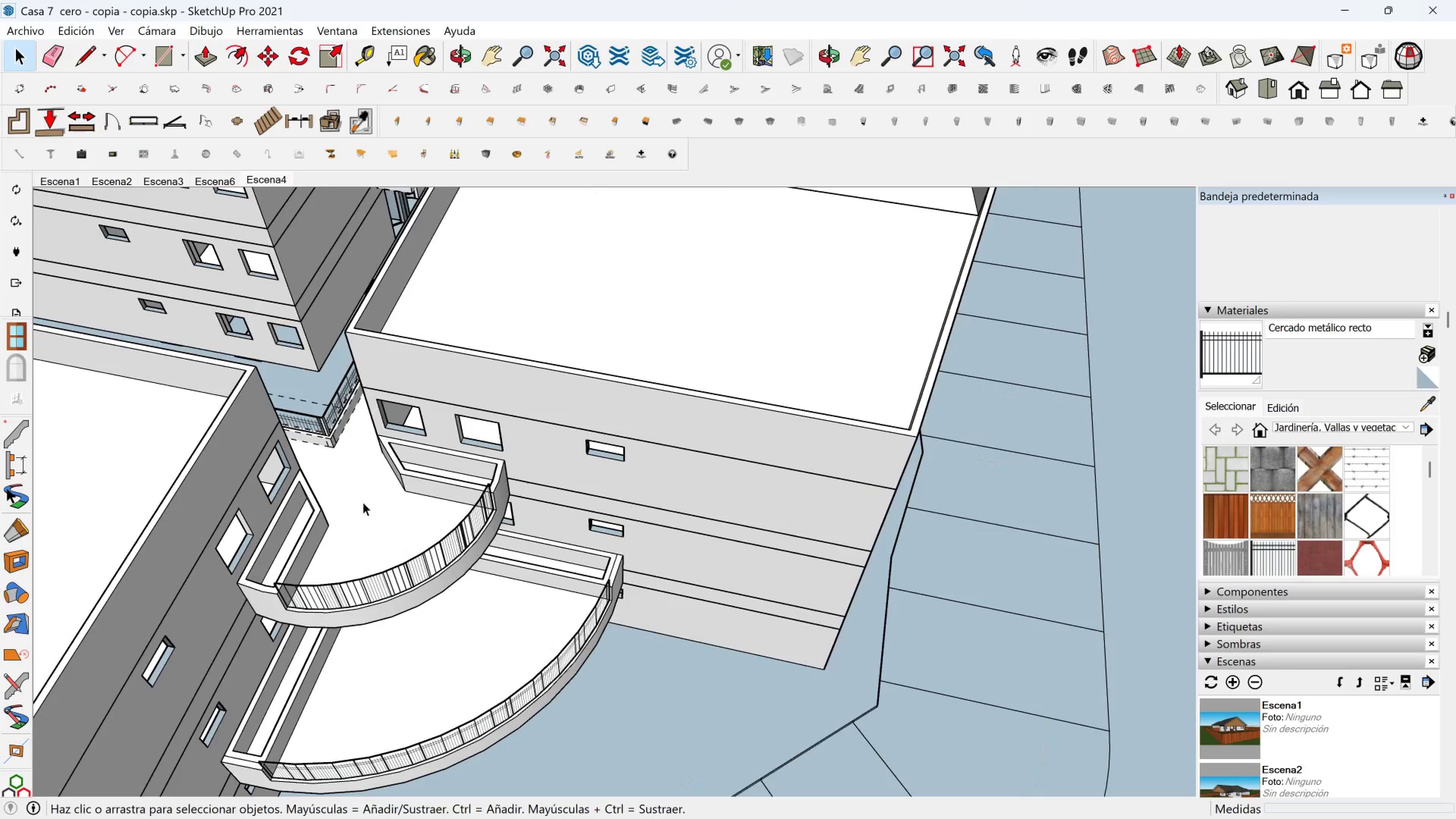 
hold_key(key=ShiftLeft, duration=0.63)
 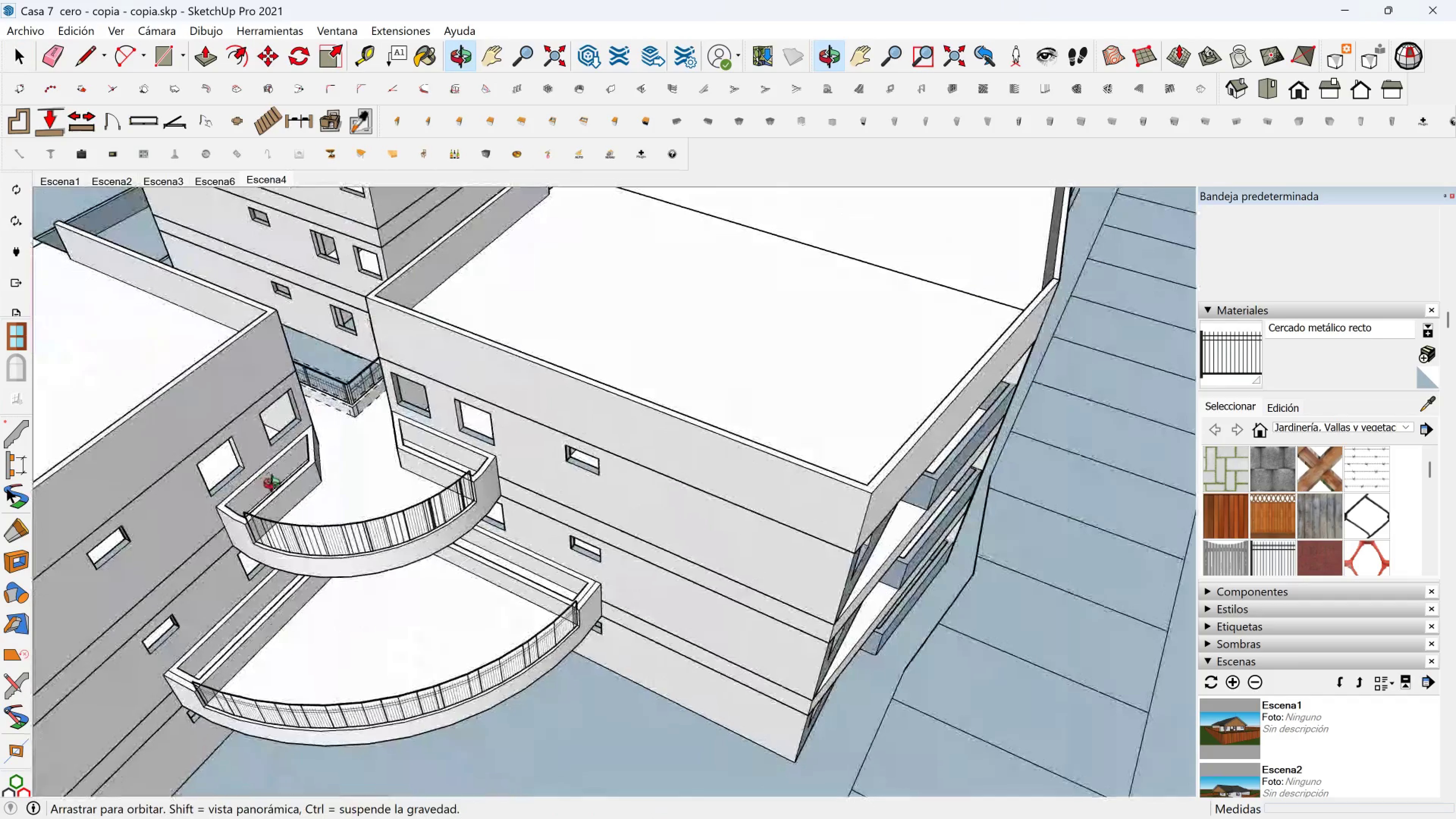 
hold_key(key=ShiftLeft, duration=0.41)
 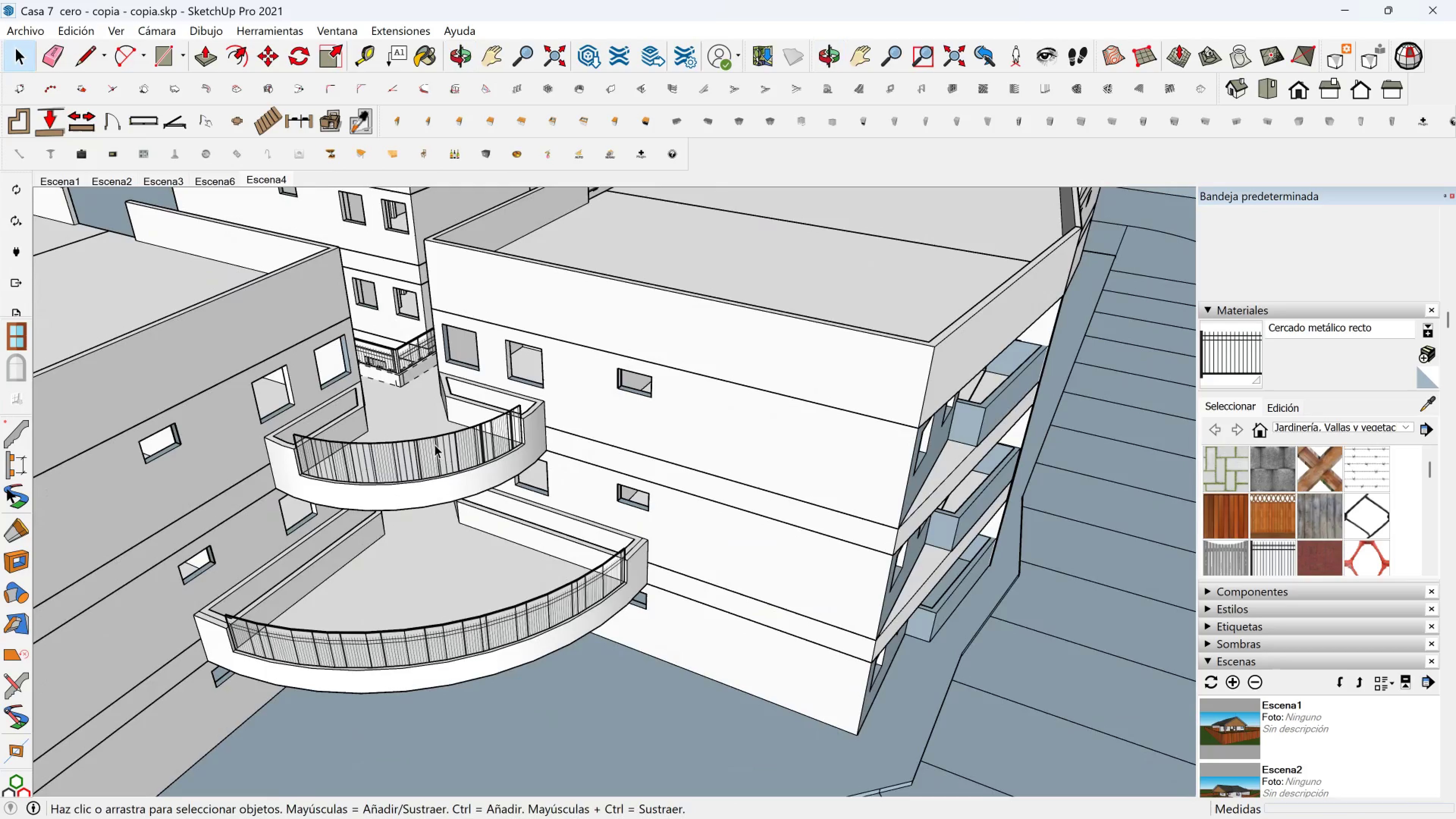 
hold_key(key=ShiftLeft, duration=0.85)
 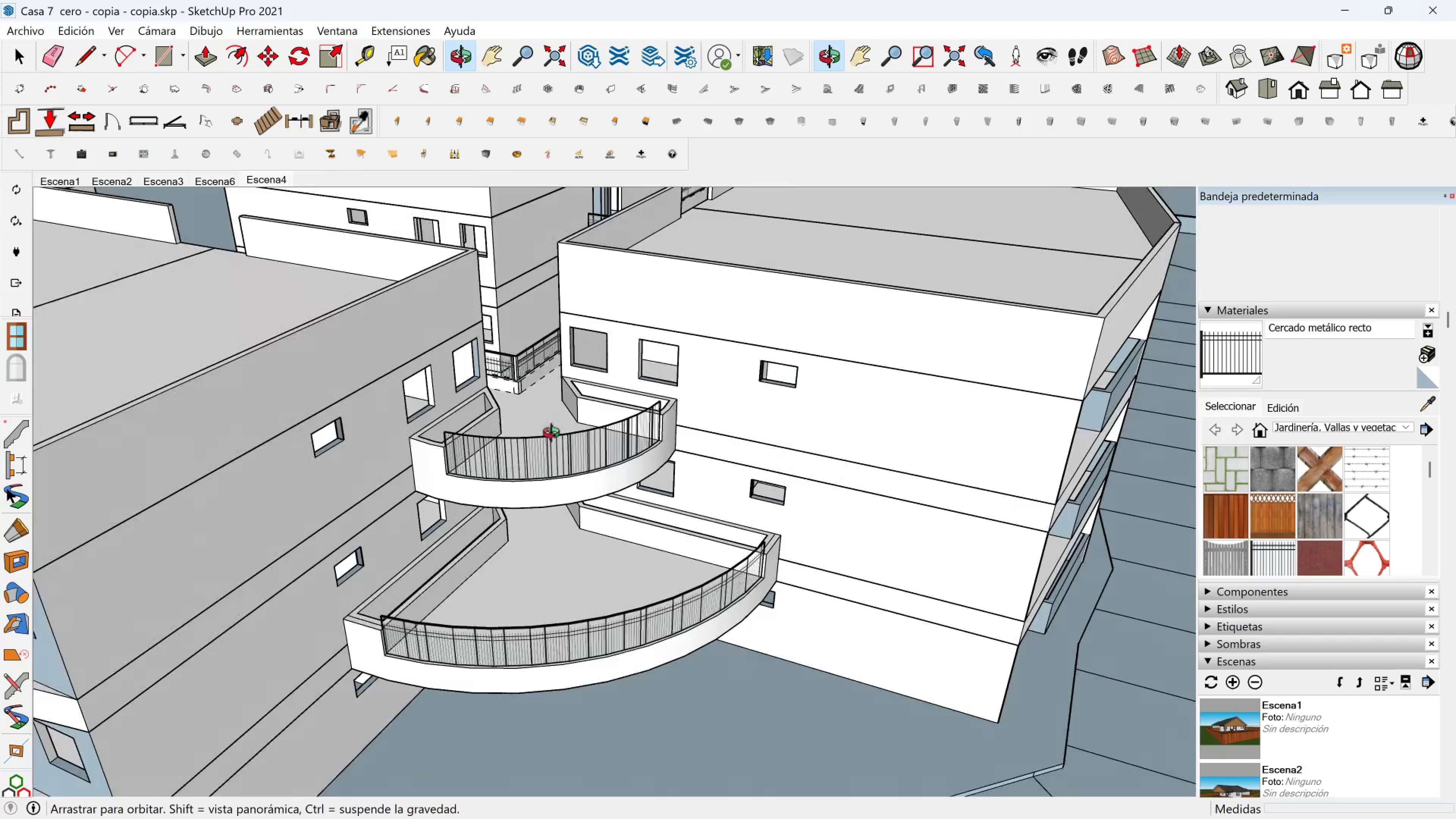 
hold_key(key=ShiftLeft, duration=0.5)
 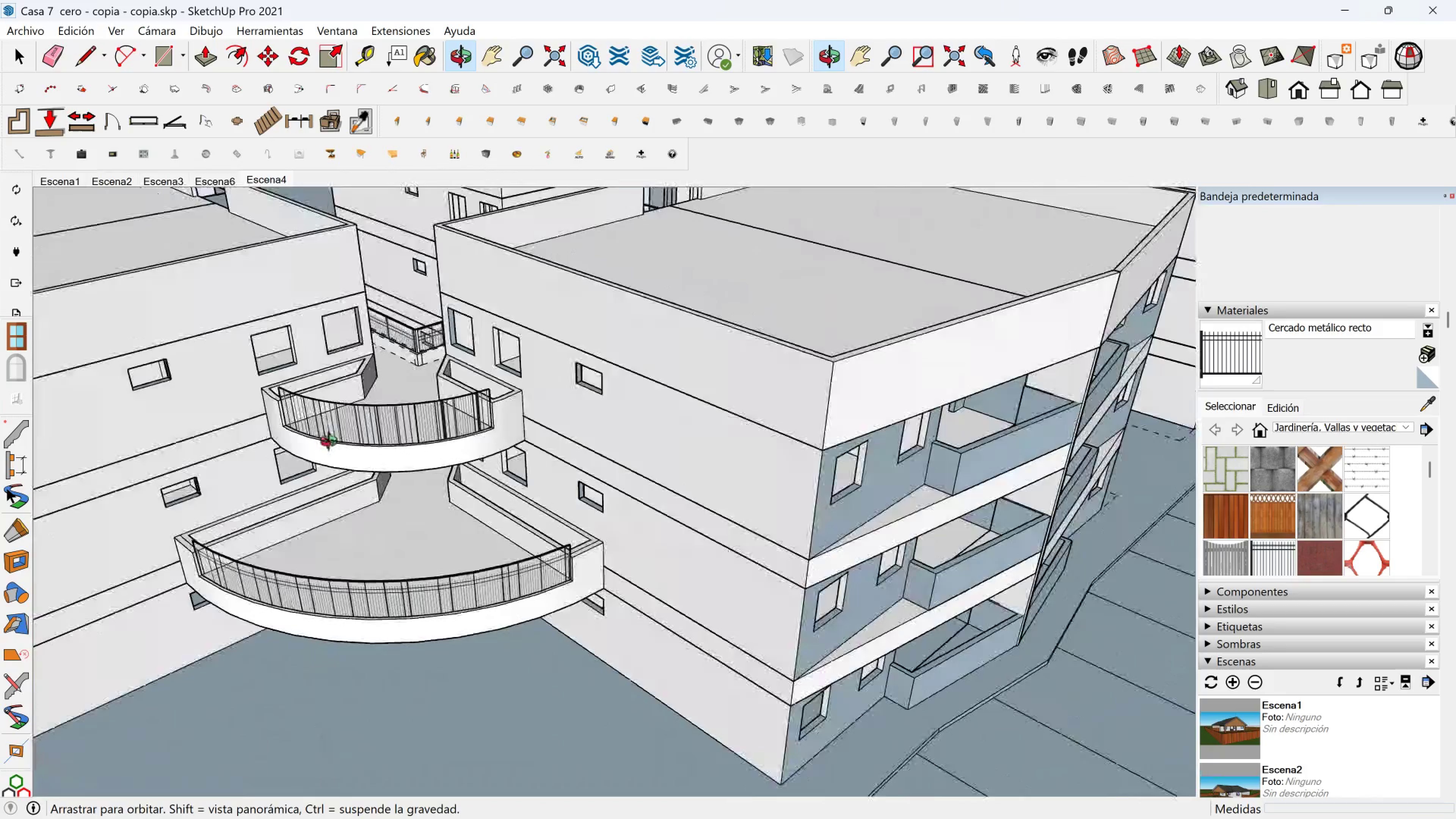 
hold_key(key=ShiftLeft, duration=0.46)
 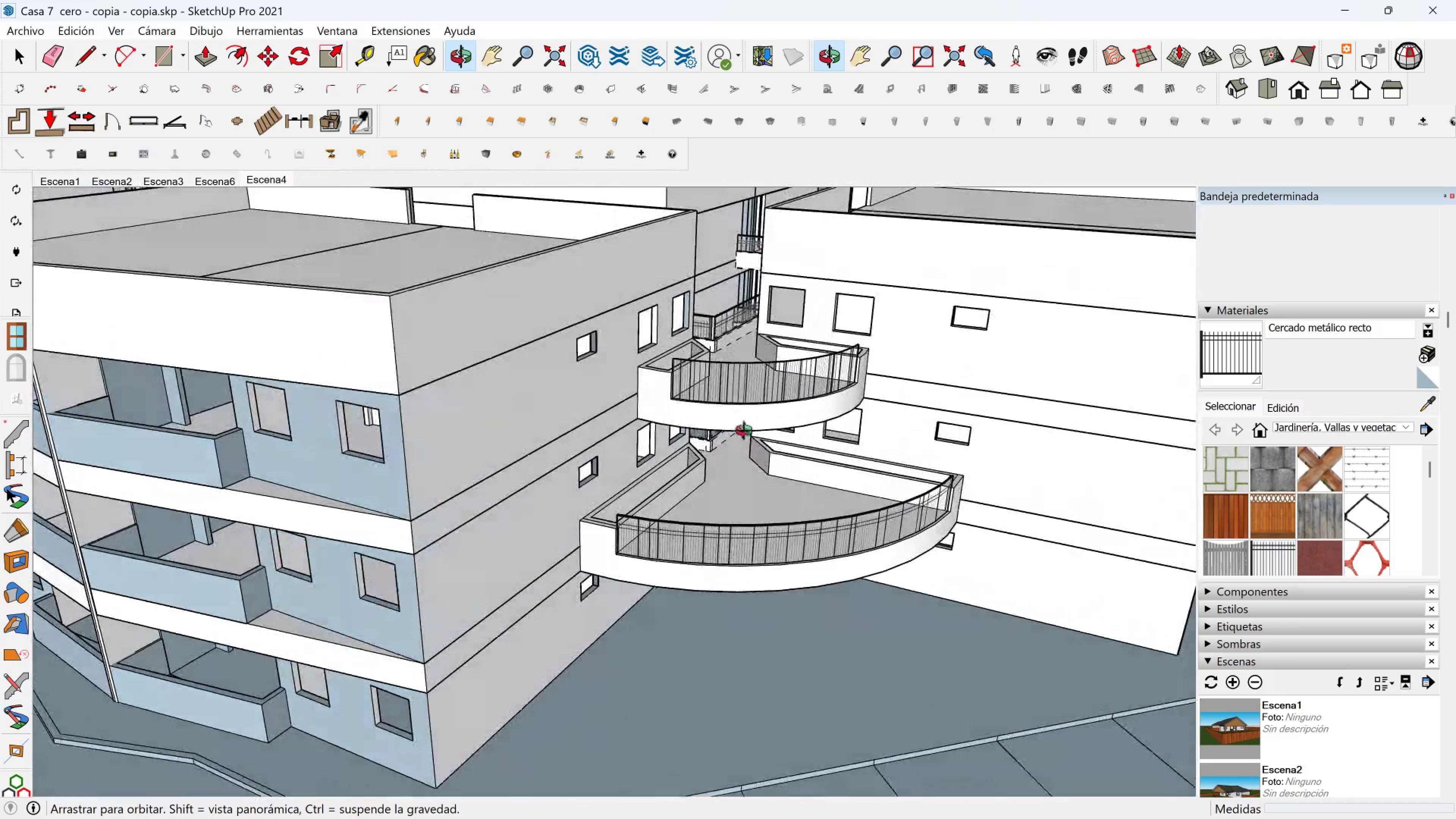 
key(Shift+ShiftLeft)
 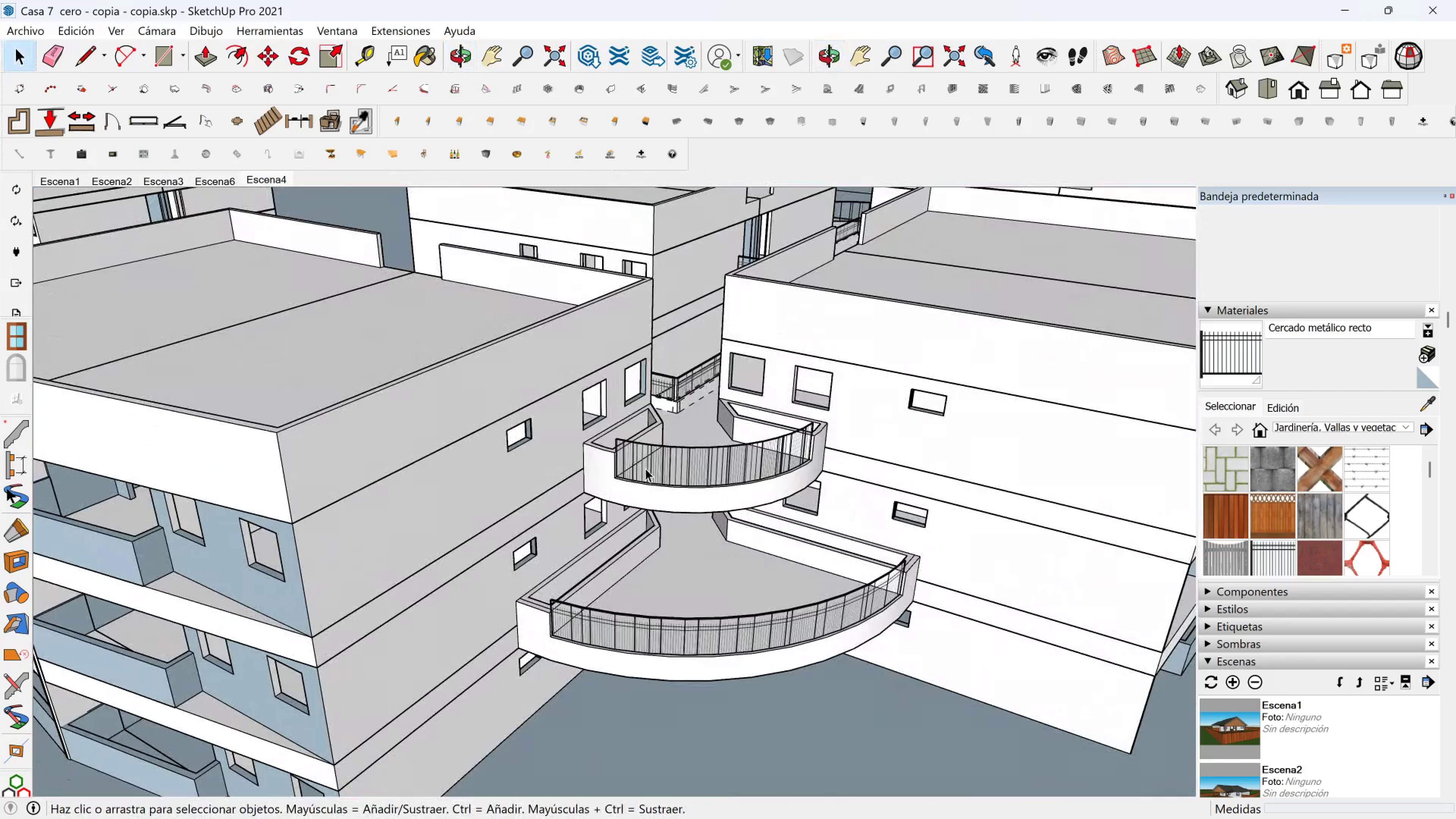 
wait(7.36)
 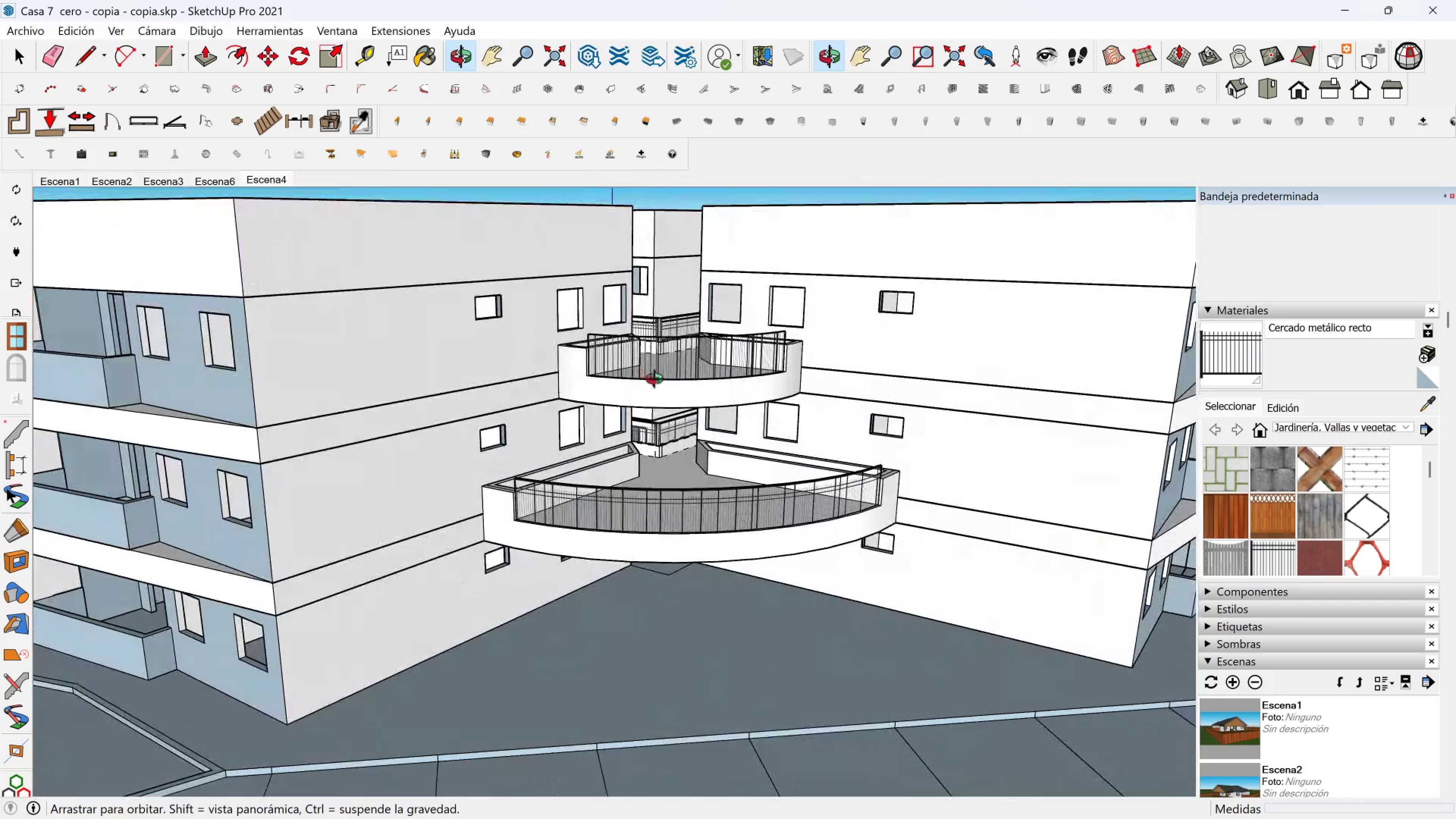 
scroll: coordinate [607, 482], scroll_direction: down, amount: 1.0
 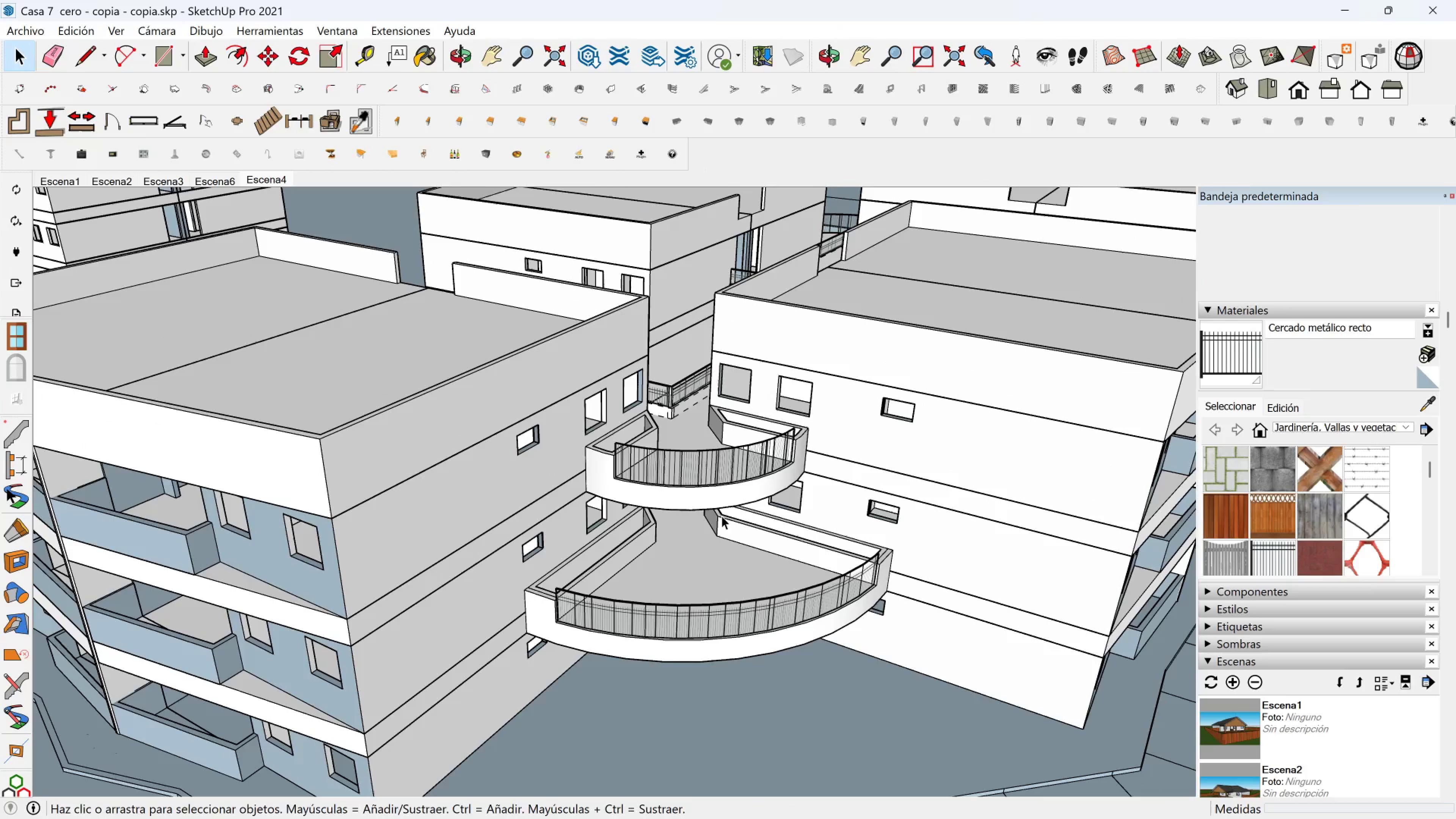 
key(Shift+ShiftLeft)
 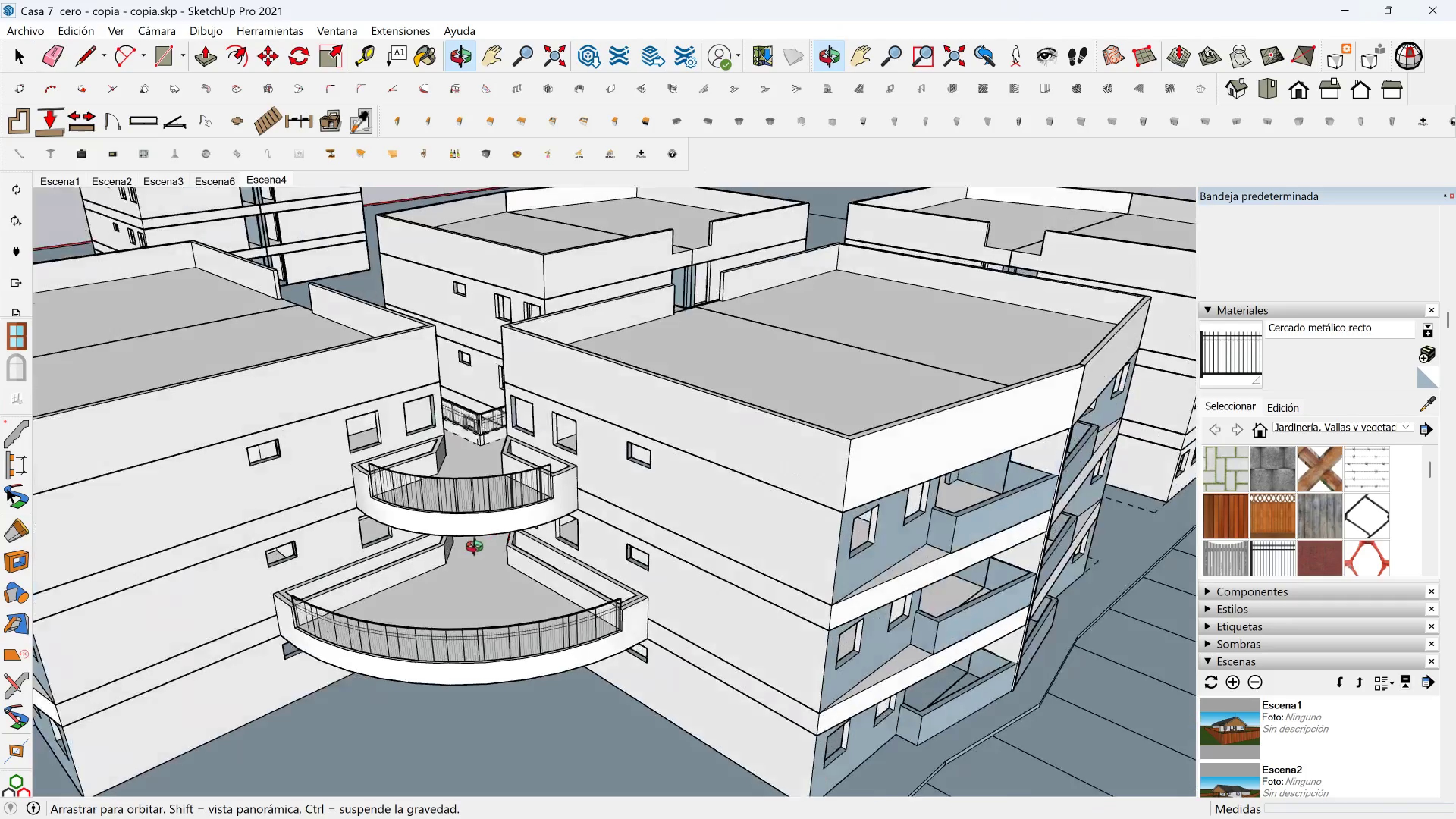 
hold_key(key=ShiftLeft, duration=0.56)
 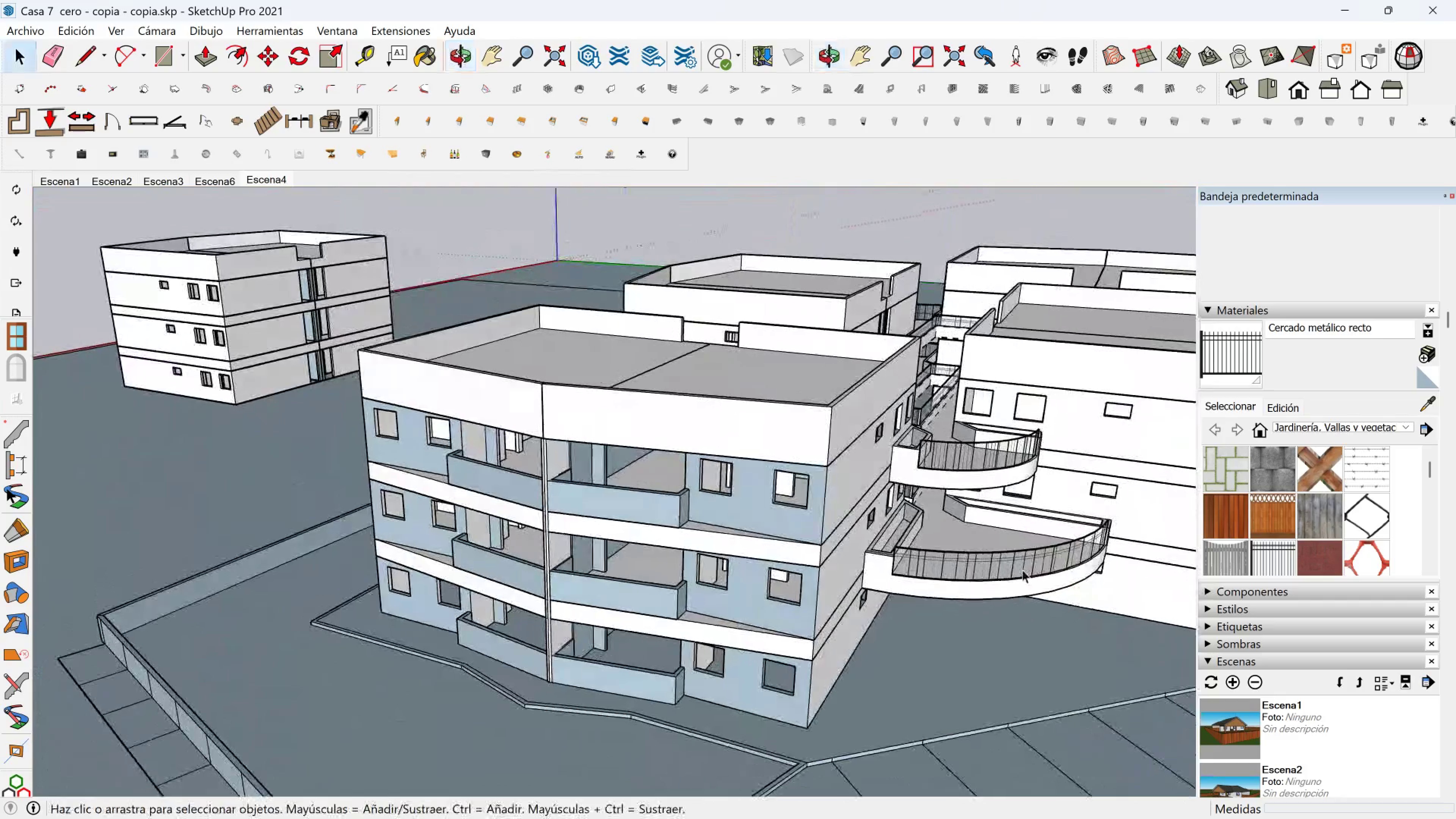 
hold_key(key=ShiftLeft, duration=0.44)
 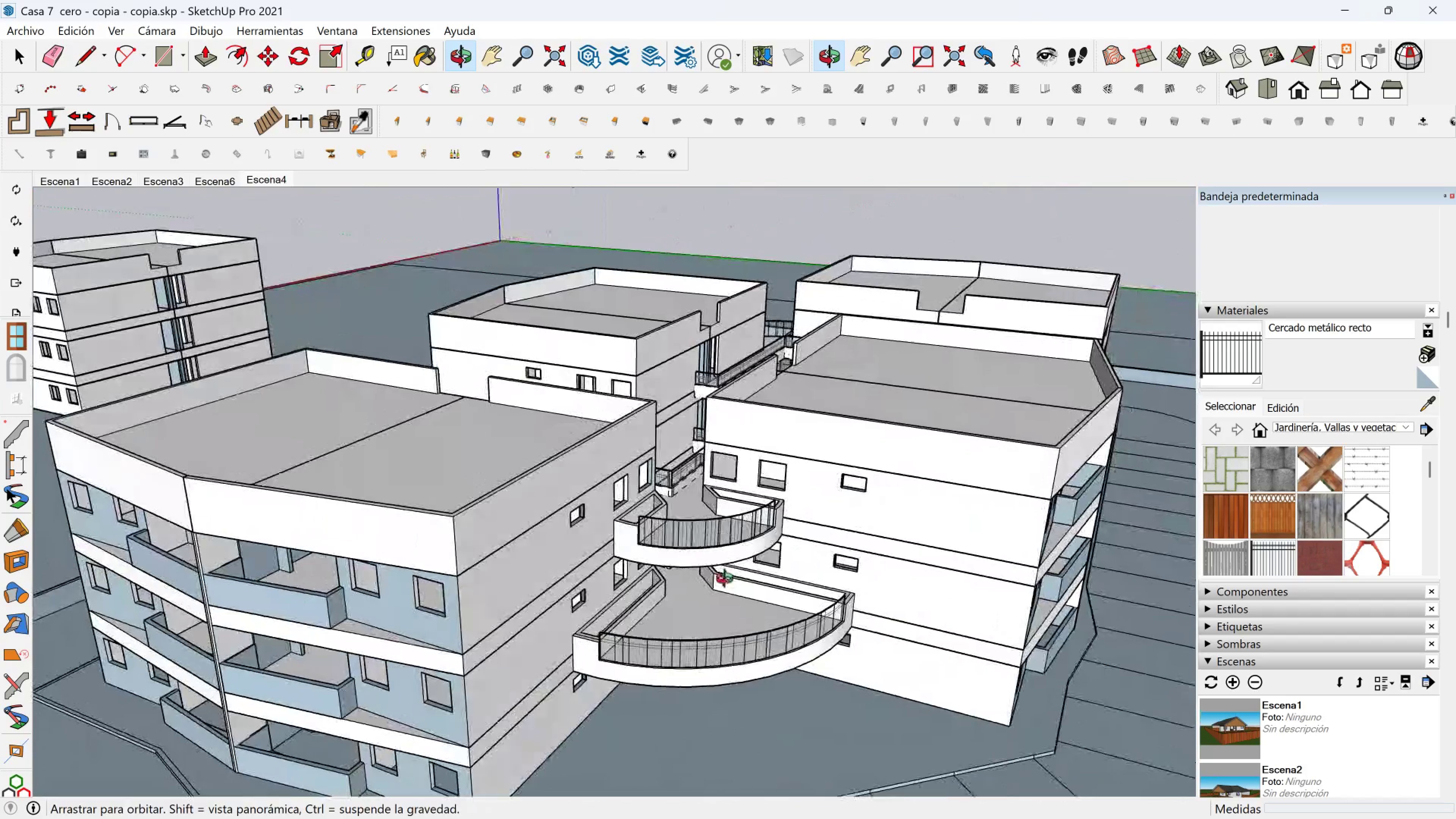 
hold_key(key=ShiftLeft, duration=0.43)
 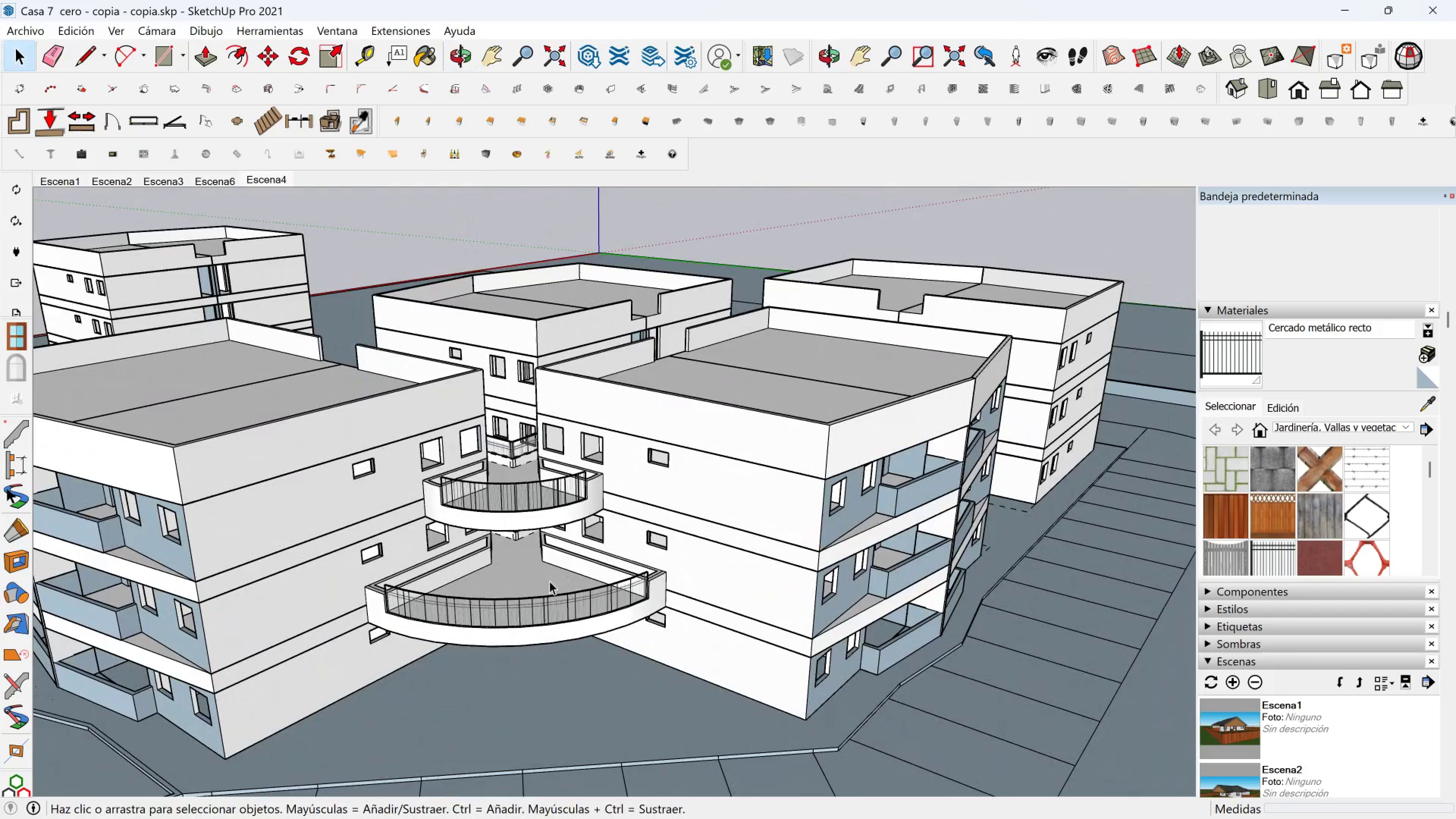 
scroll: coordinate [546, 581], scroll_direction: down, amount: 2.0
 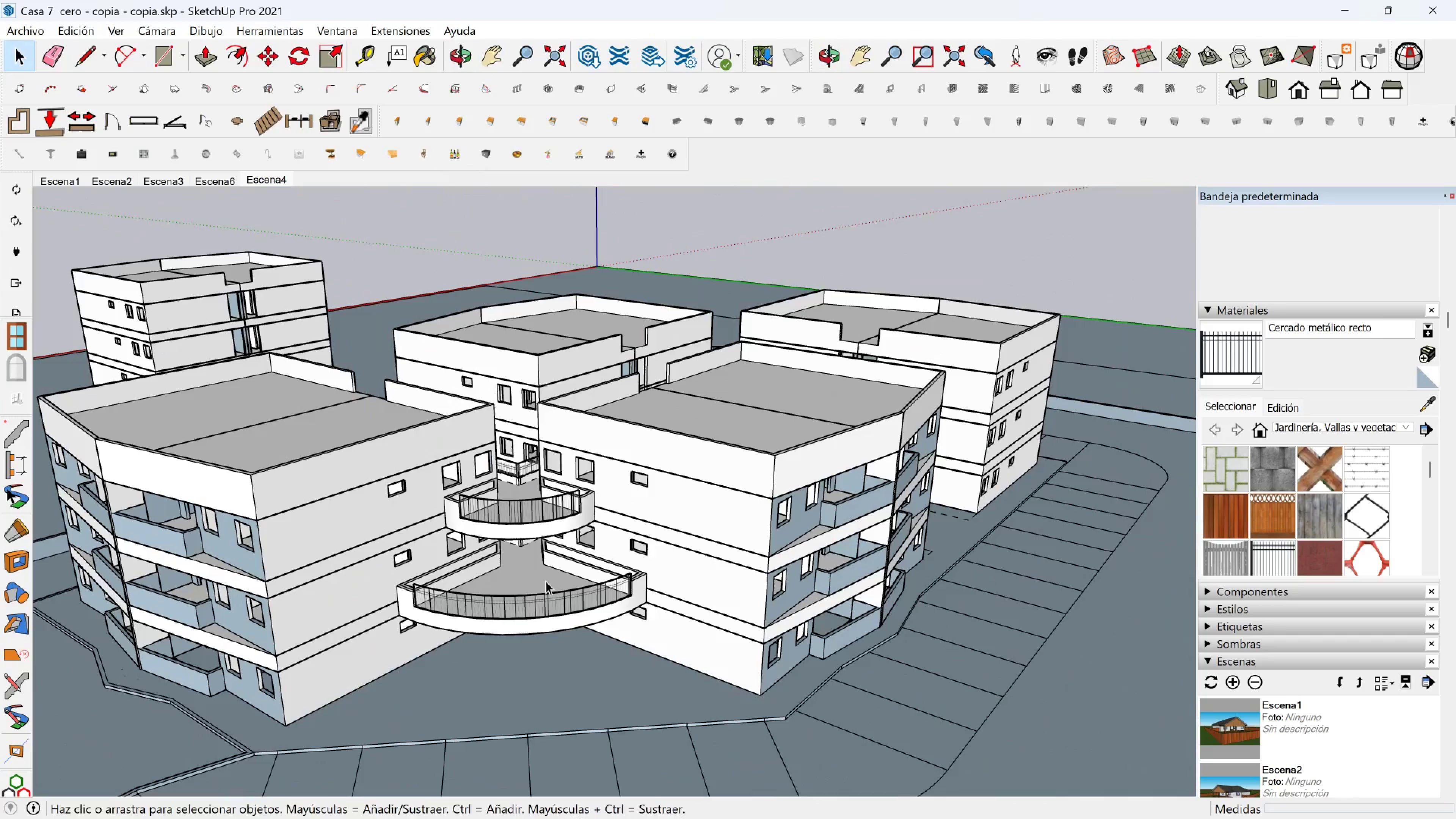 
key(Shift+ShiftLeft)
 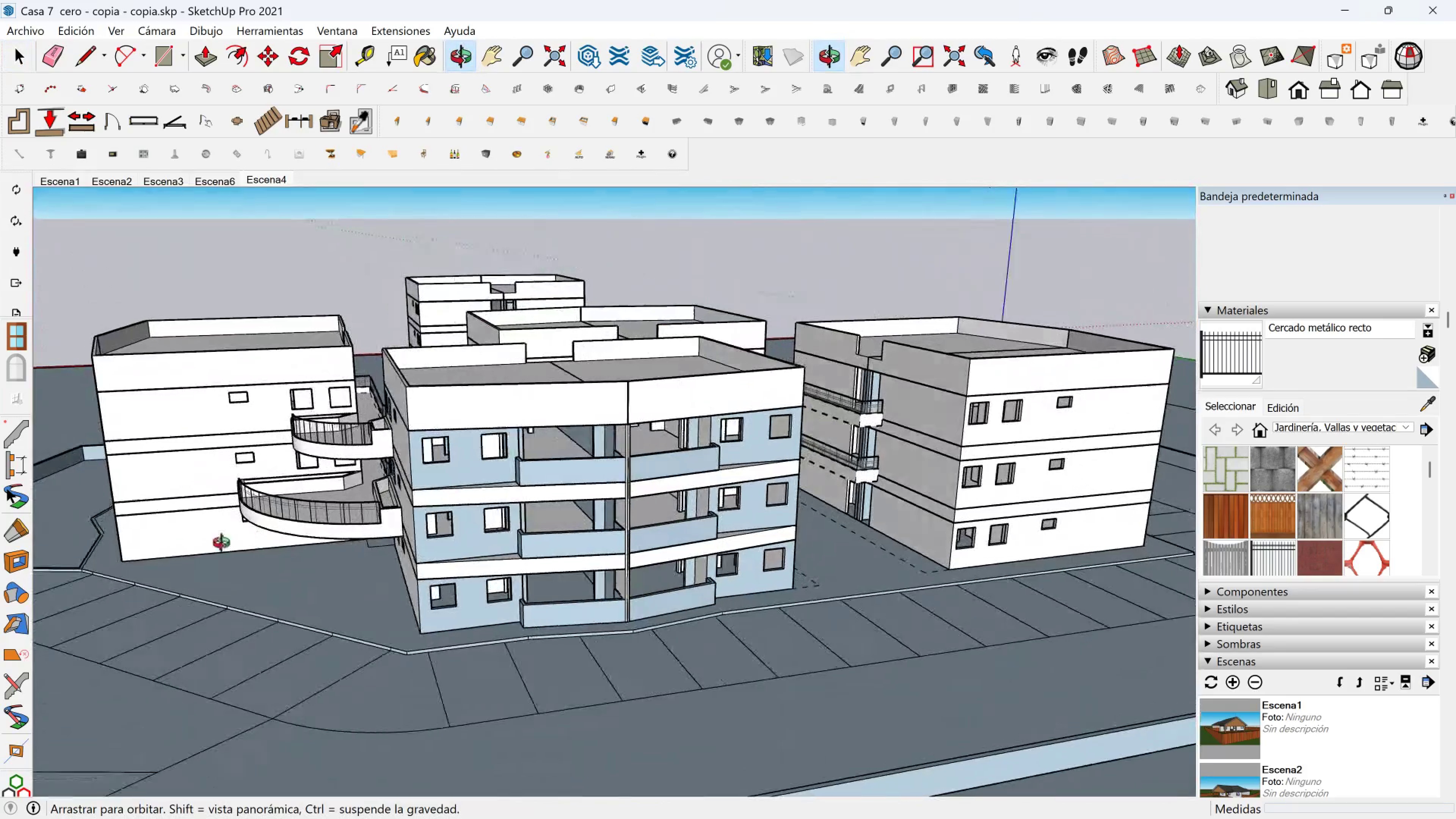 
scroll: coordinate [397, 474], scroll_direction: up, amount: 3.0
 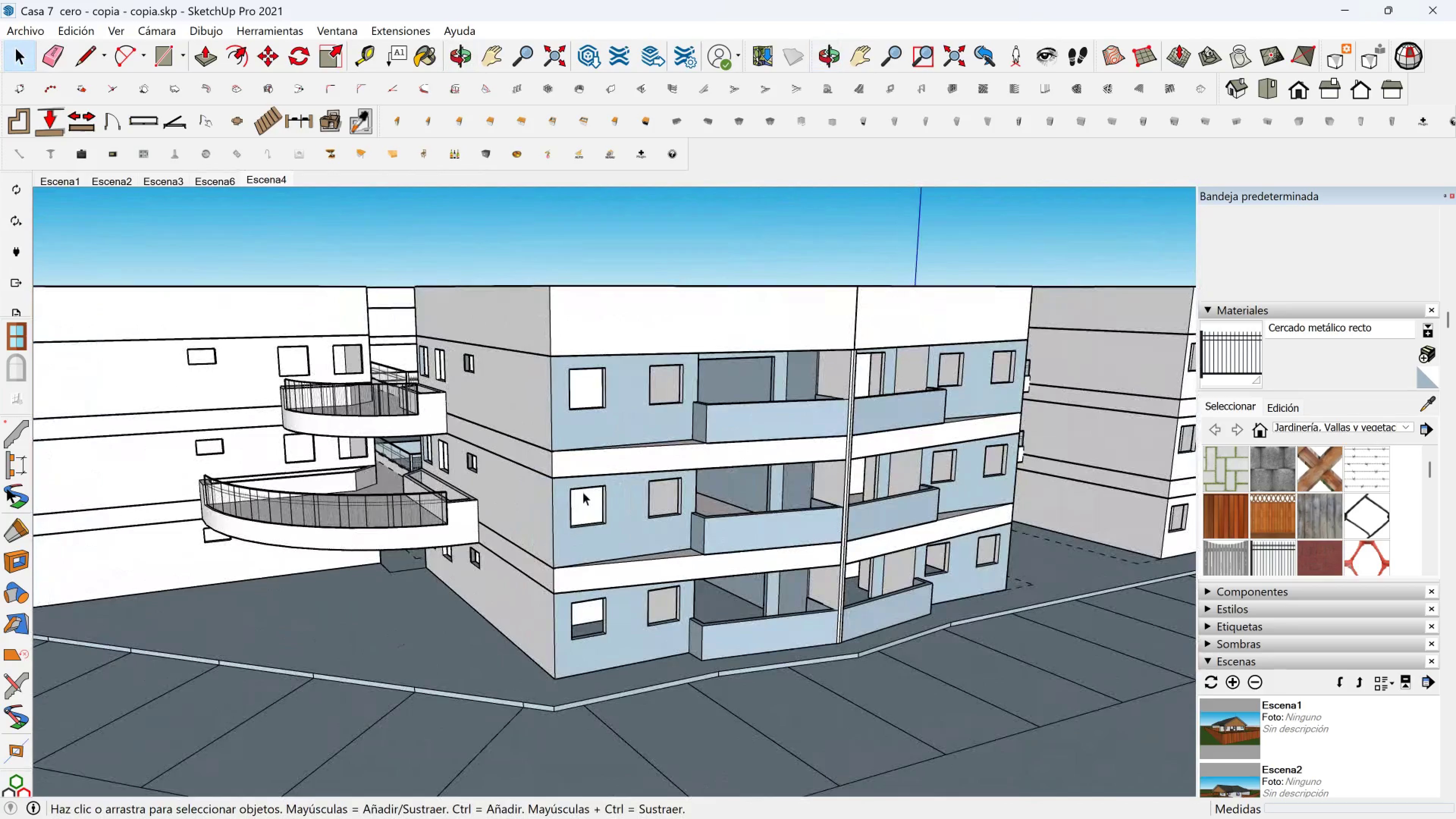 
key(Shift+ShiftLeft)
 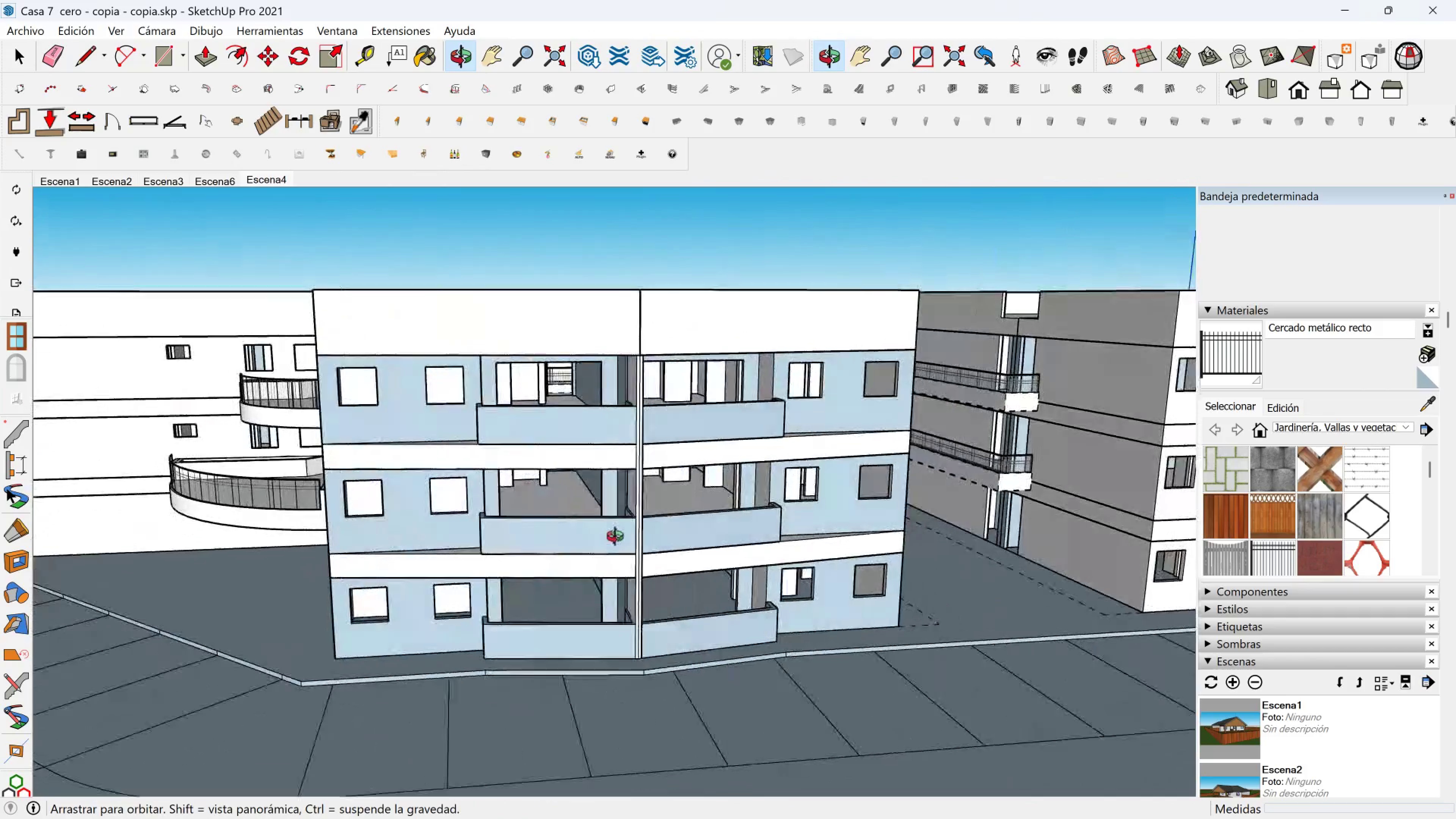 
scroll: coordinate [494, 488], scroll_direction: up, amount: 6.0
 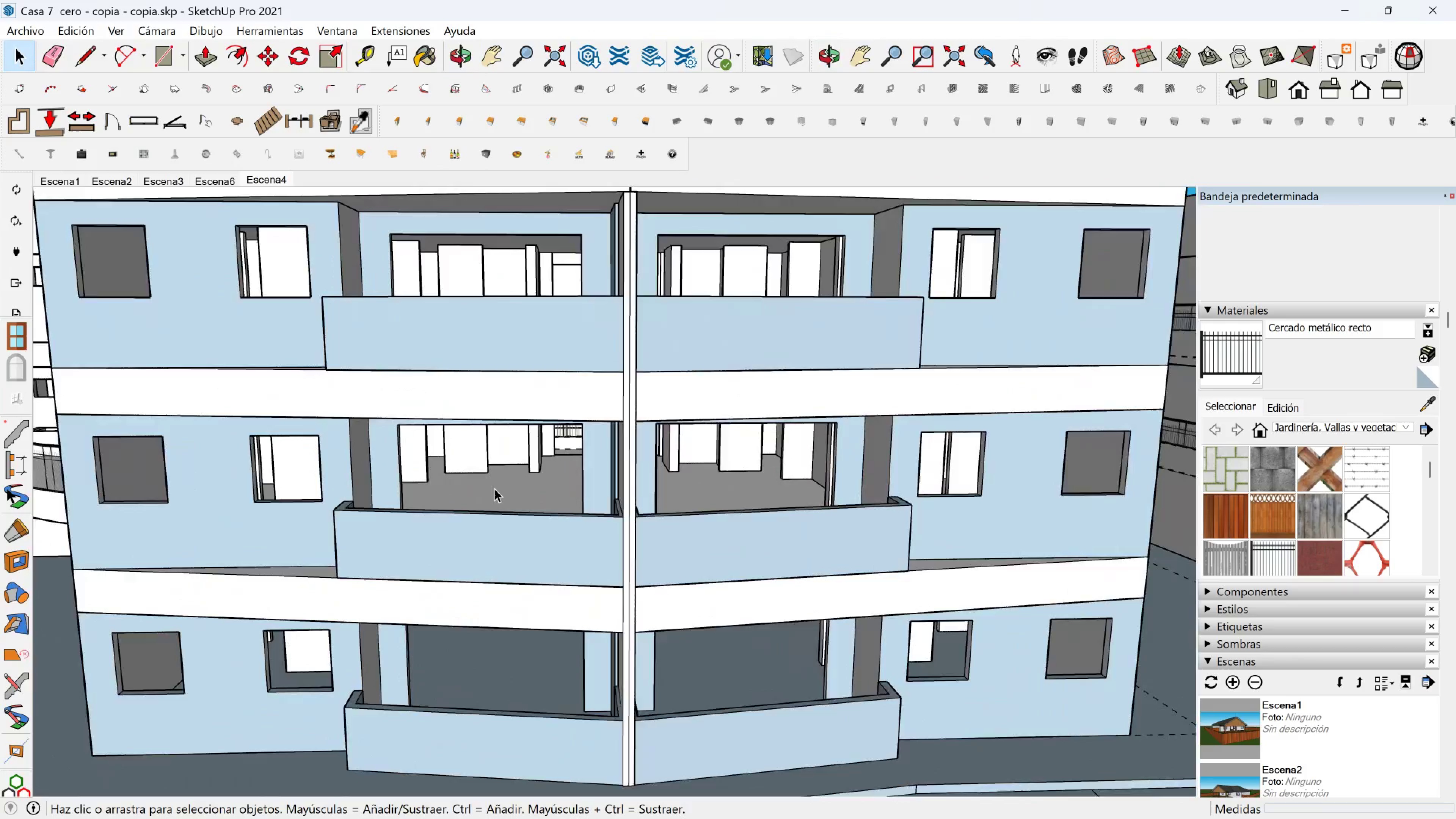 
hold_key(key=ShiftLeft, duration=0.32)
 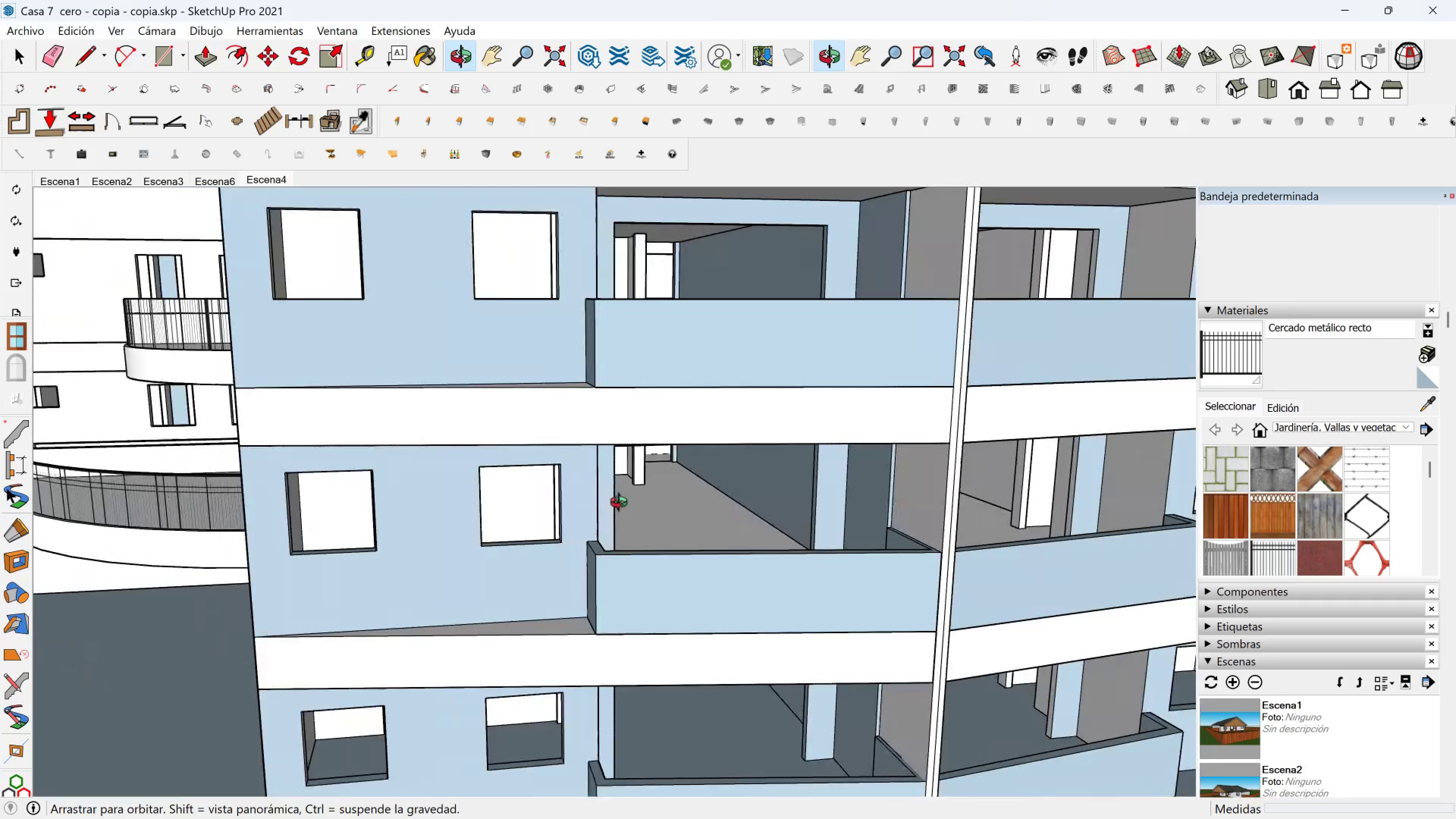 
key(Shift+ShiftLeft)
 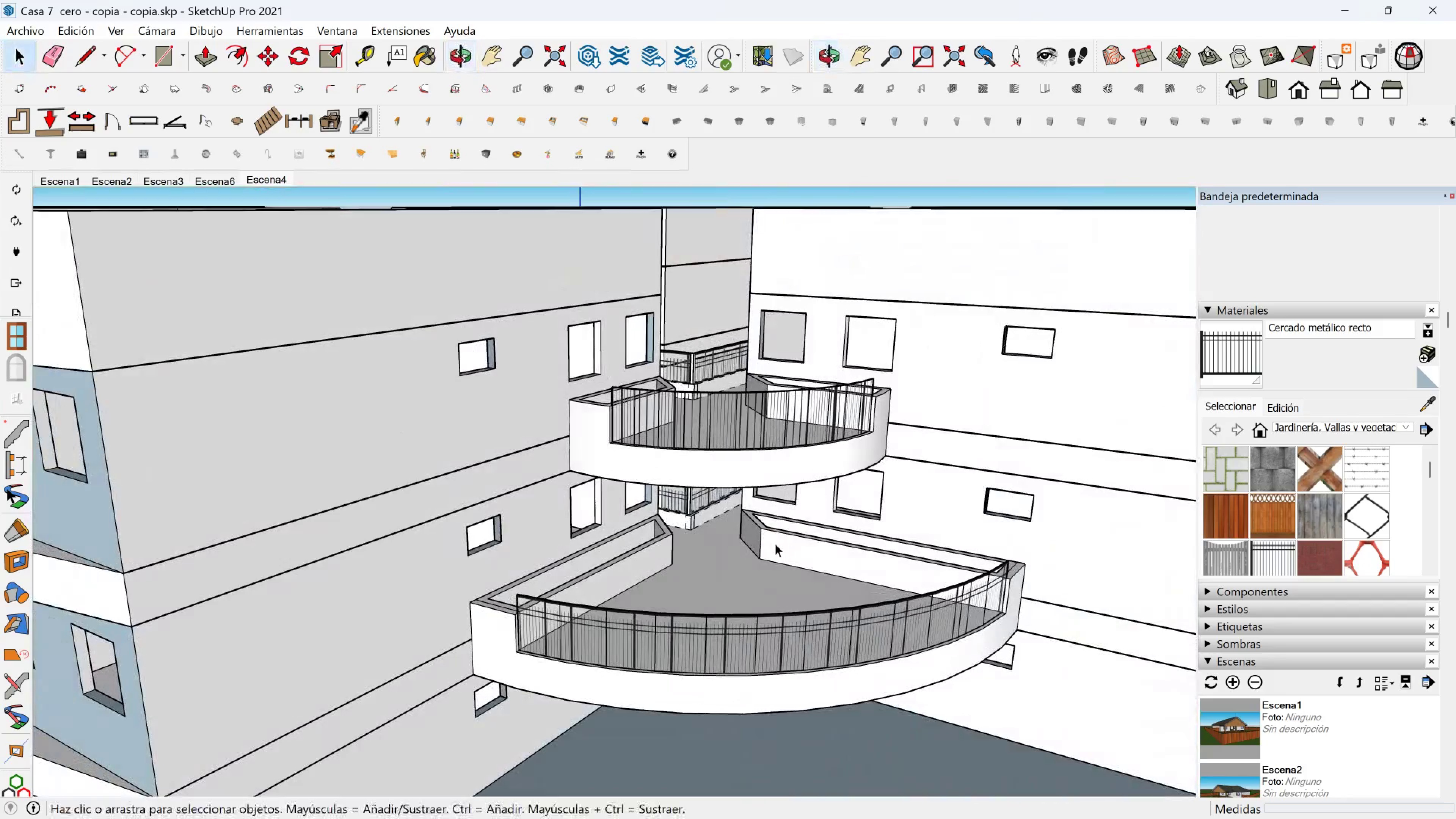 
scroll: coordinate [766, 543], scroll_direction: down, amount: 4.0
 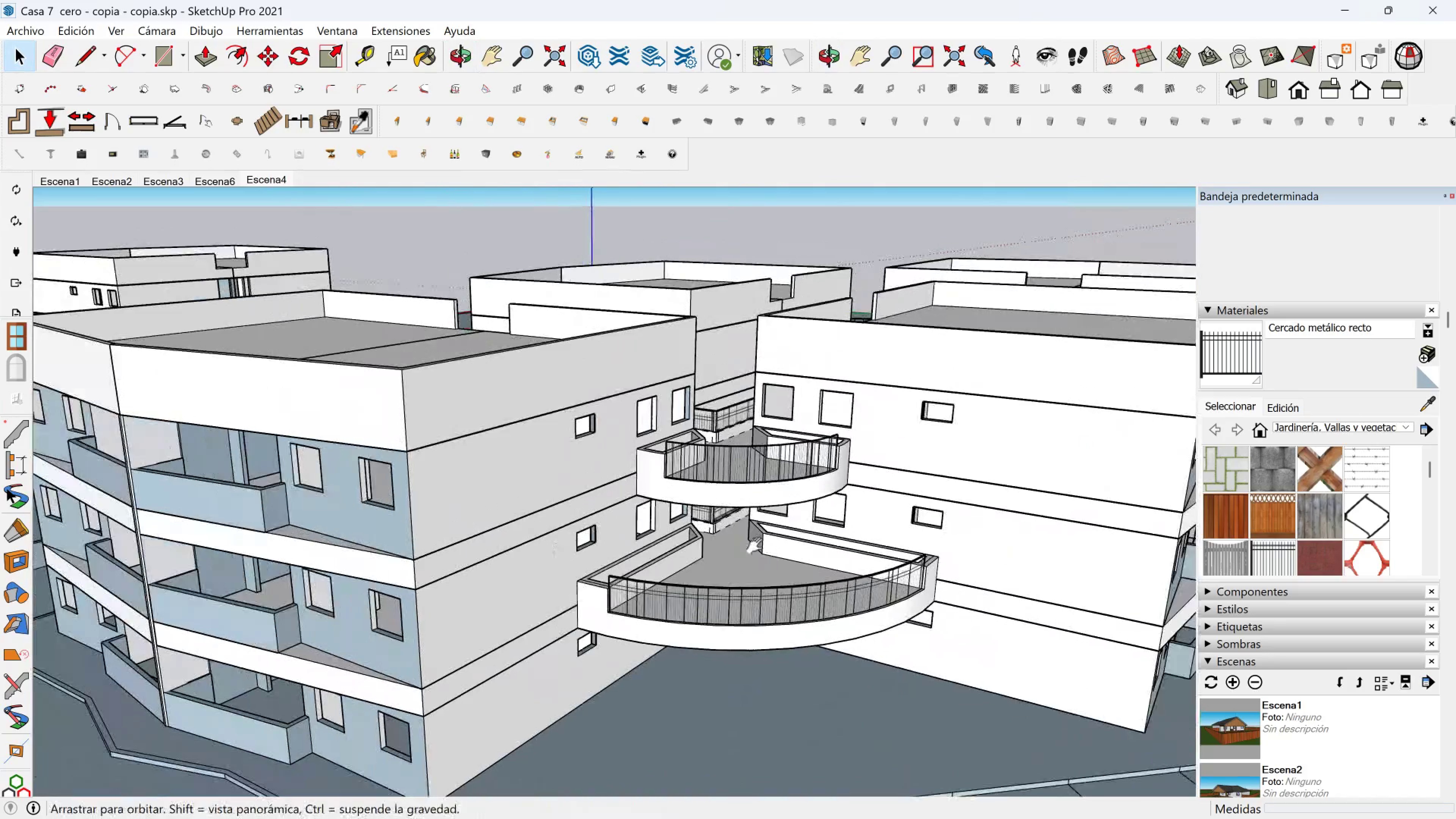 
key(Shift+ShiftLeft)
 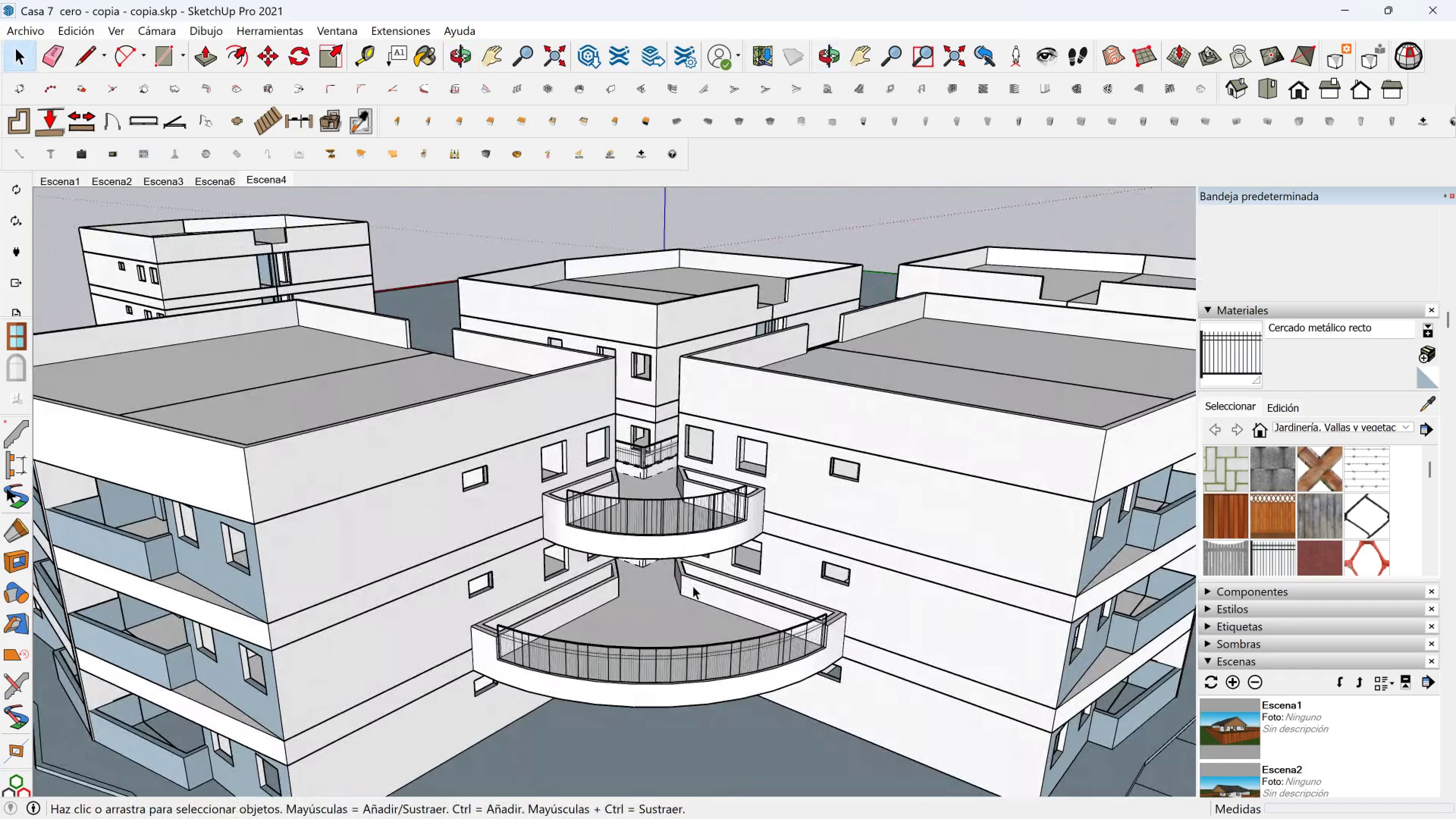 
scroll: coordinate [686, 589], scroll_direction: down, amount: 1.0
 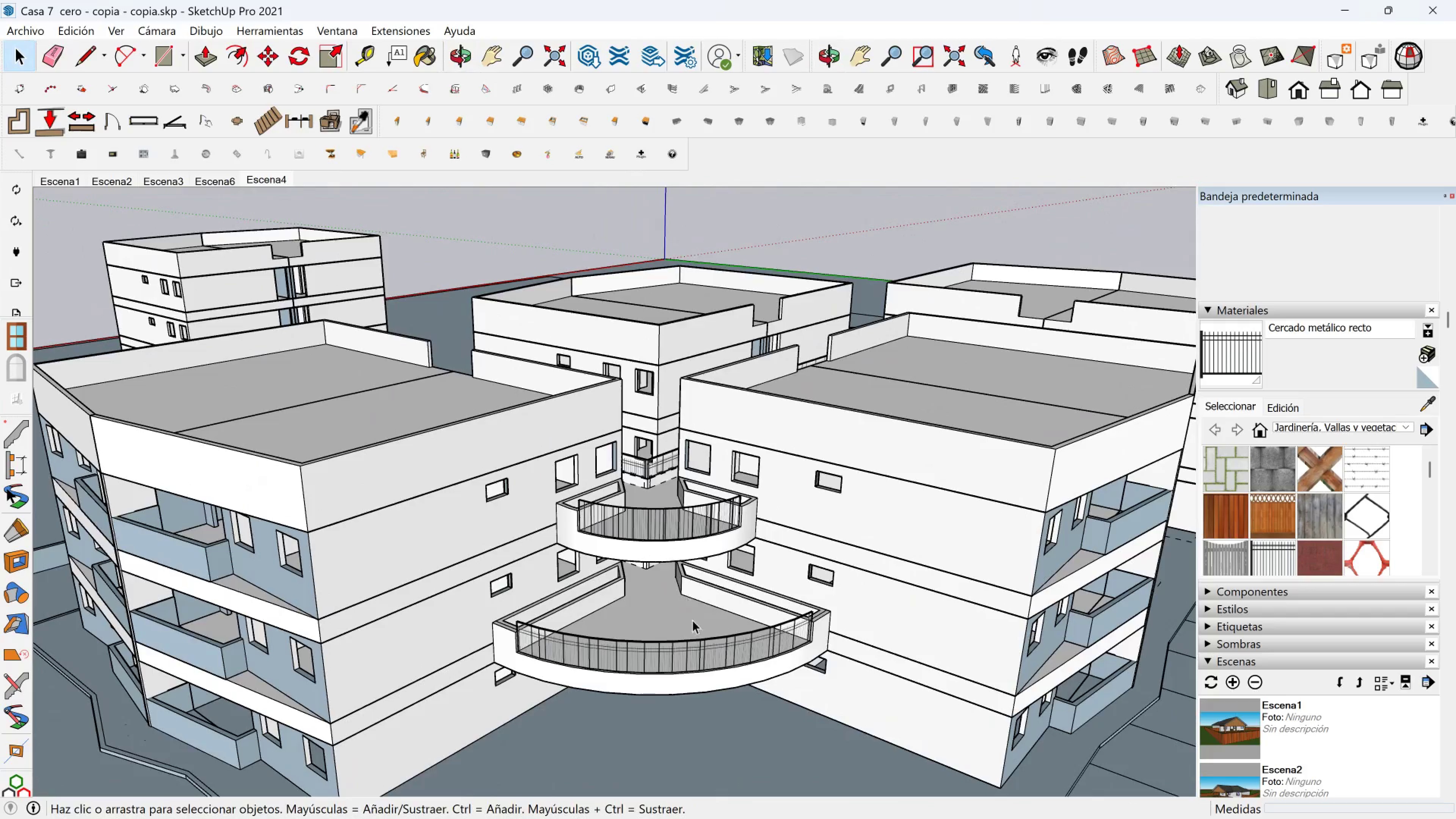 
hold_key(key=ShiftLeft, duration=0.39)
 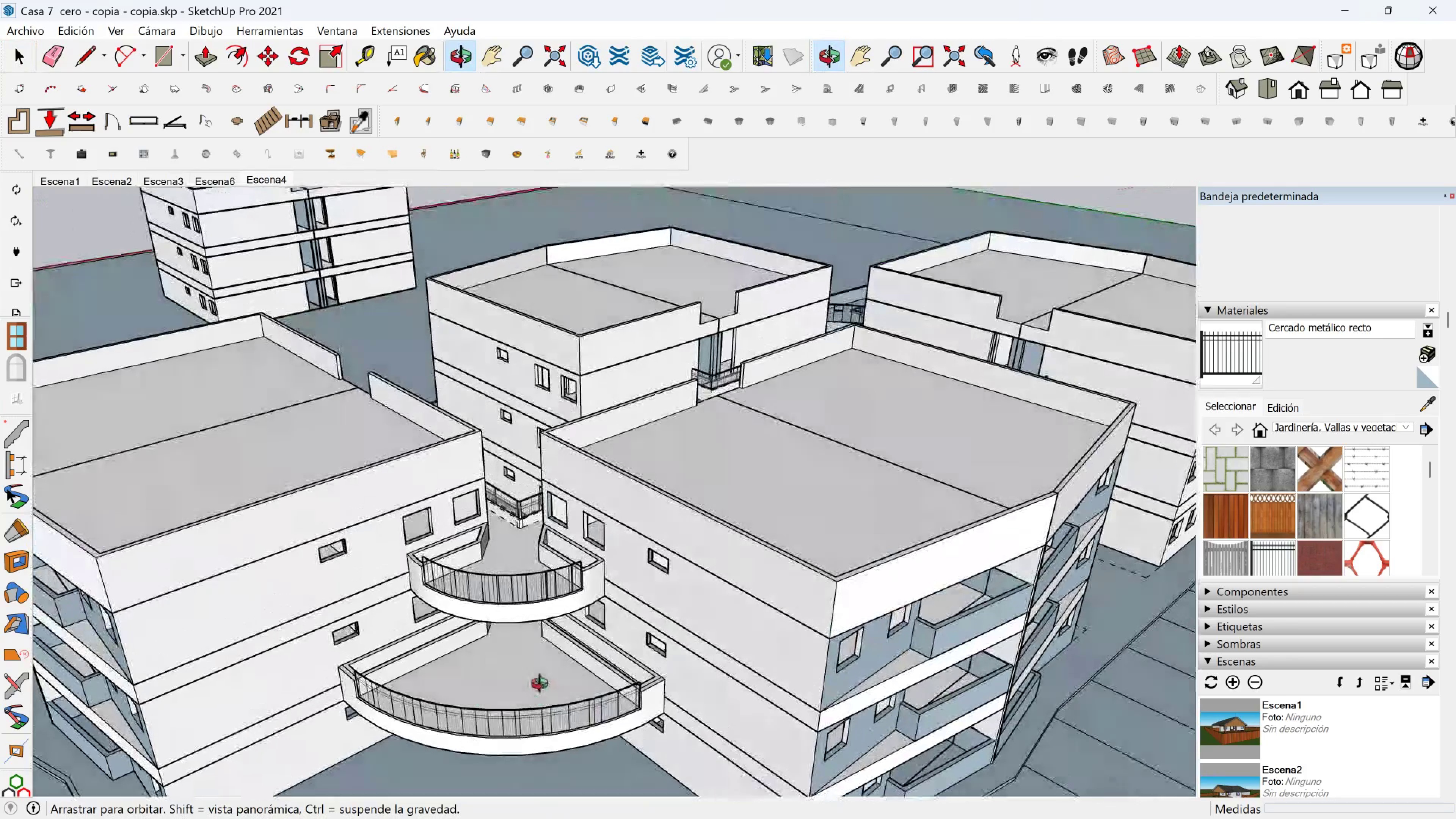 
scroll: coordinate [529, 673], scroll_direction: down, amount: 1.0
 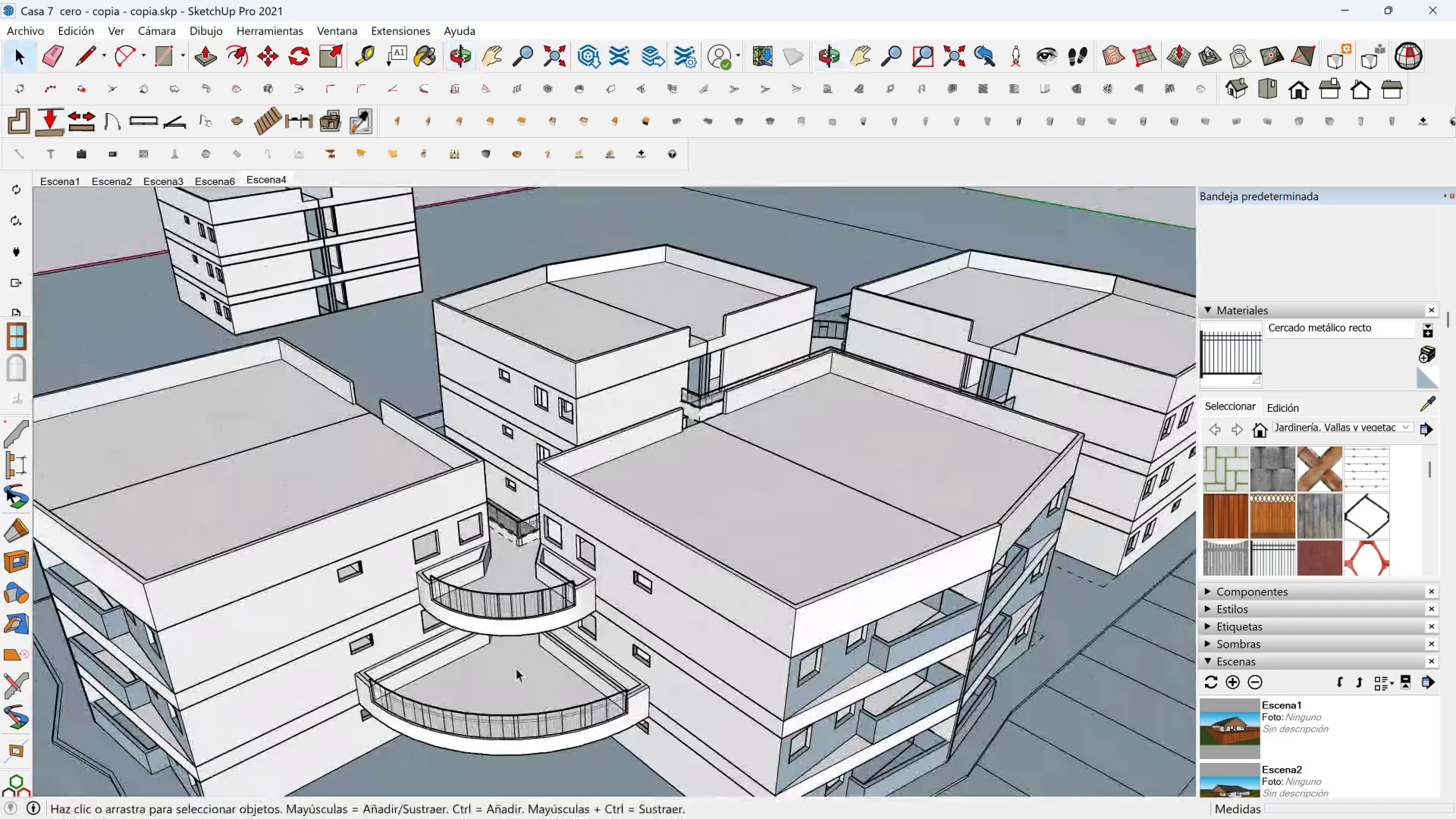 
hold_key(key=ShiftLeft, duration=0.86)
 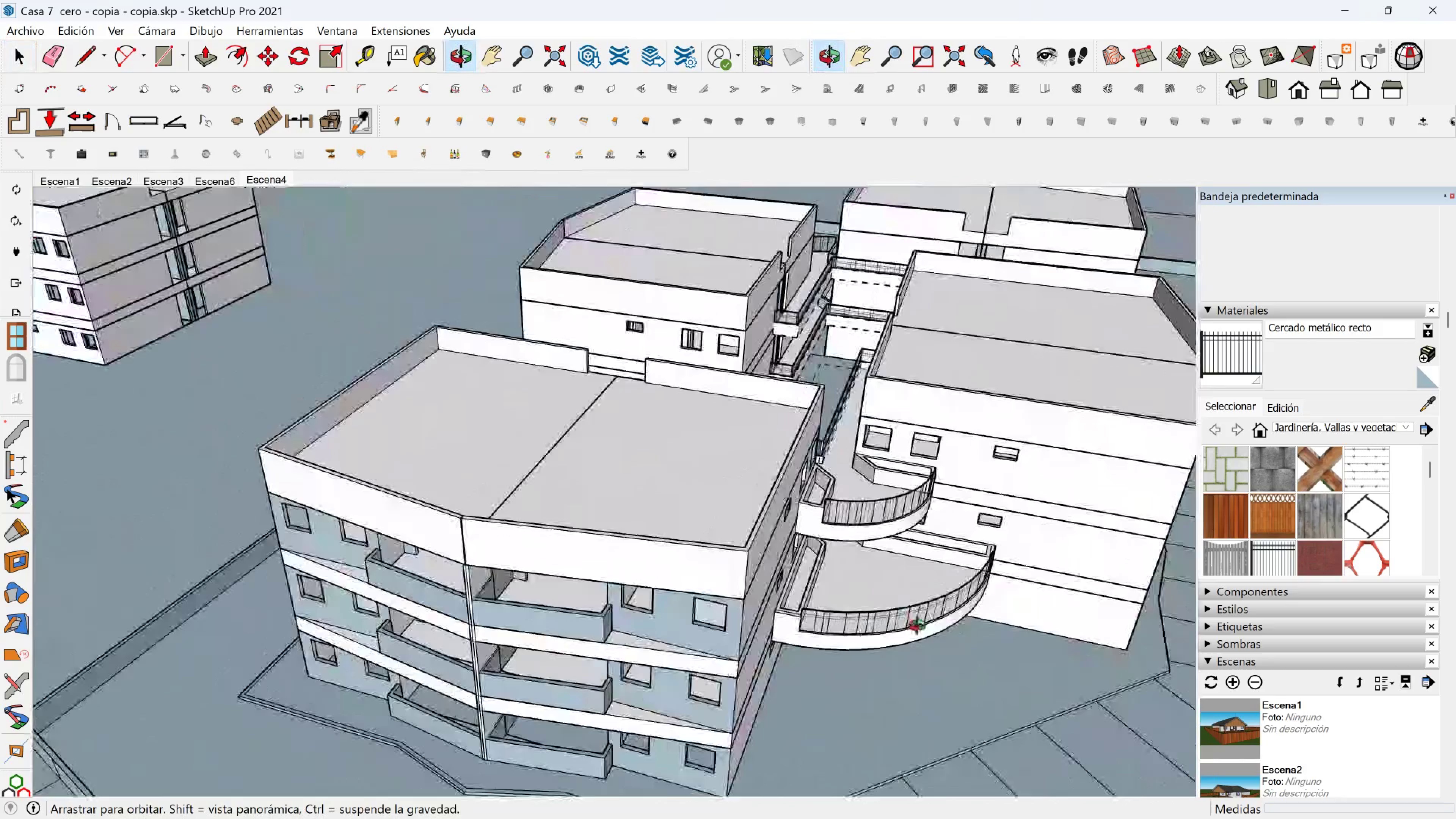 
hold_key(key=ShiftLeft, duration=0.5)
 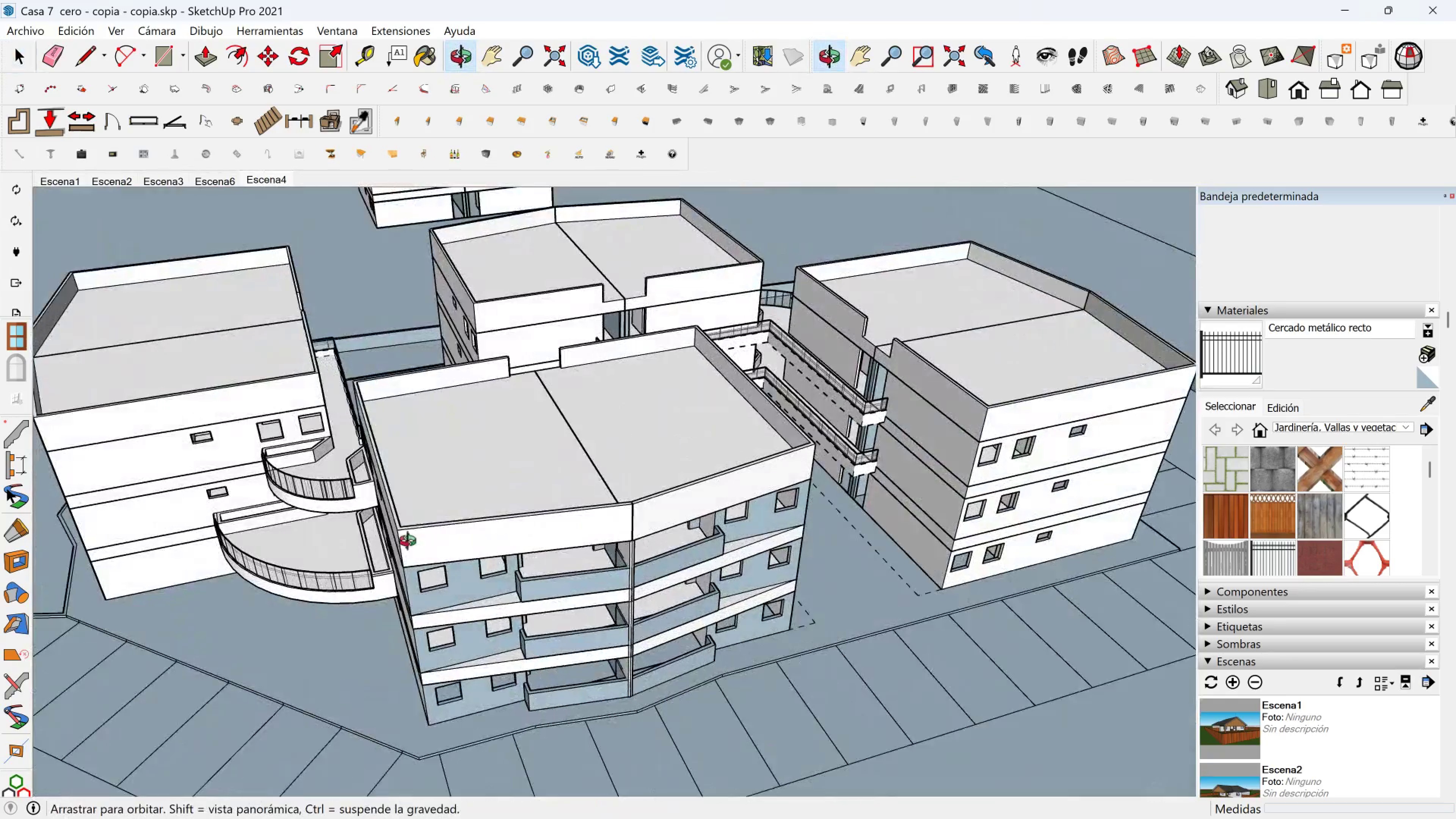 
hold_key(key=ShiftLeft, duration=0.37)
 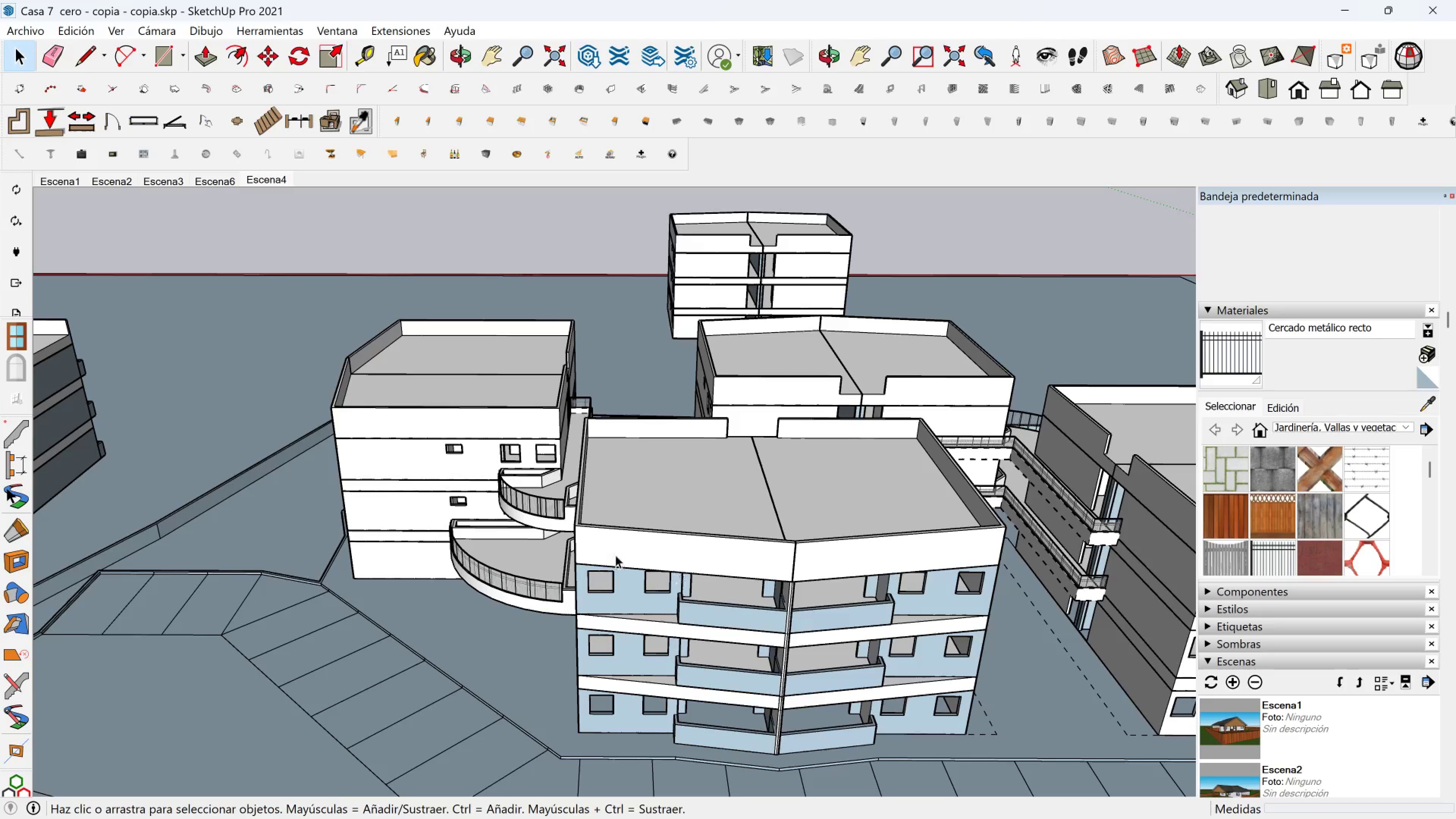 
scroll: coordinate [535, 550], scroll_direction: up, amount: 5.0
 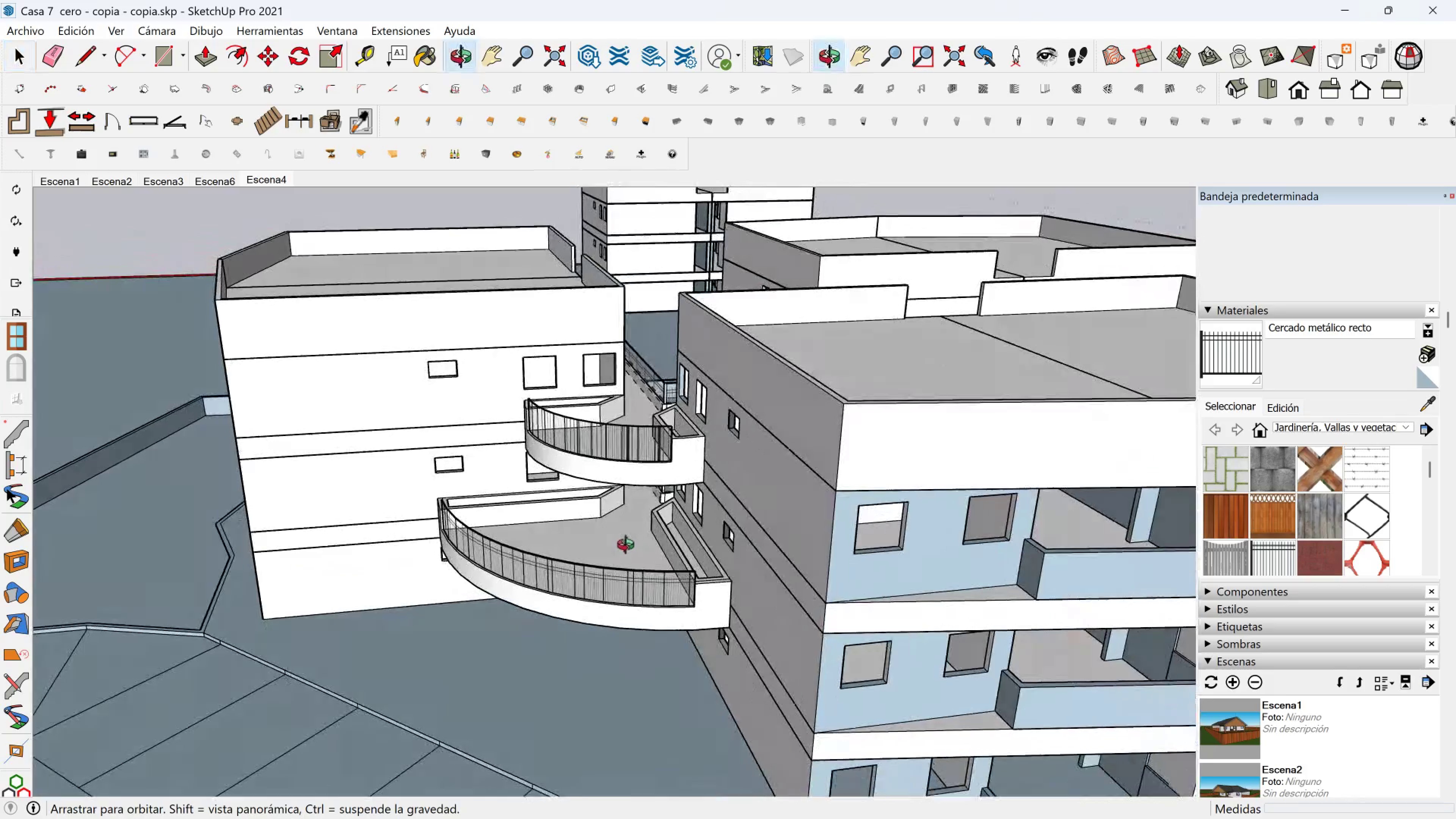 
hold_key(key=ShiftLeft, duration=0.35)
 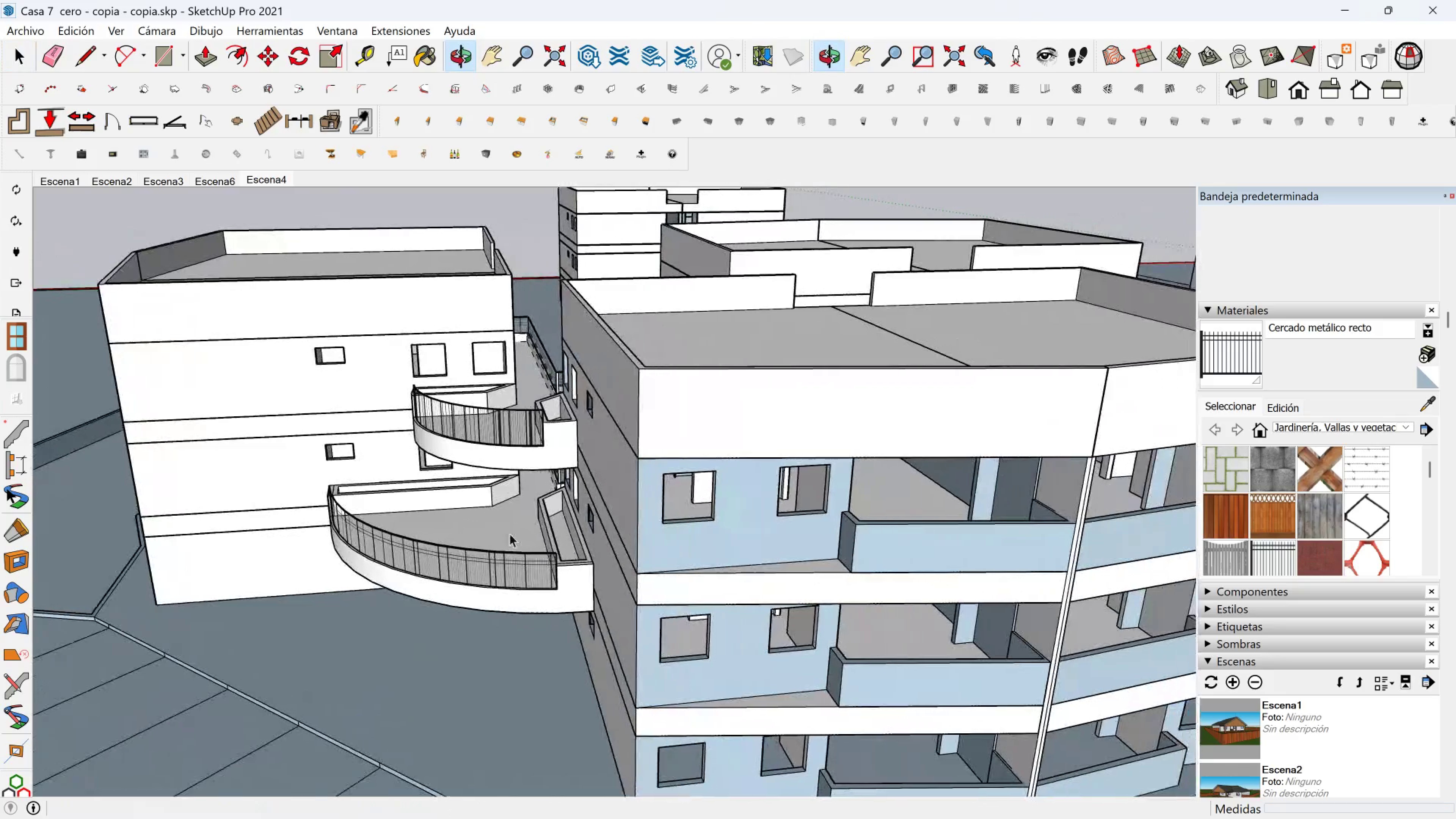 
scroll: coordinate [512, 524], scroll_direction: down, amount: 6.0
 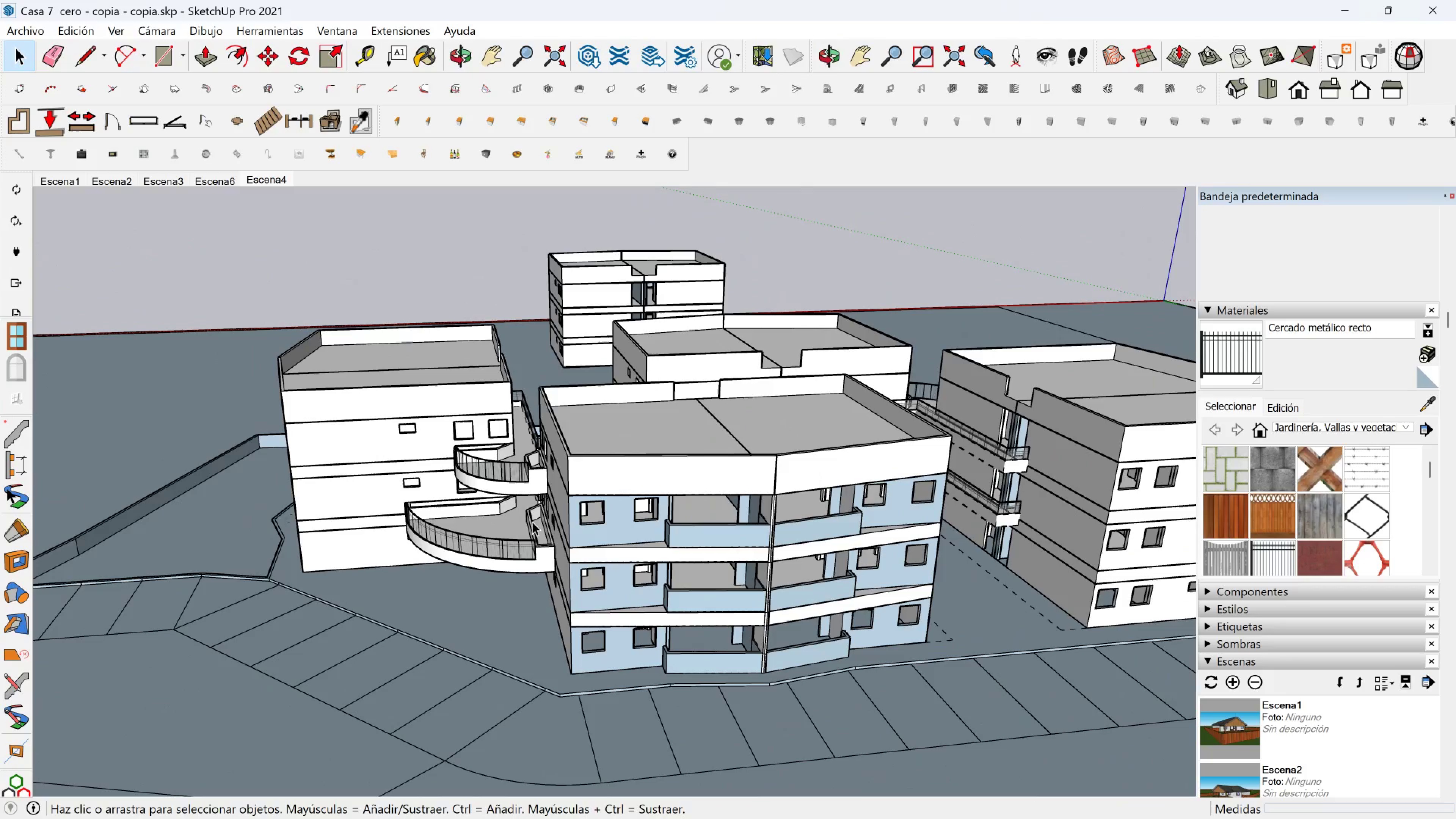 
key(Shift+ShiftLeft)
 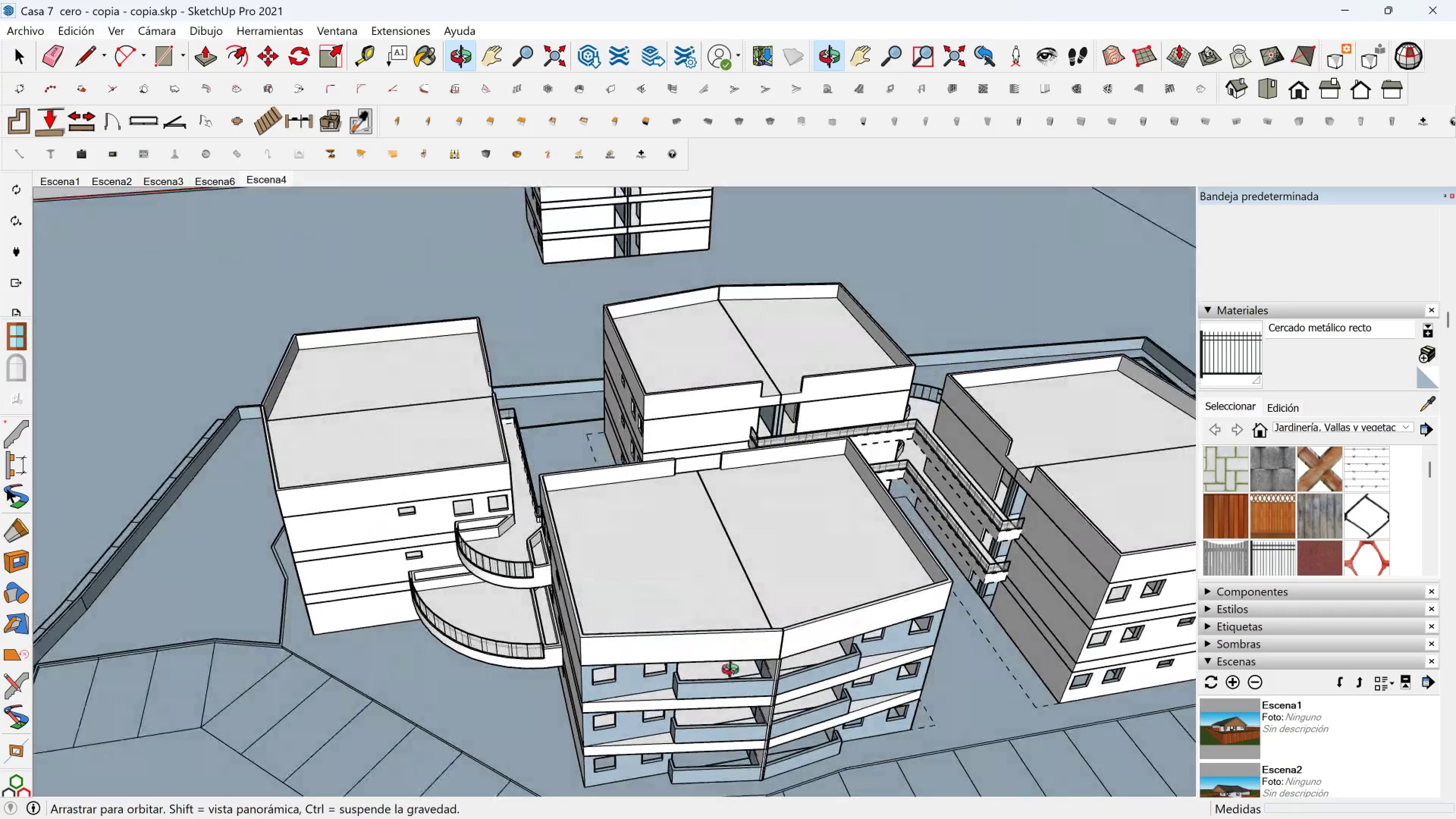 
key(Shift+ShiftLeft)
 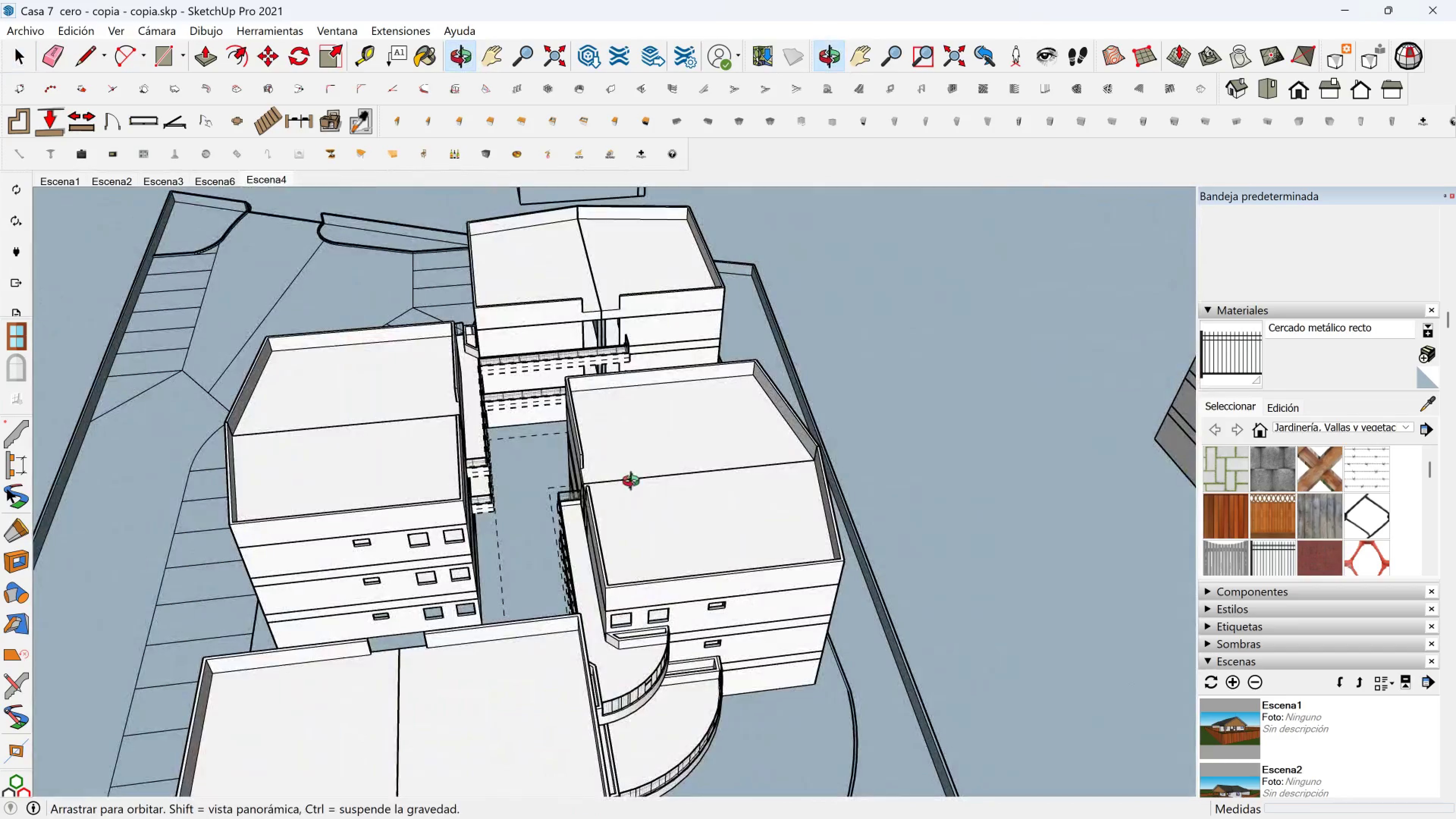 
scroll: coordinate [640, 523], scroll_direction: down, amount: 5.0
 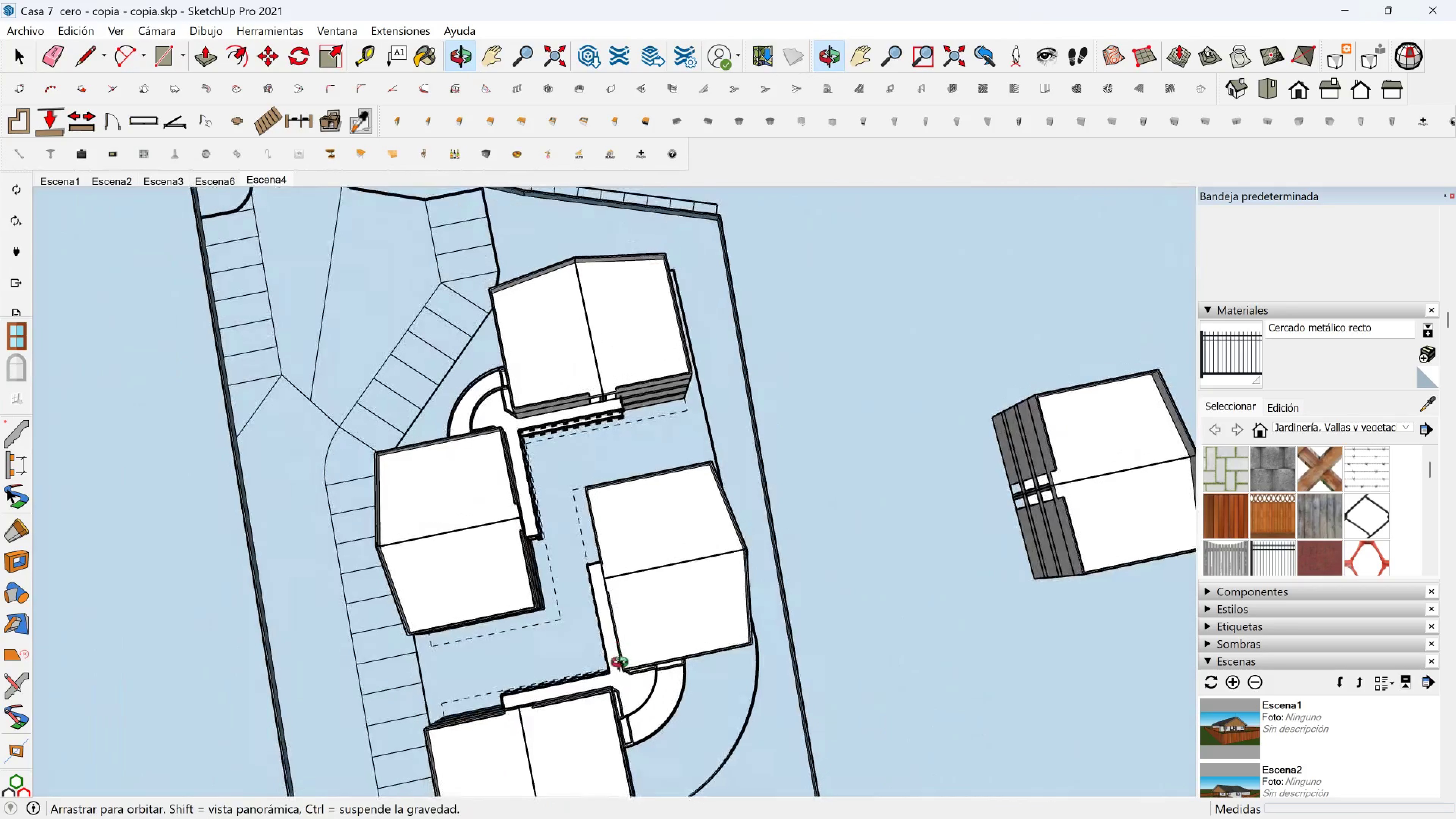 
hold_key(key=ShiftLeft, duration=0.42)
 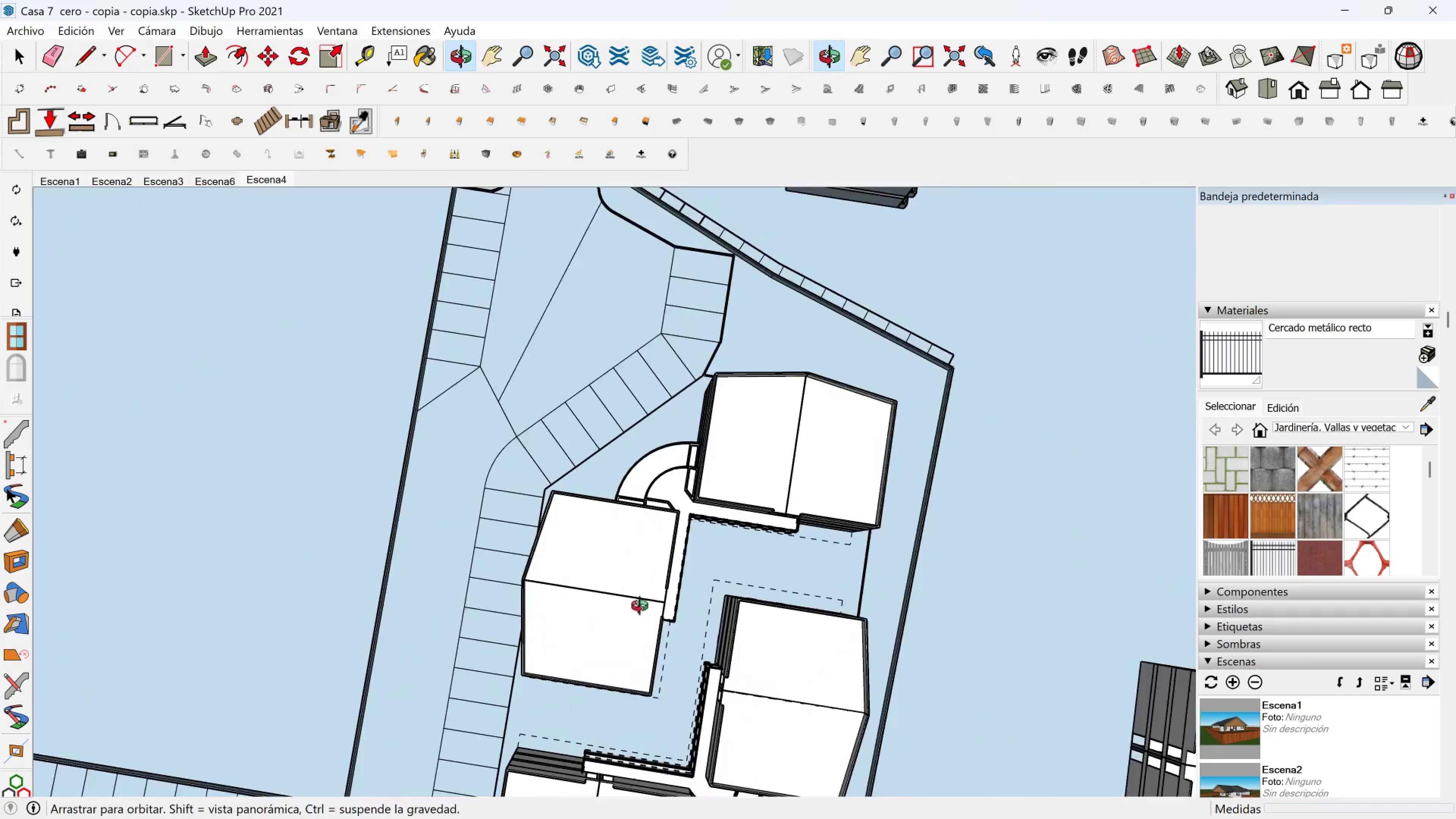 
hold_key(key=ShiftLeft, duration=0.57)
 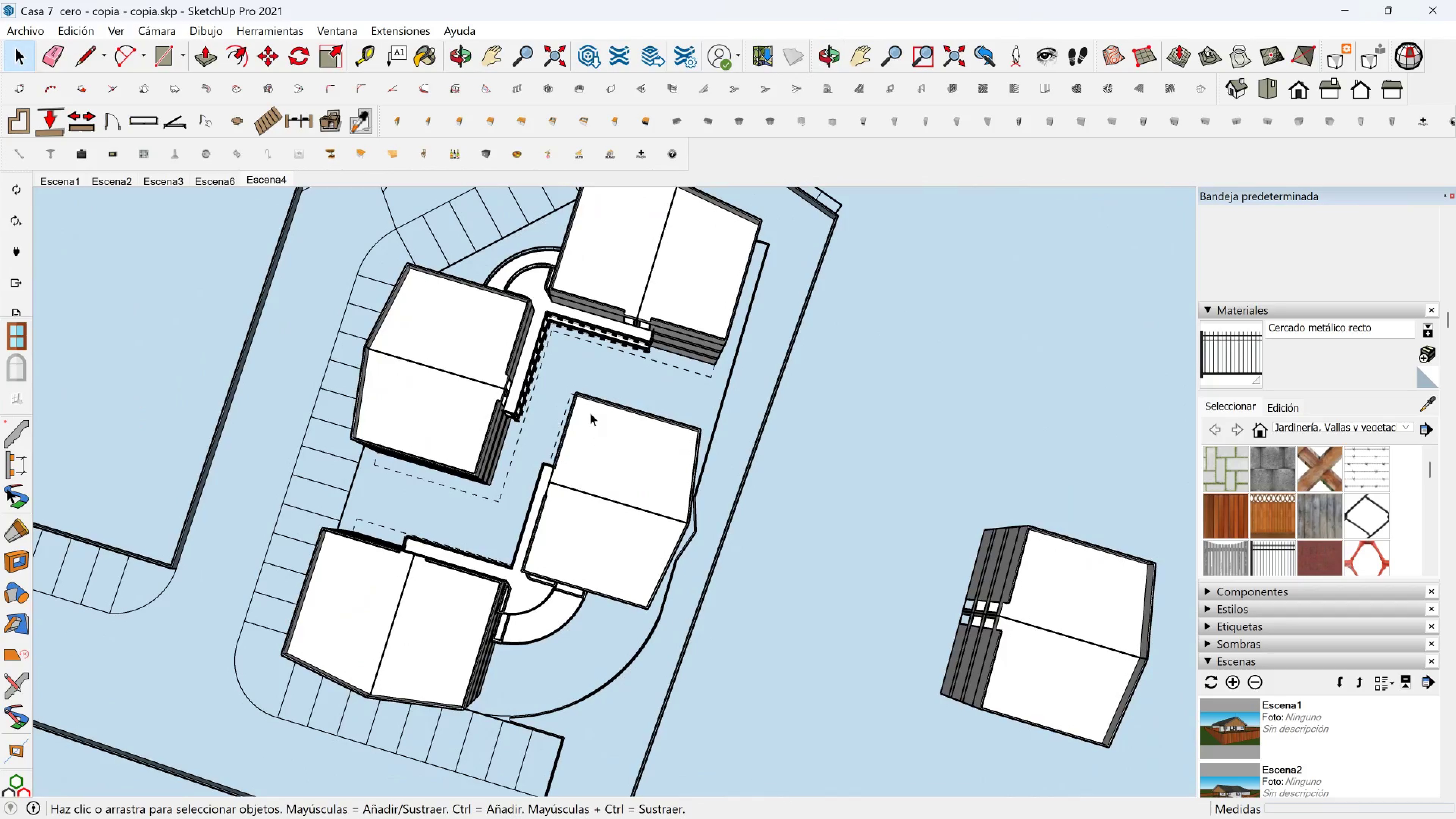 
hold_key(key=ShiftLeft, duration=0.33)
 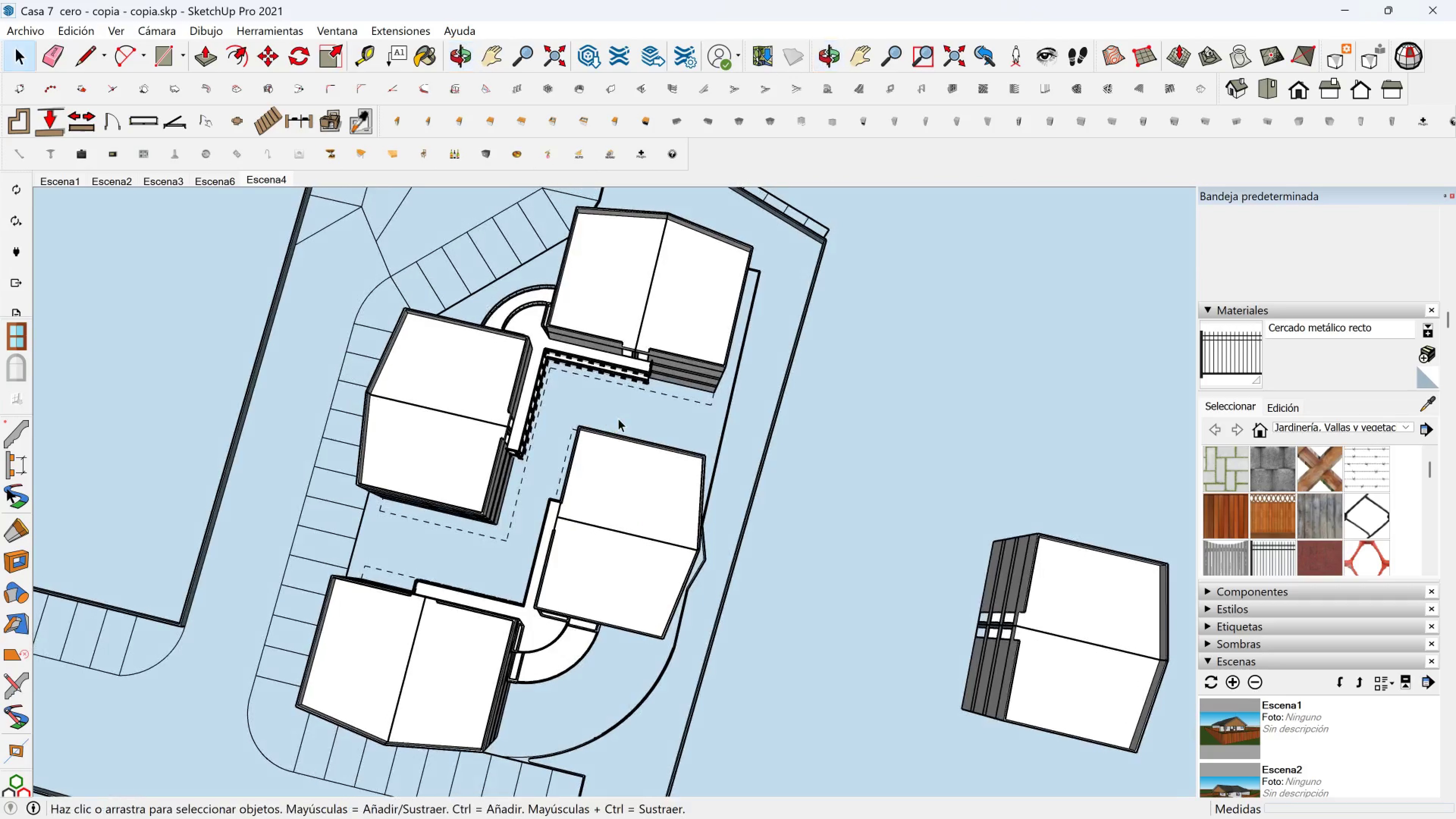 
hold_key(key=ShiftLeft, duration=0.34)
 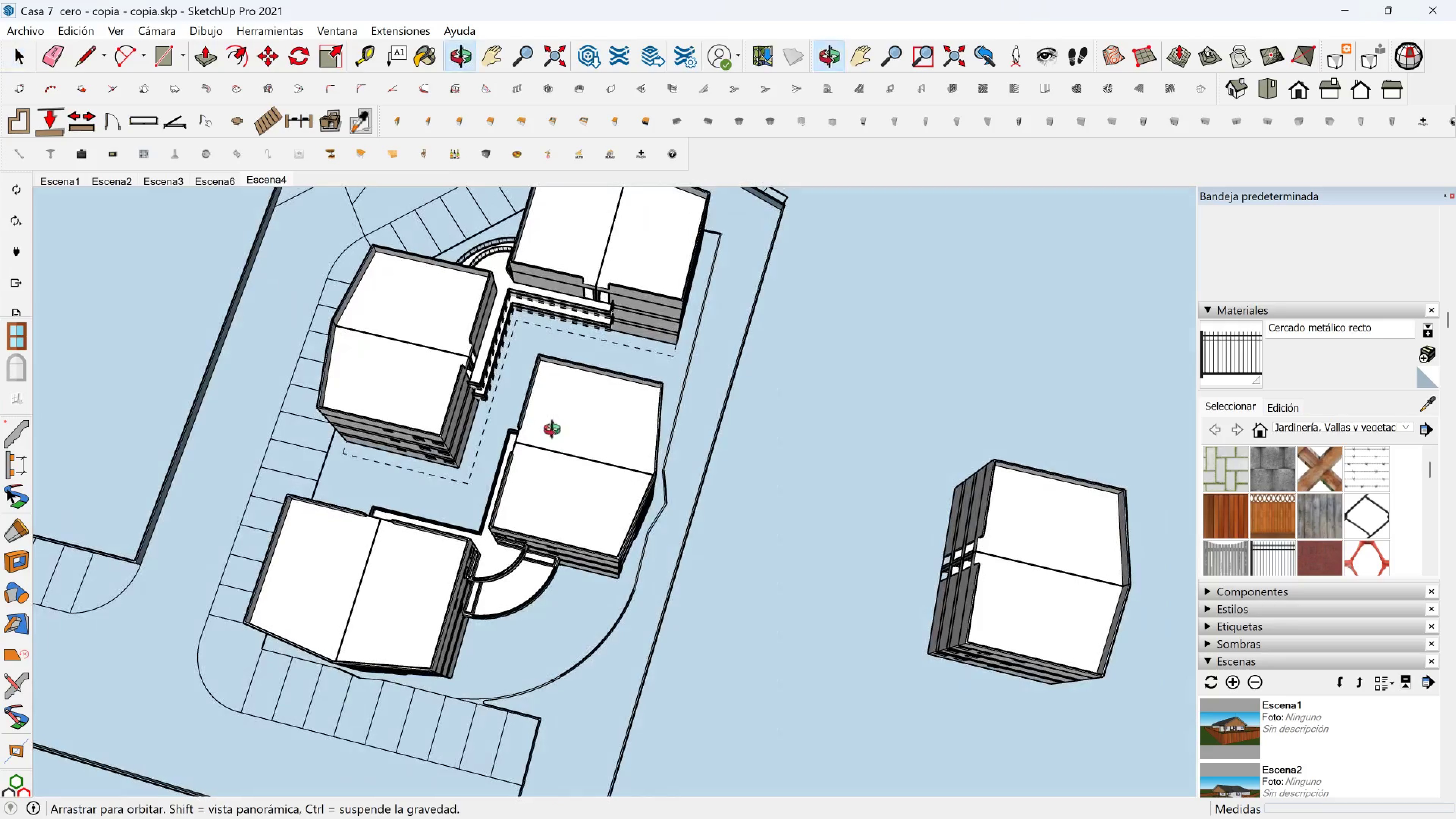 
key(Shift+ShiftLeft)
 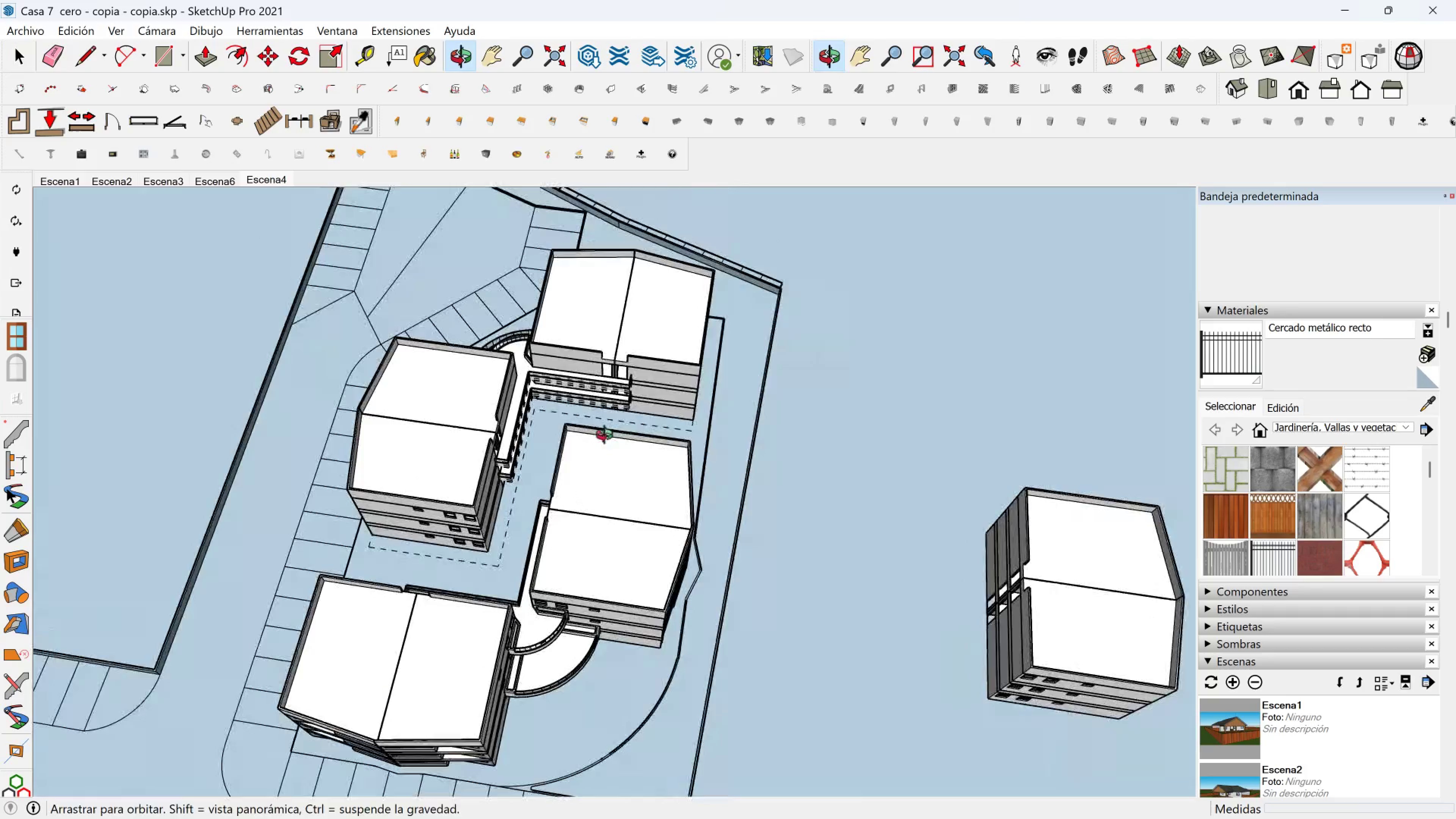 
key(Shift+ShiftLeft)
 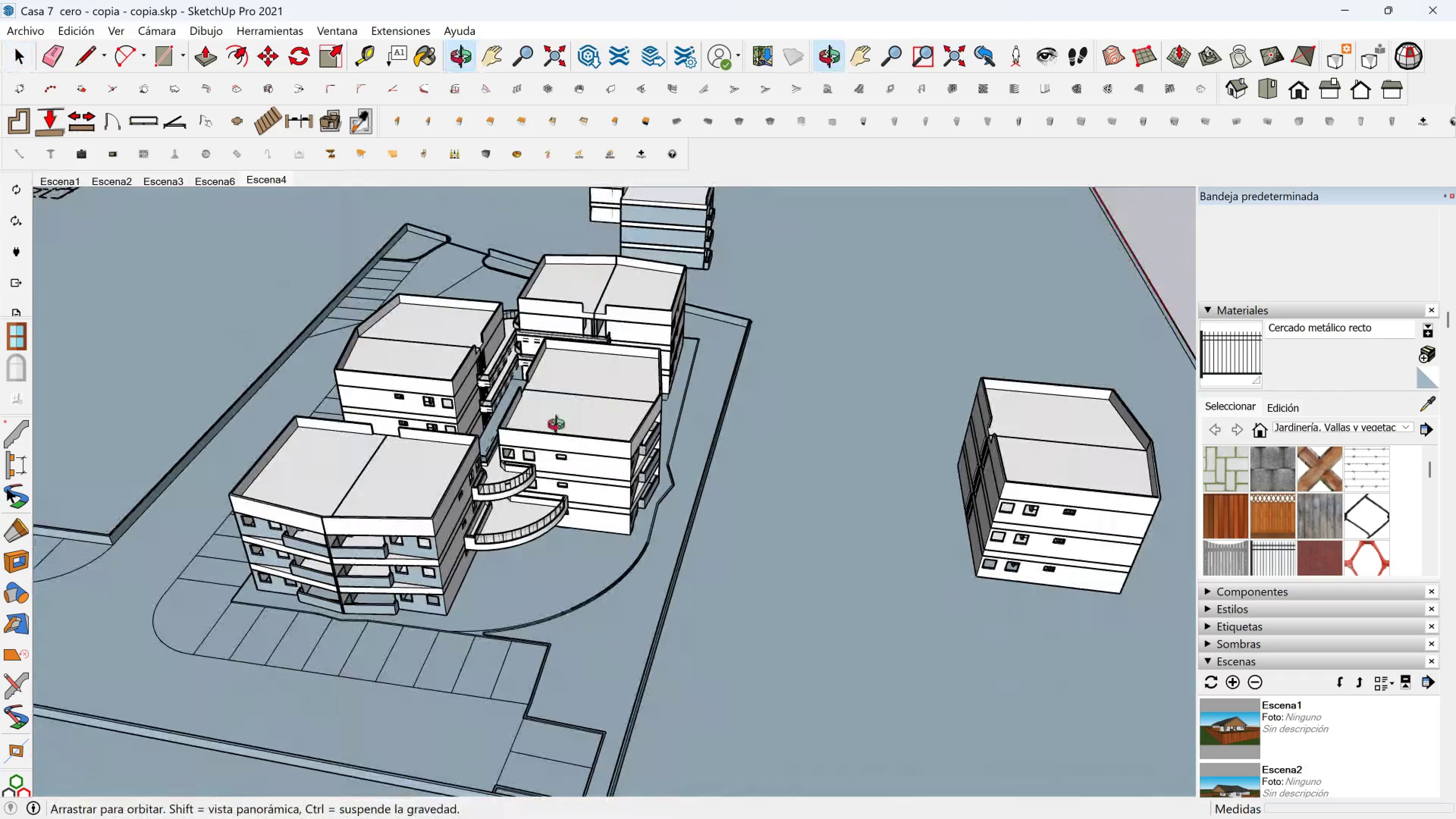 
scroll: coordinate [536, 431], scroll_direction: up, amount: 6.0
 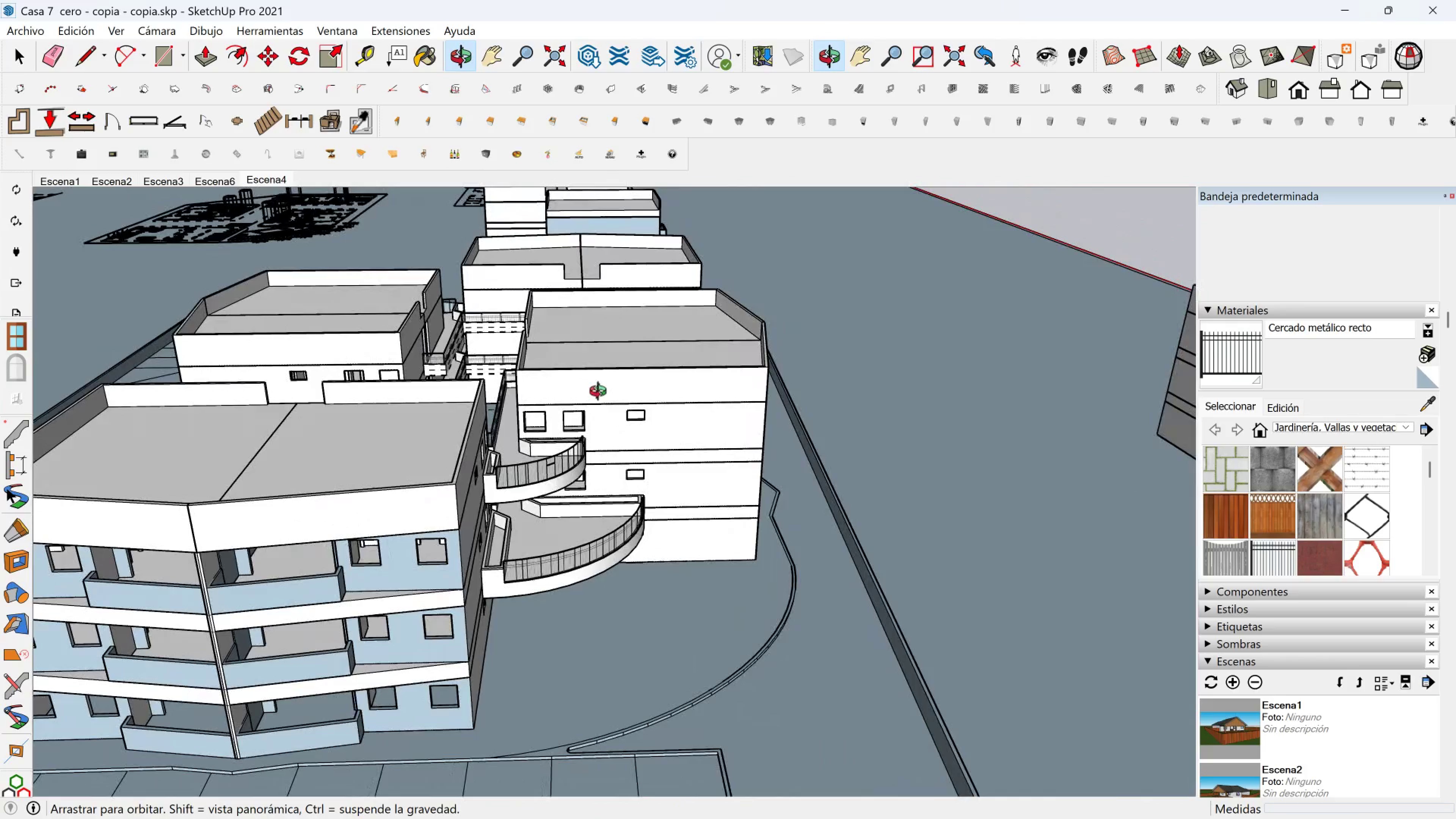 
hold_key(key=ShiftLeft, duration=0.45)
 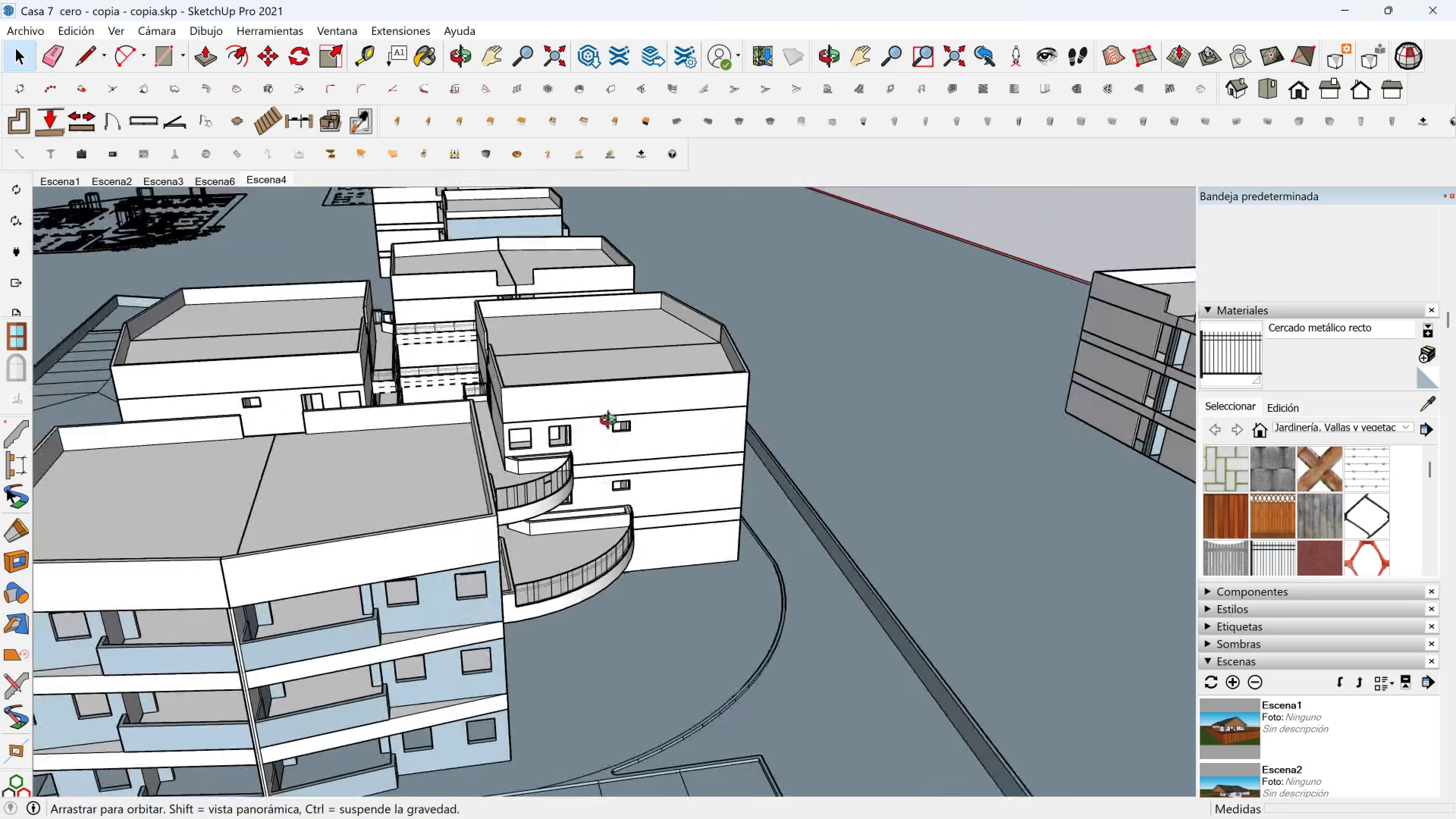 
key(Shift+ShiftLeft)
 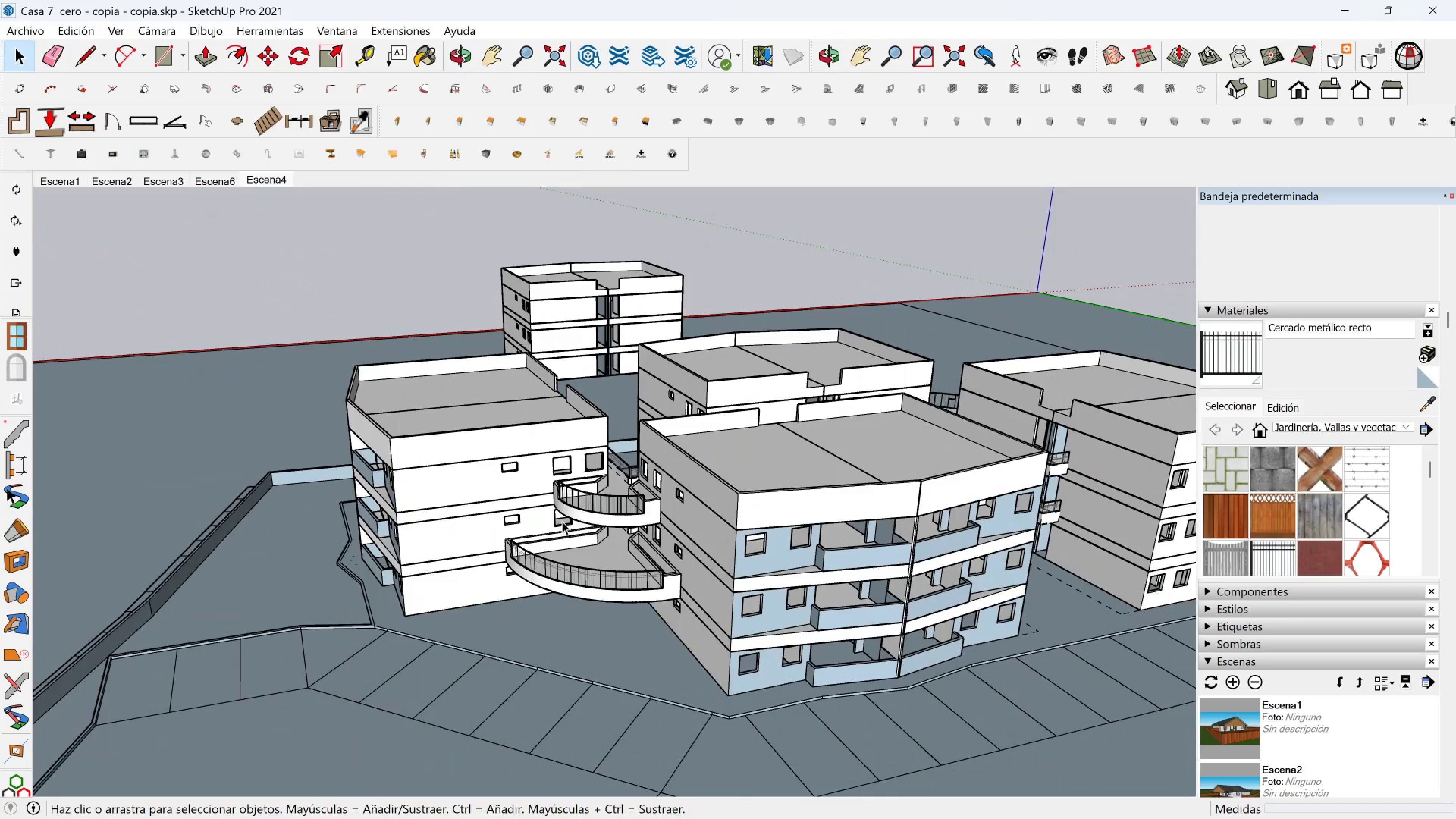 
key(Shift+ShiftLeft)
 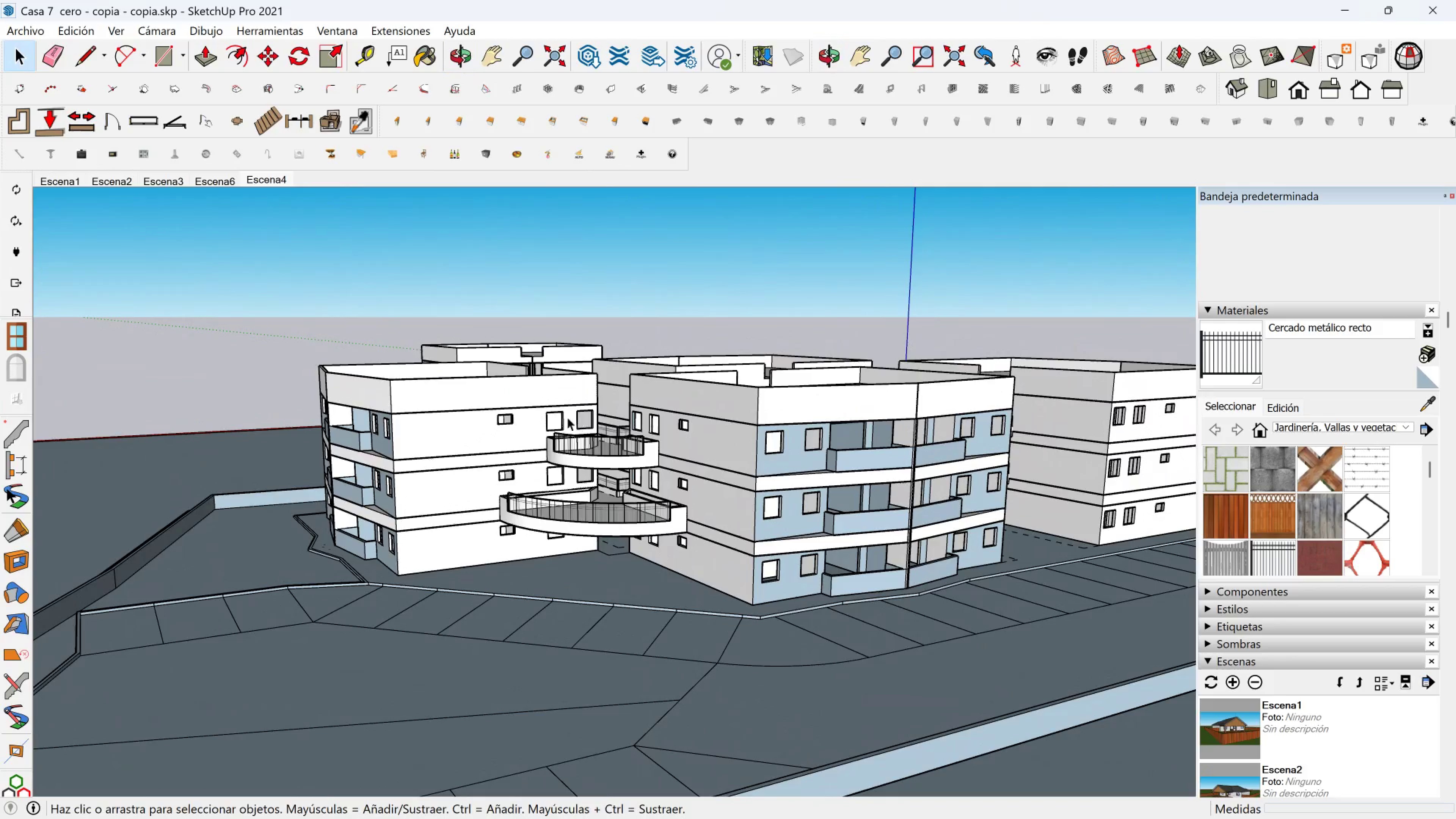 
key(Shift+ShiftLeft)
 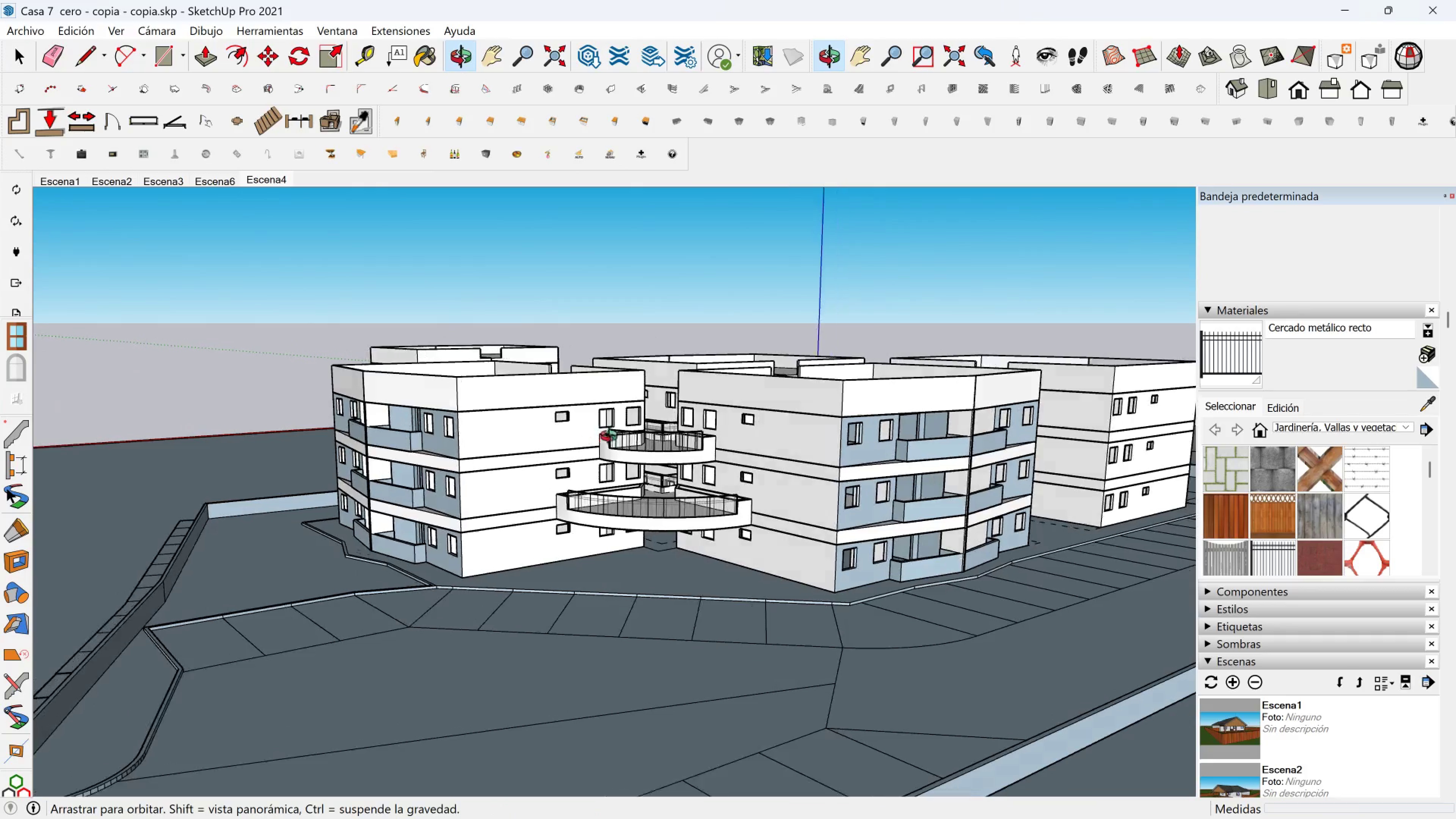 
key(Shift+ShiftLeft)
 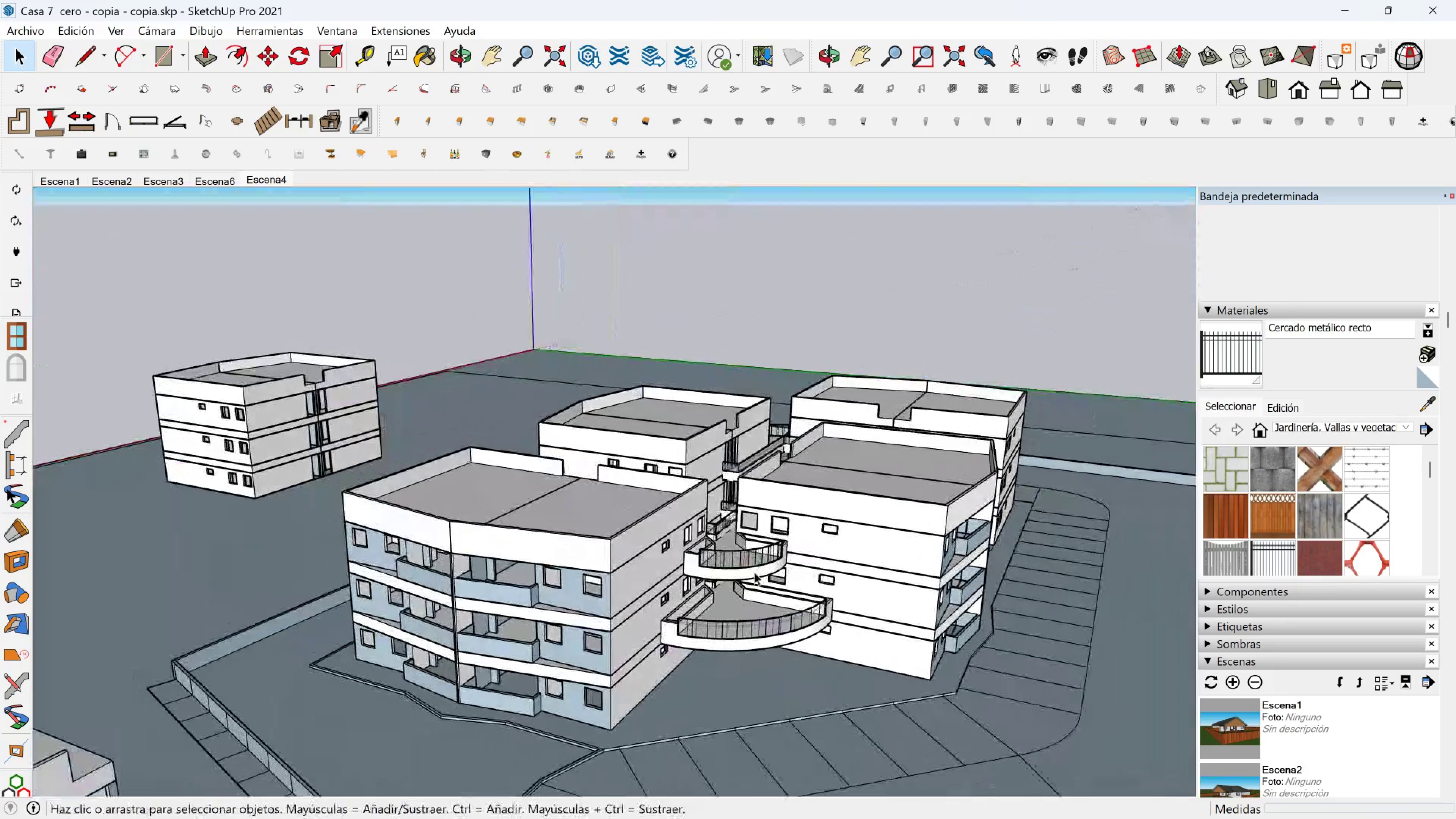 
scroll: coordinate [764, 590], scroll_direction: down, amount: 3.0
 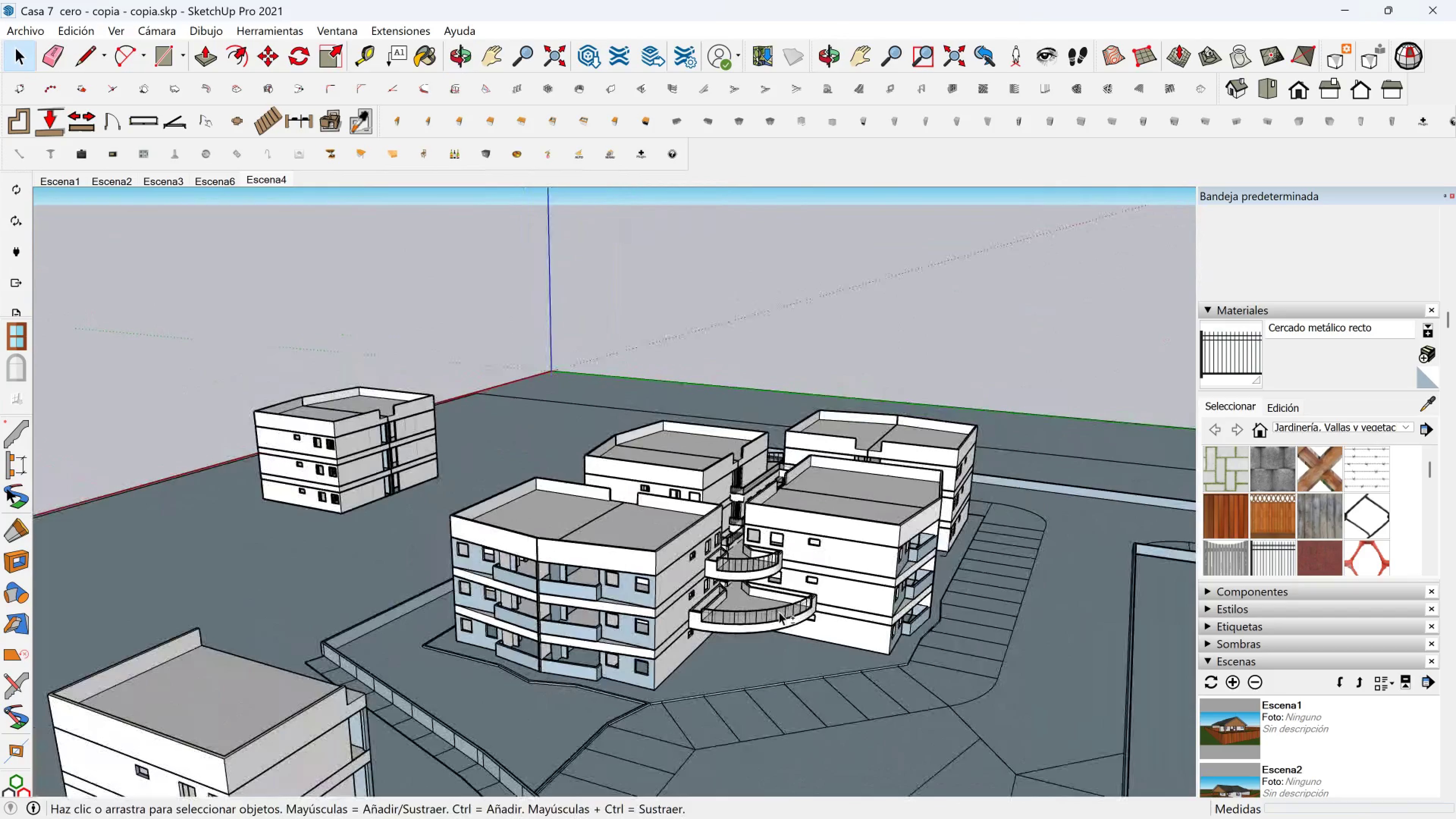 
hold_key(key=ShiftLeft, duration=0.76)
 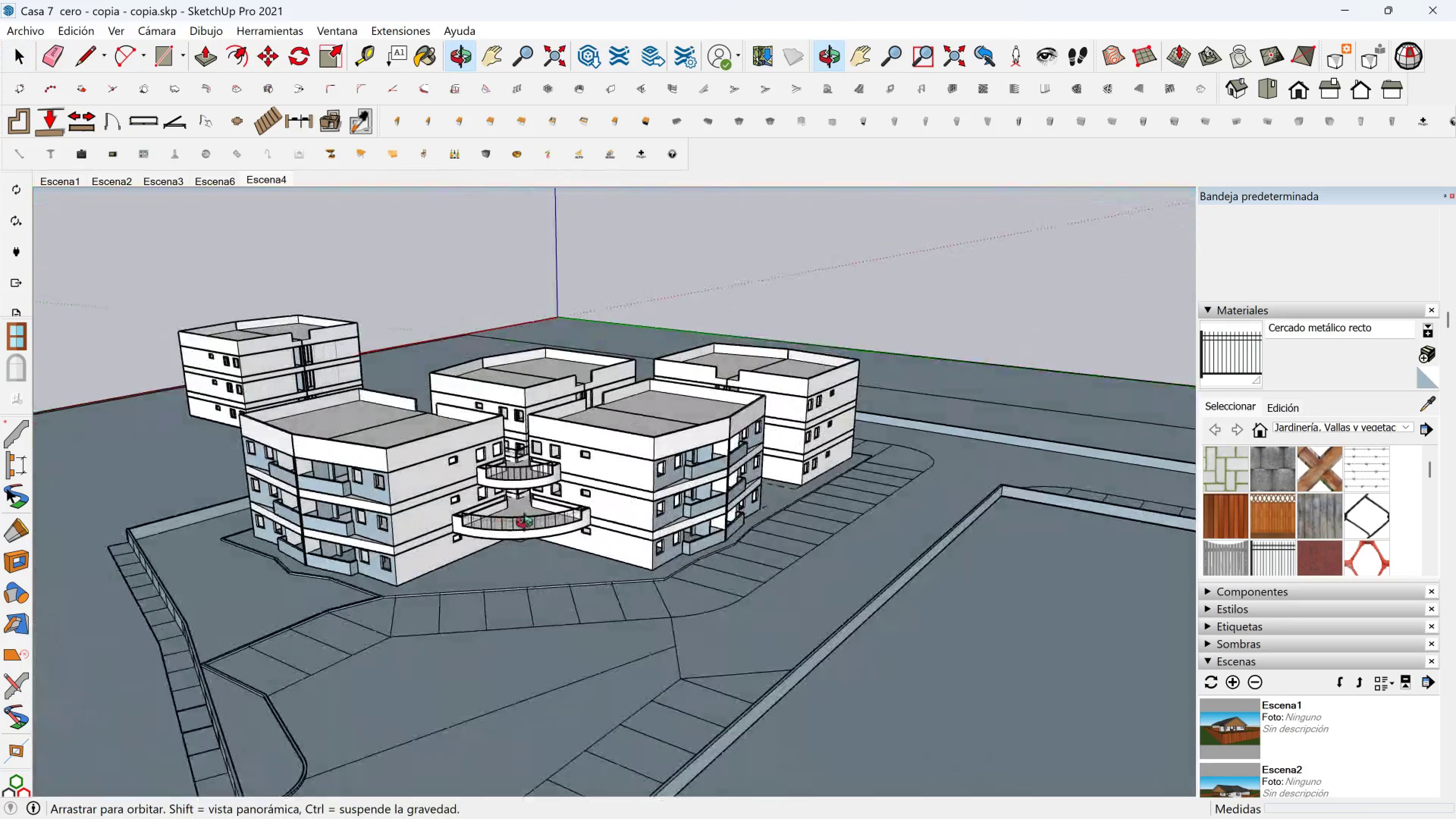 
scroll: coordinate [526, 524], scroll_direction: up, amount: 4.0
 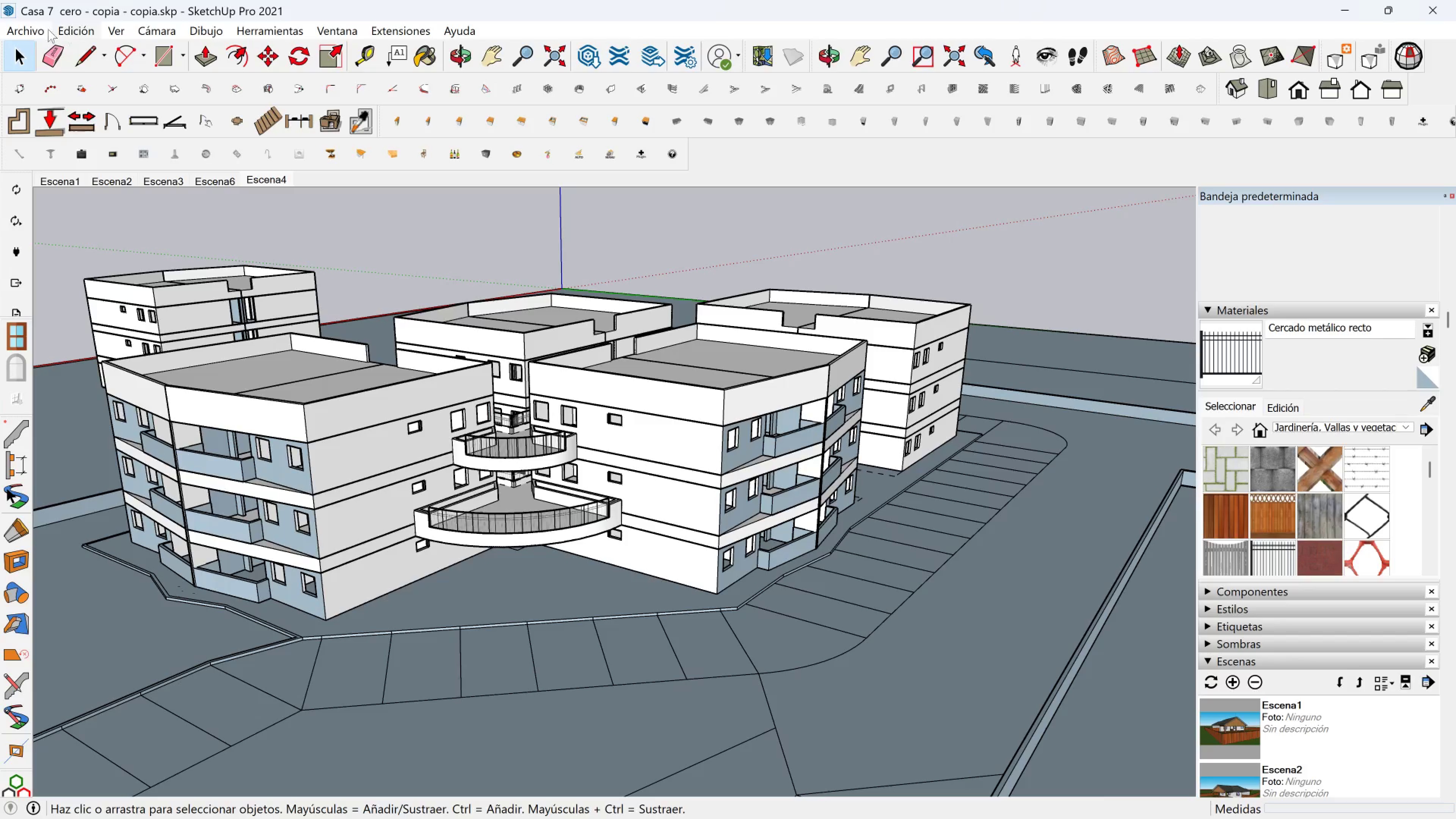 
left_click([15, 24])
 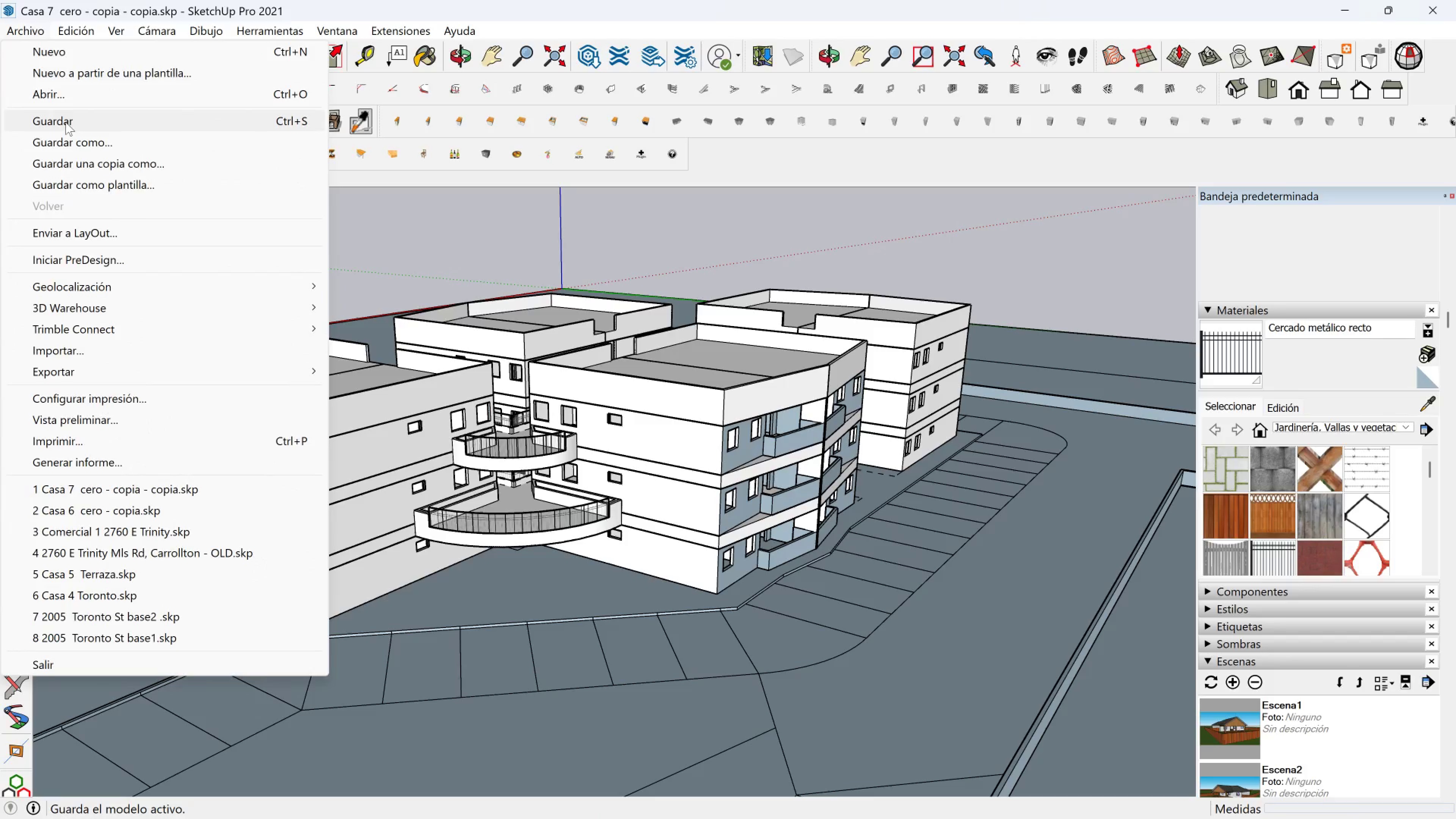 
left_click([66, 122])
 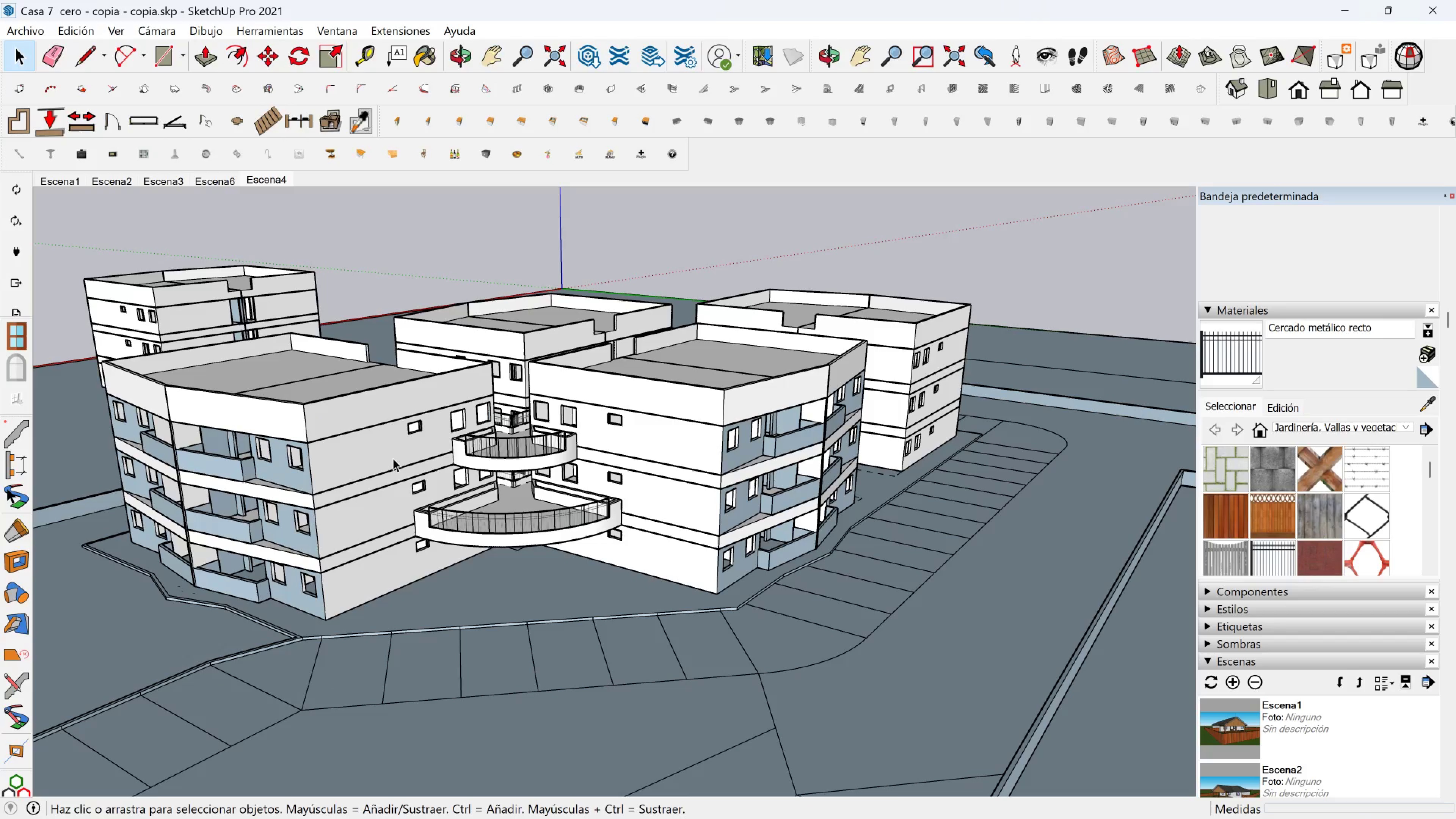 
wait(5.74)
 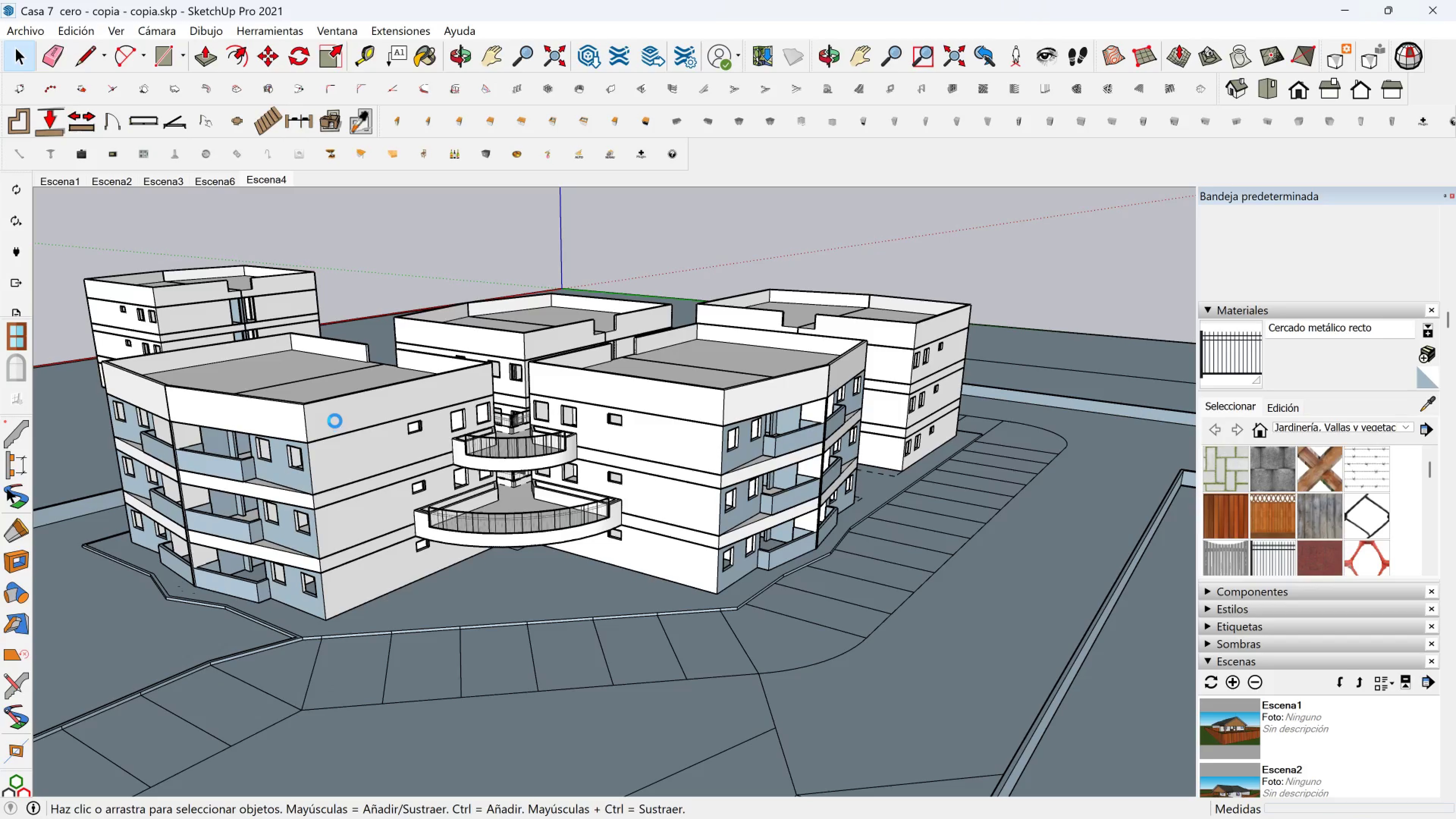 
hold_key(key=ShiftLeft, duration=0.36)
 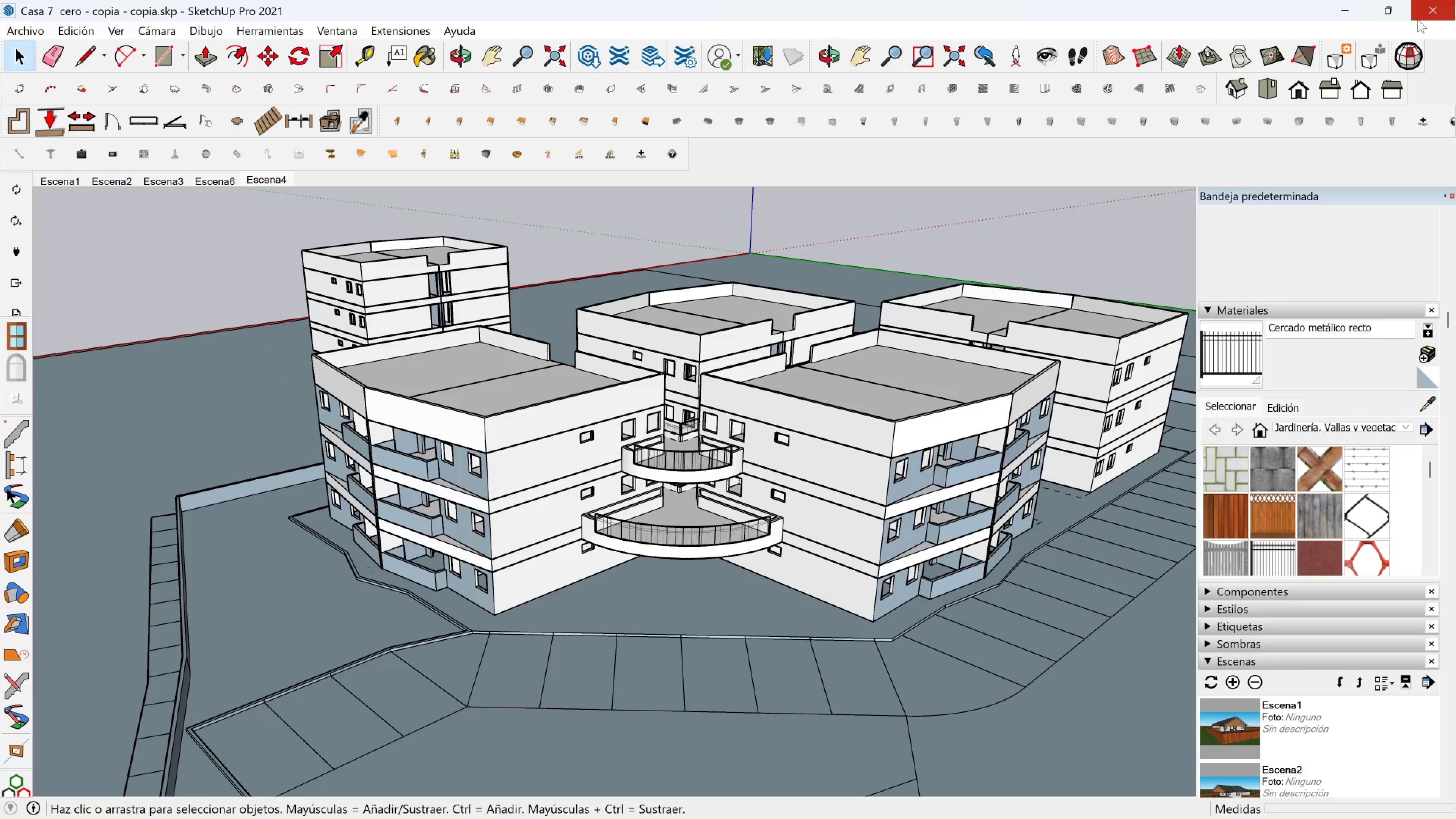 
left_click([1393, 10])
 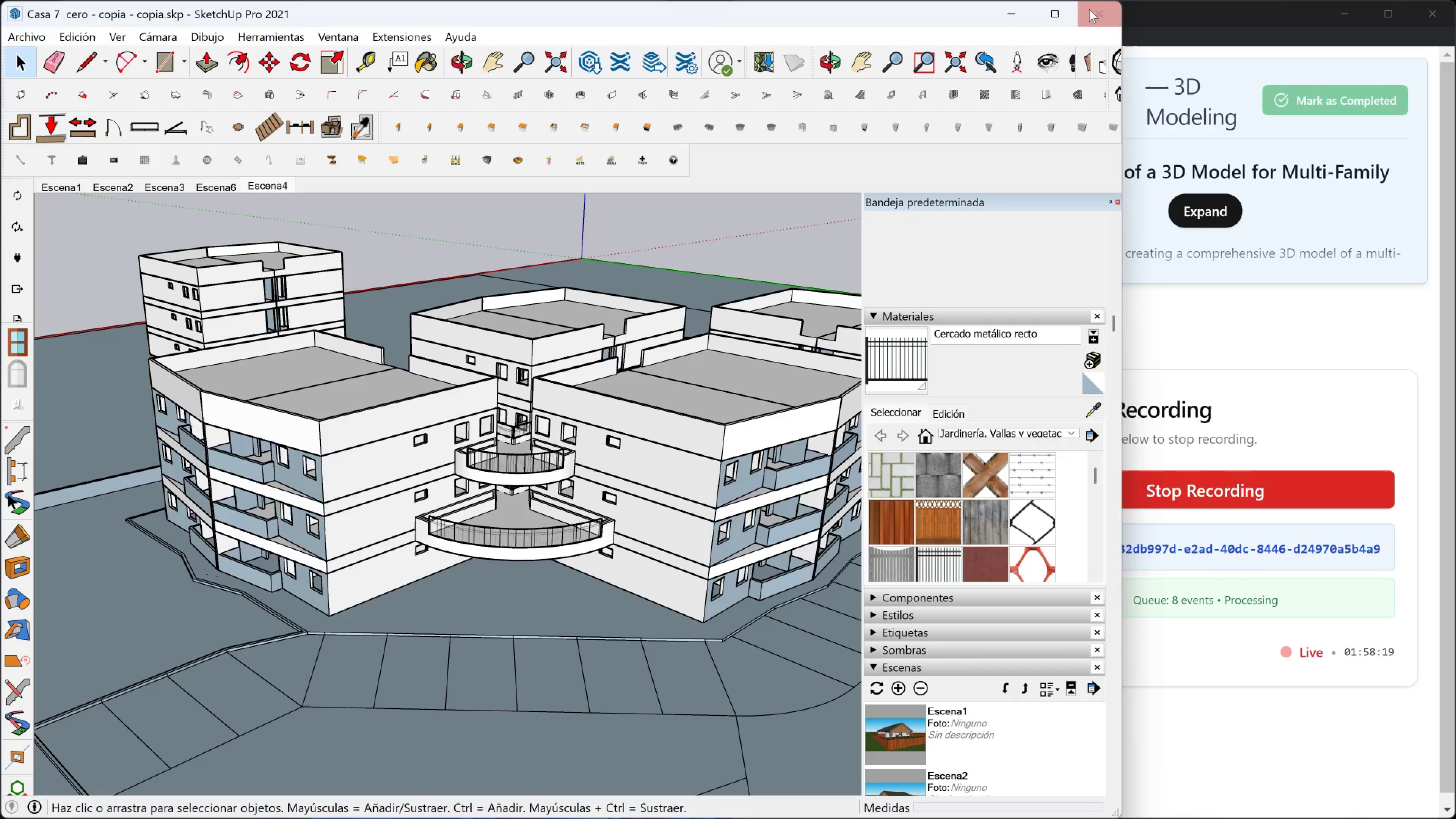 
left_click([1051, 14])
 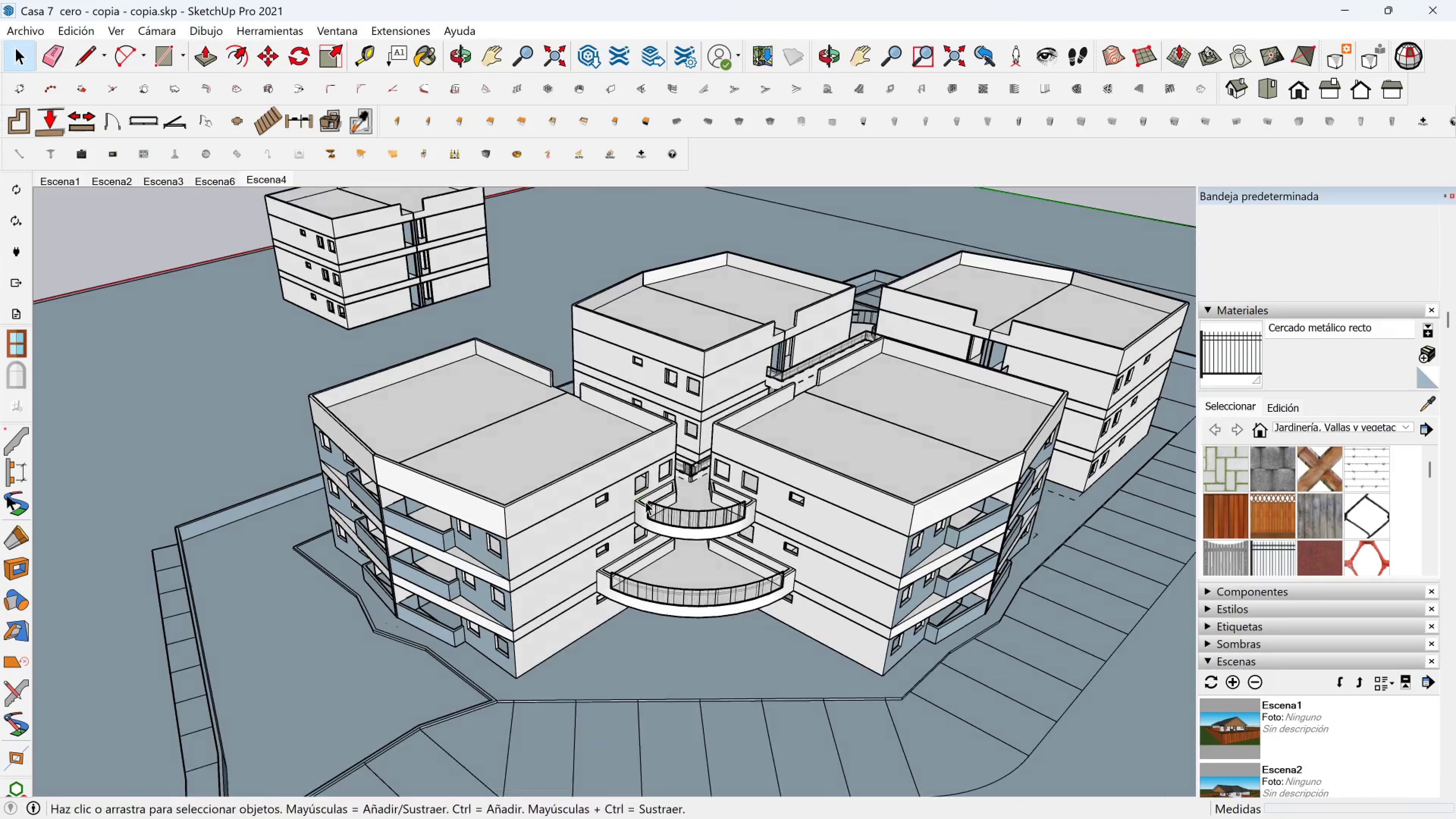 
scroll: coordinate [653, 585], scroll_direction: down, amount: 7.0
 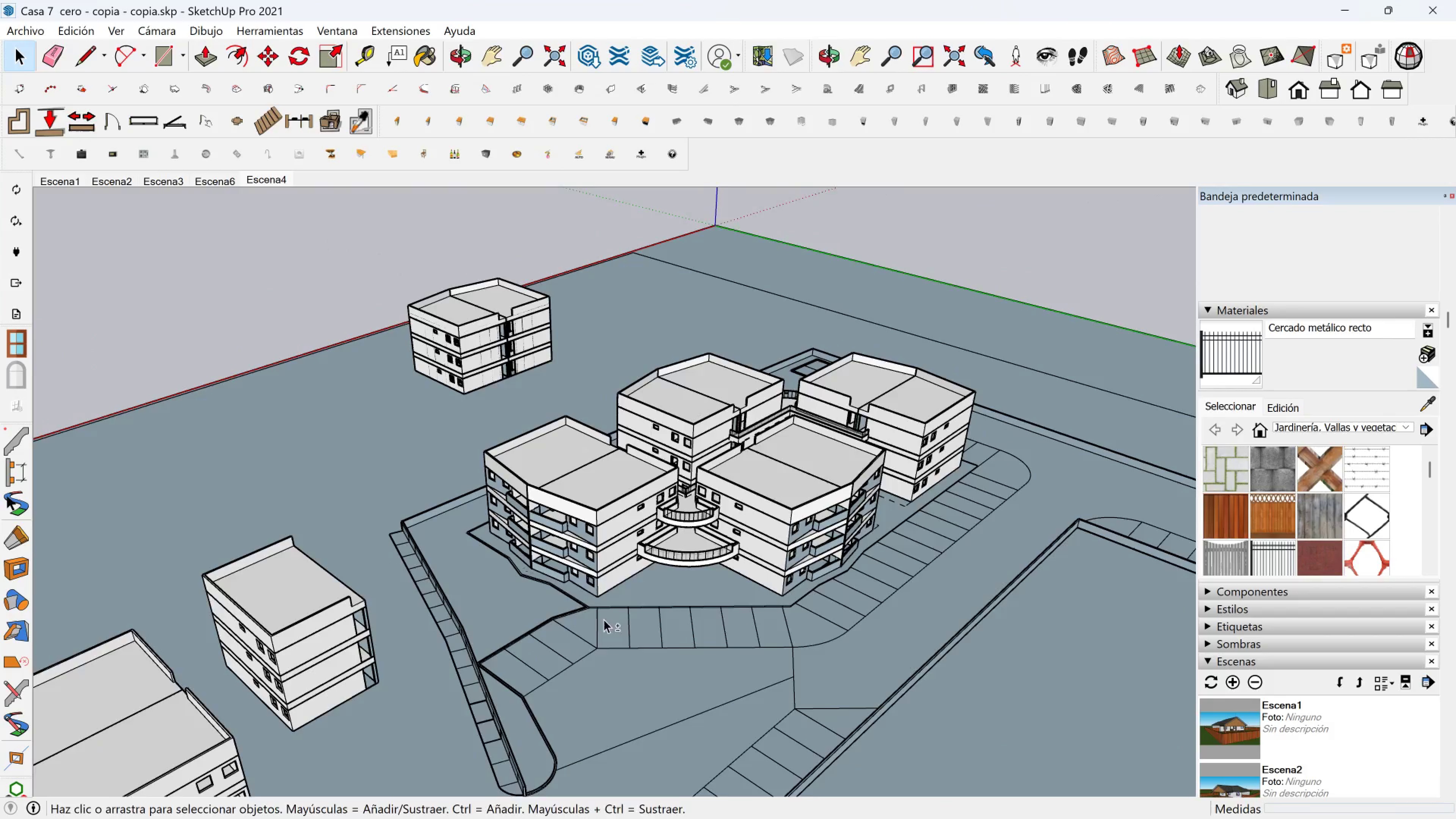 
hold_key(key=ShiftLeft, duration=1.23)
 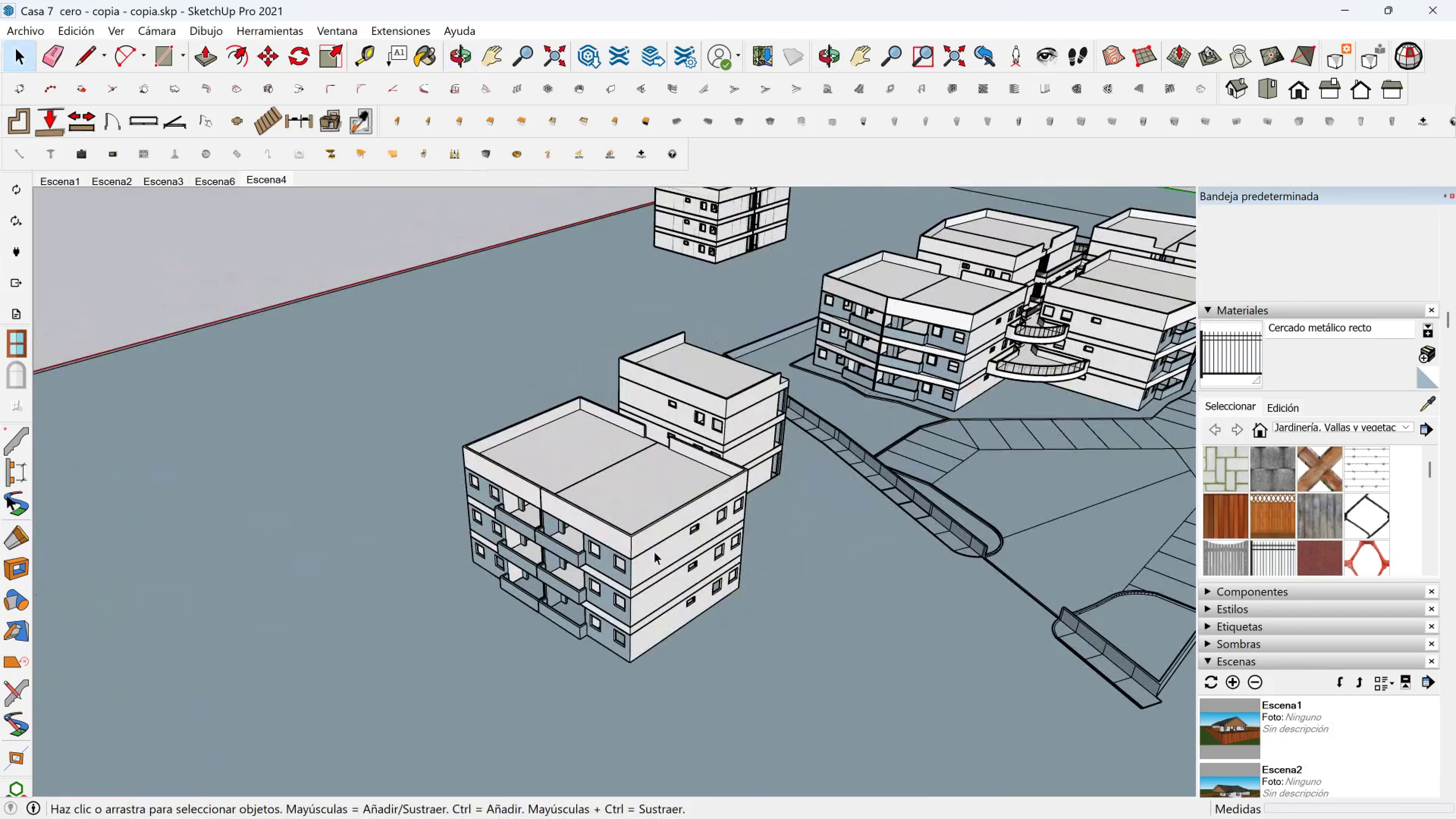 
hold_key(key=ShiftLeft, duration=0.61)
 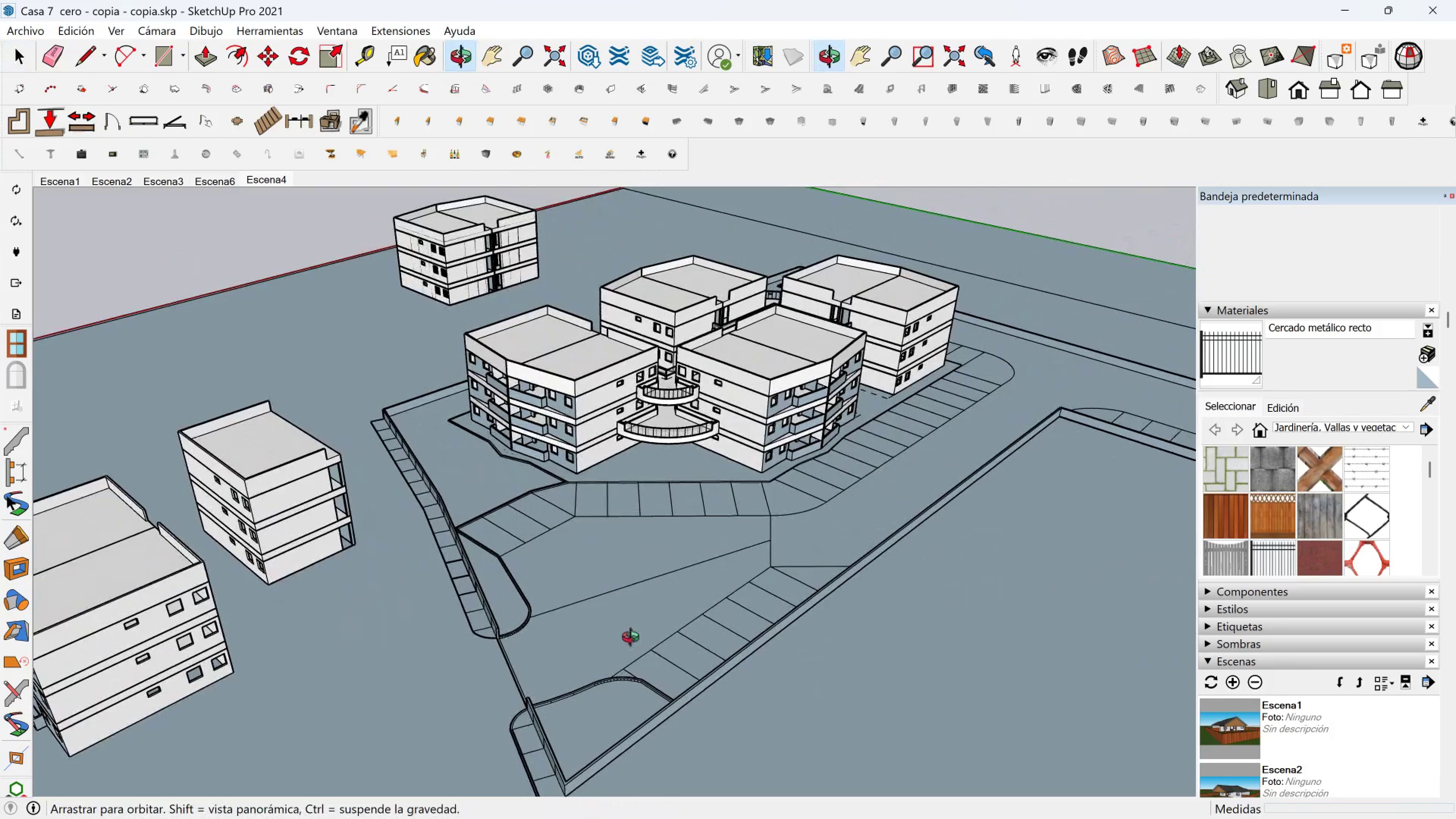 
scroll: coordinate [577, 723], scroll_direction: up, amount: 3.0
 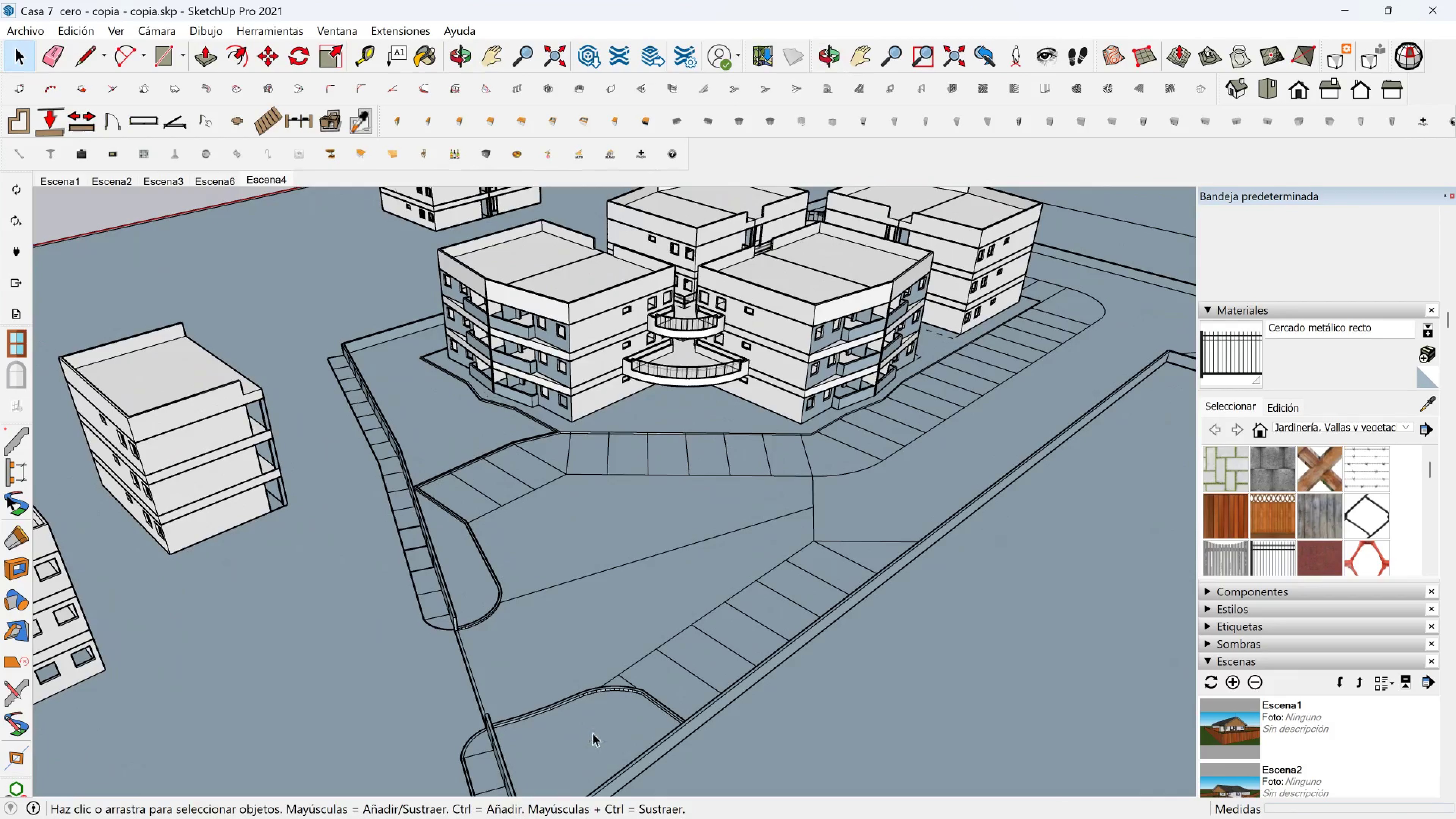 
hold_key(key=ShiftLeft, duration=0.88)
 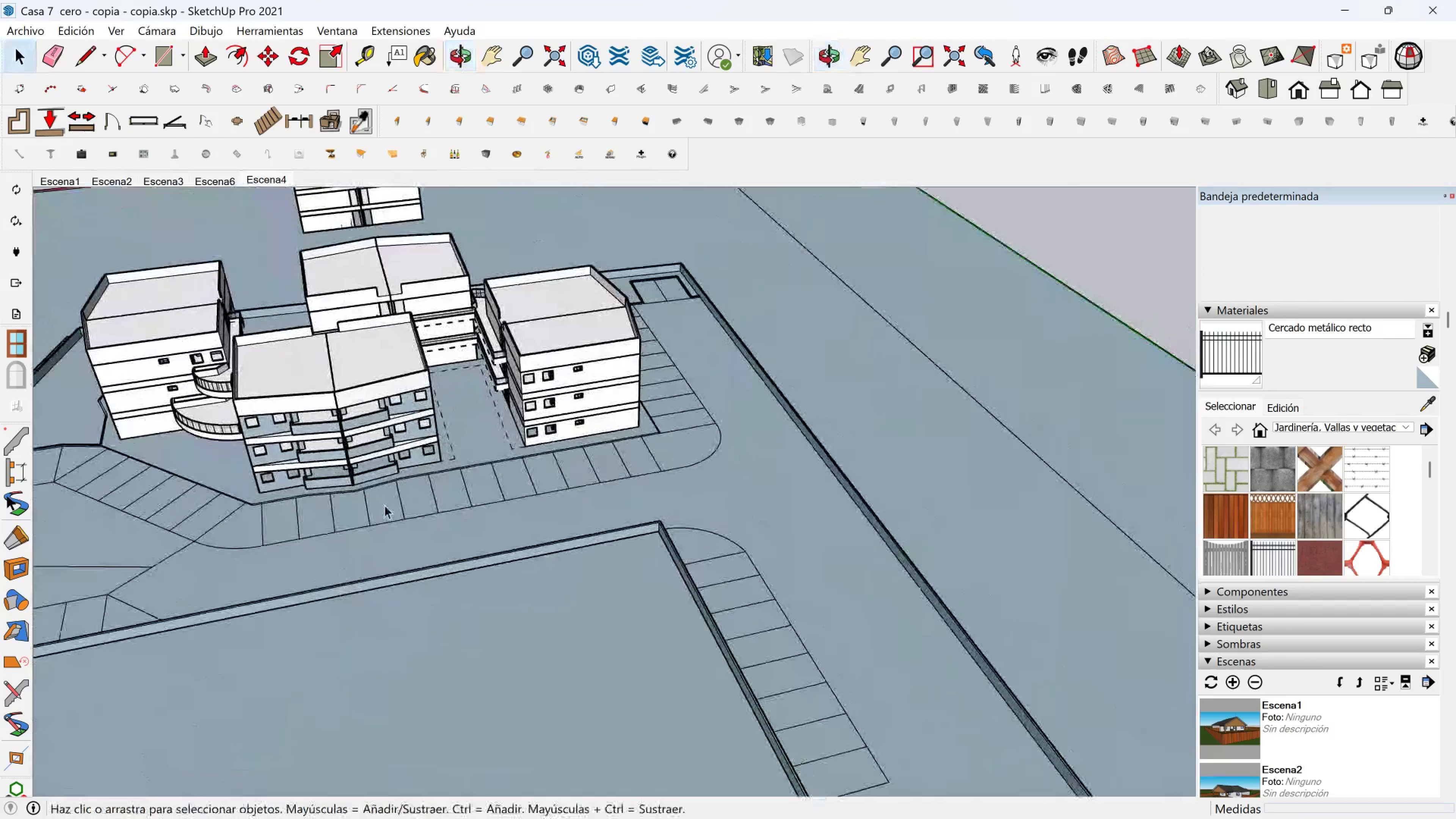 
scroll: coordinate [402, 416], scroll_direction: up, amount: 10.0
 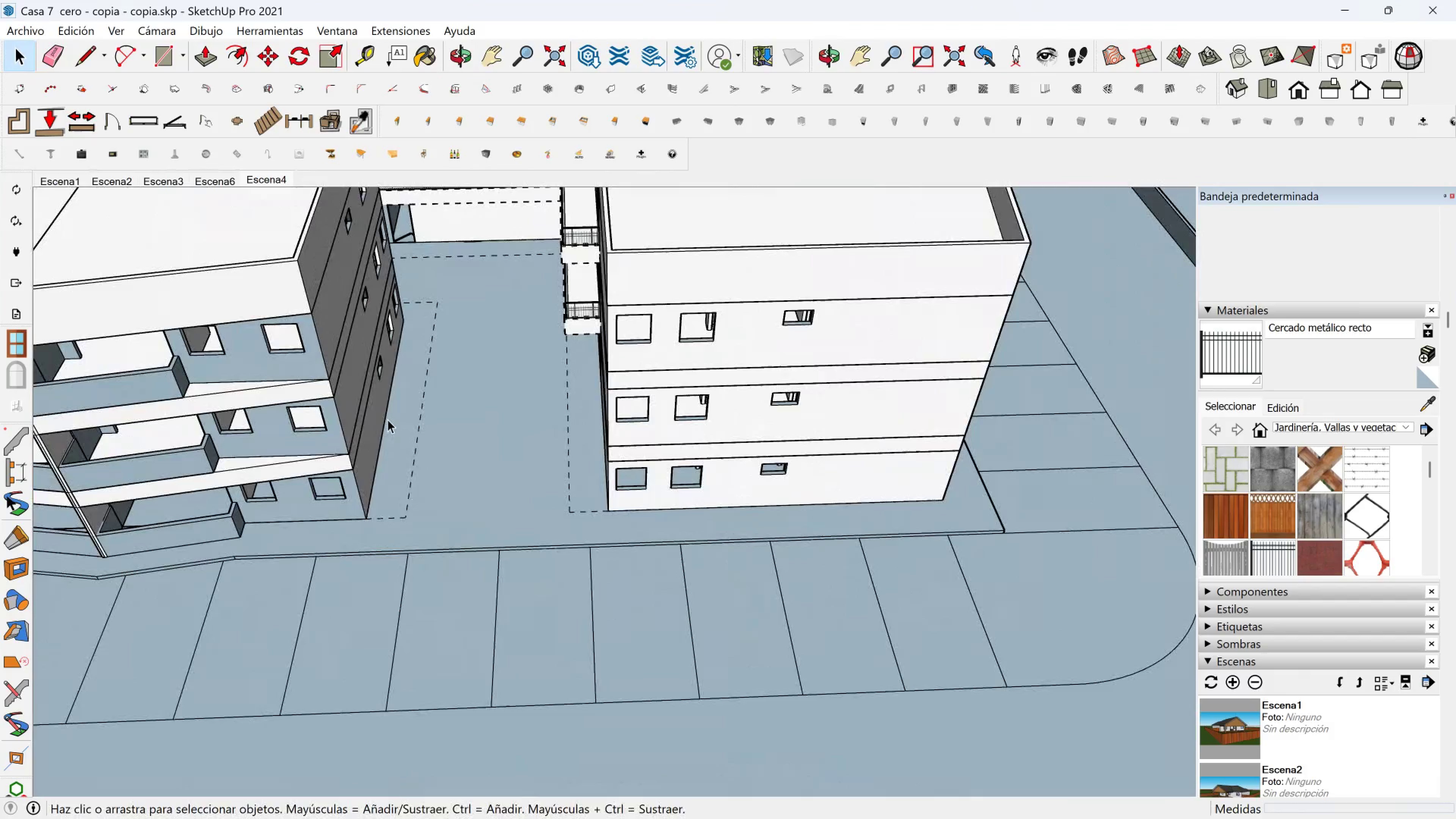 
left_click([388, 419])
 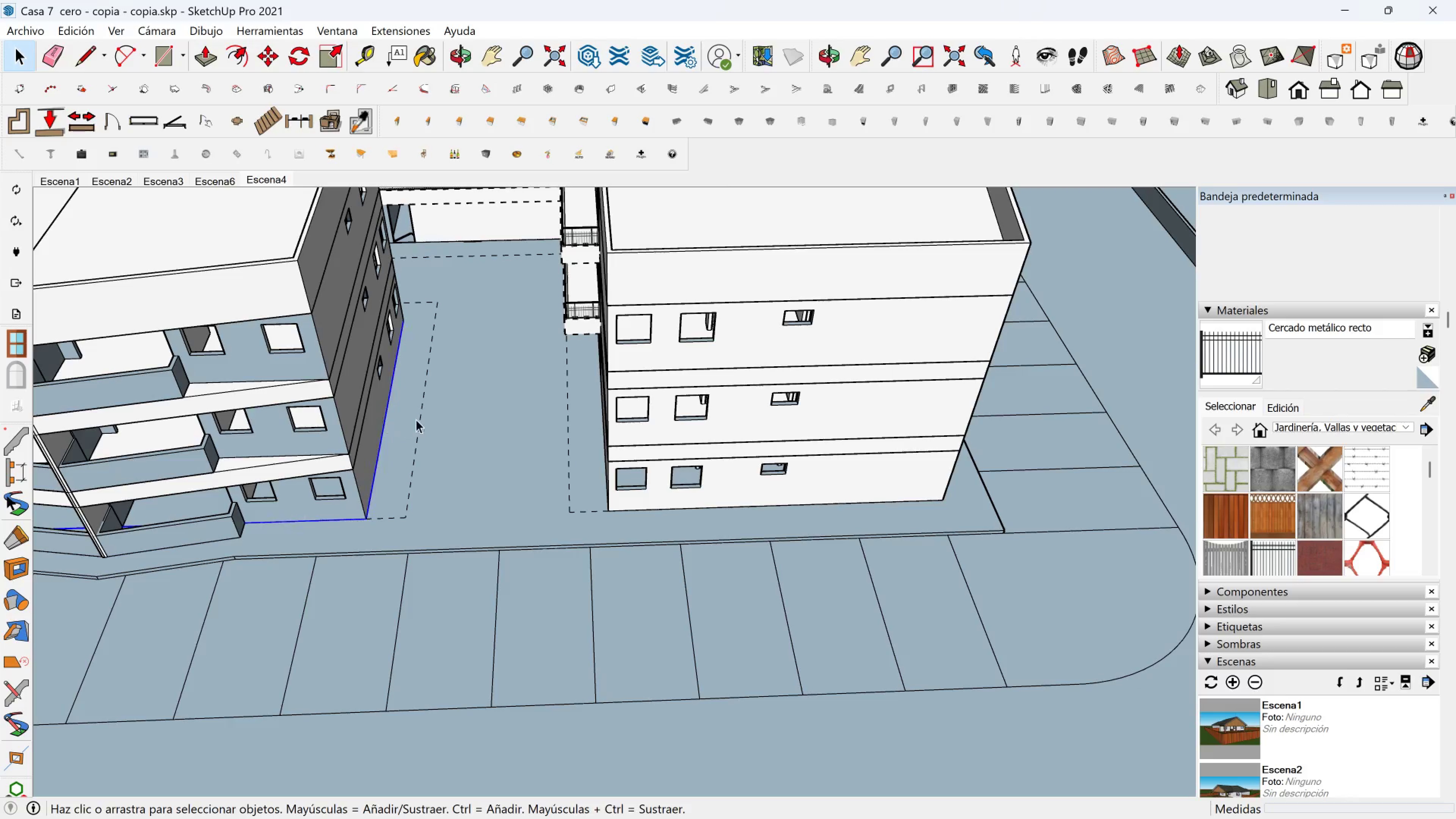 
key(Shift+ShiftLeft)
 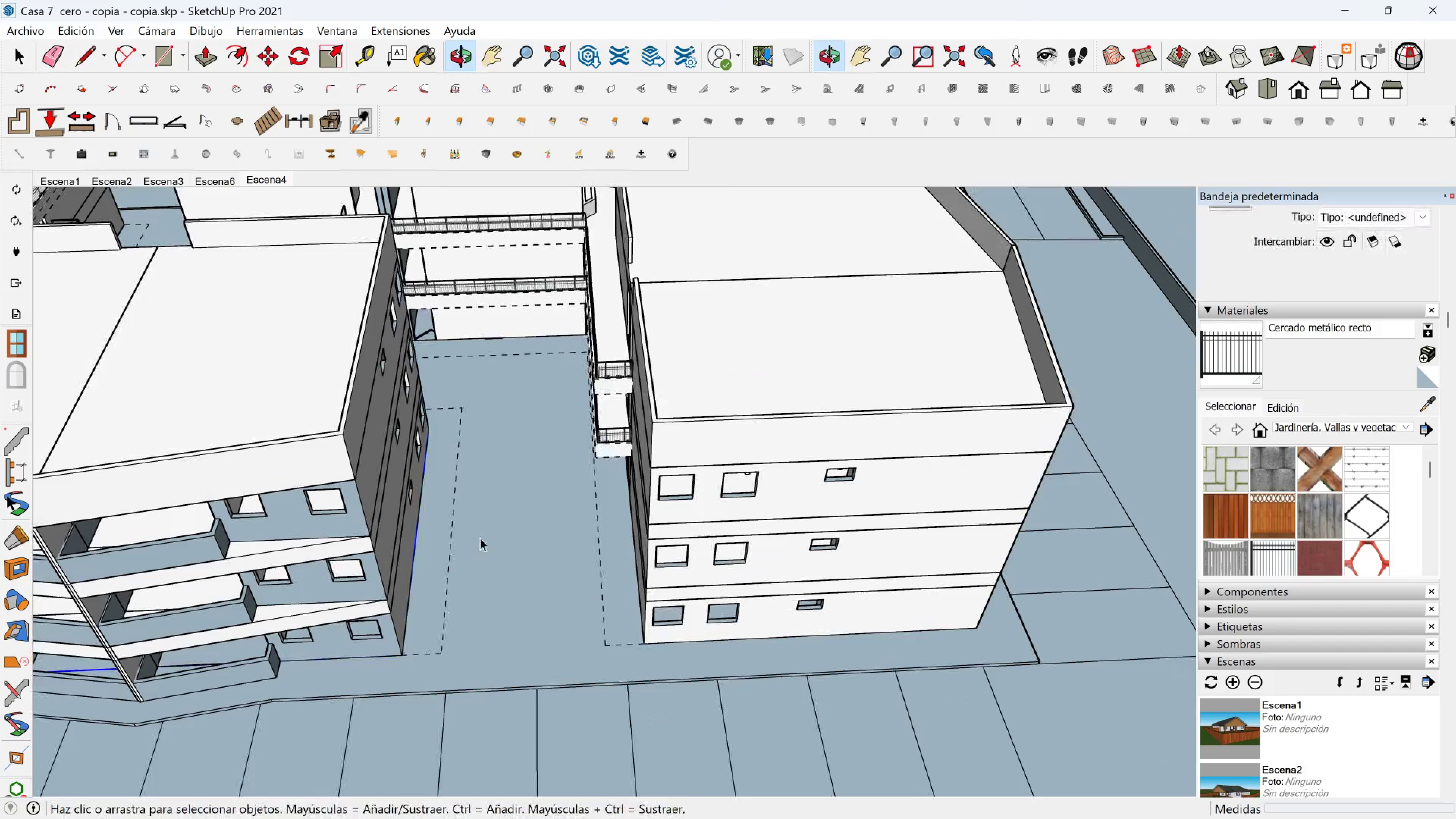 
left_click([481, 536])
 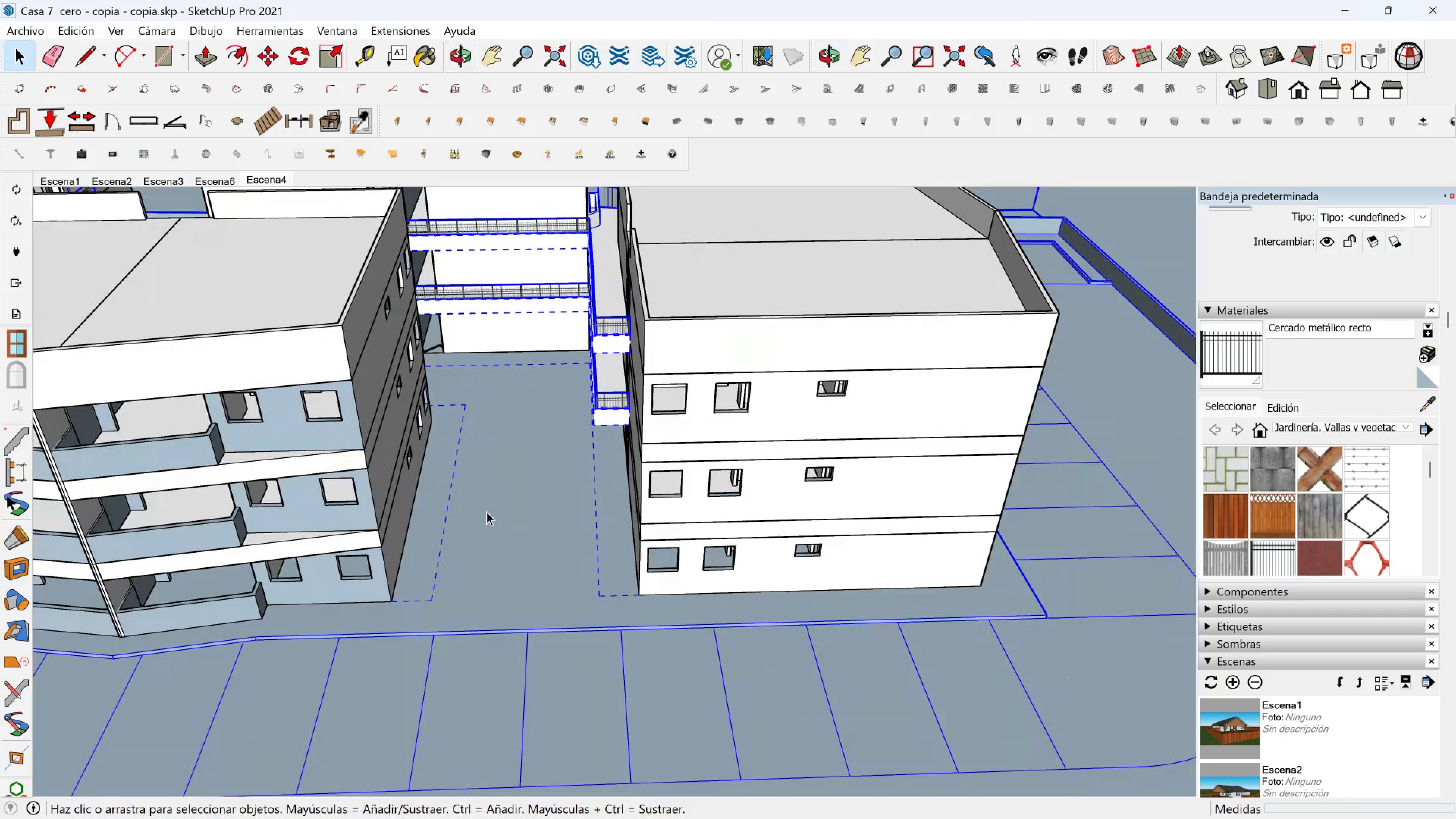 
double_click([486, 511])
 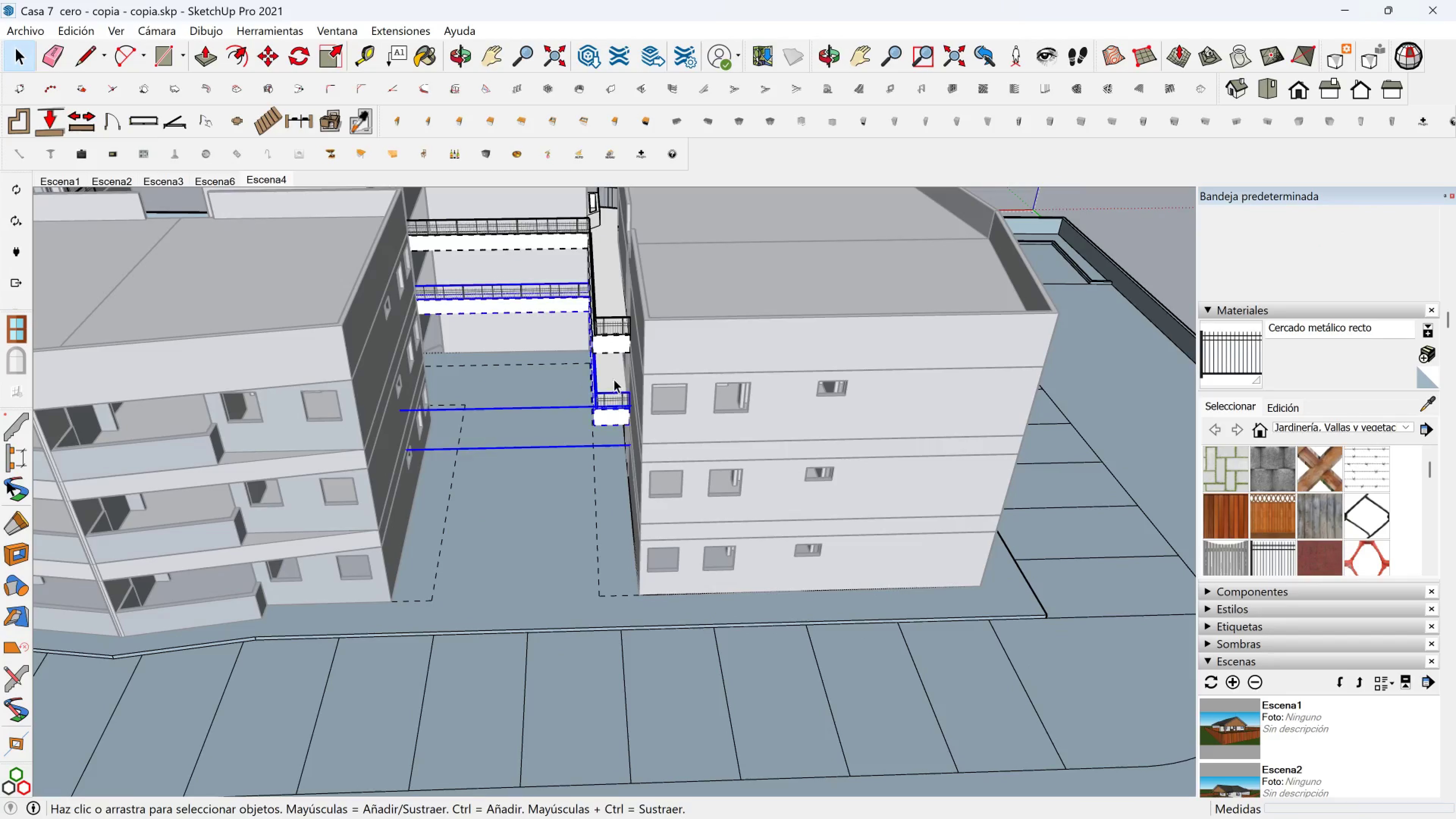 
double_click([609, 306])
 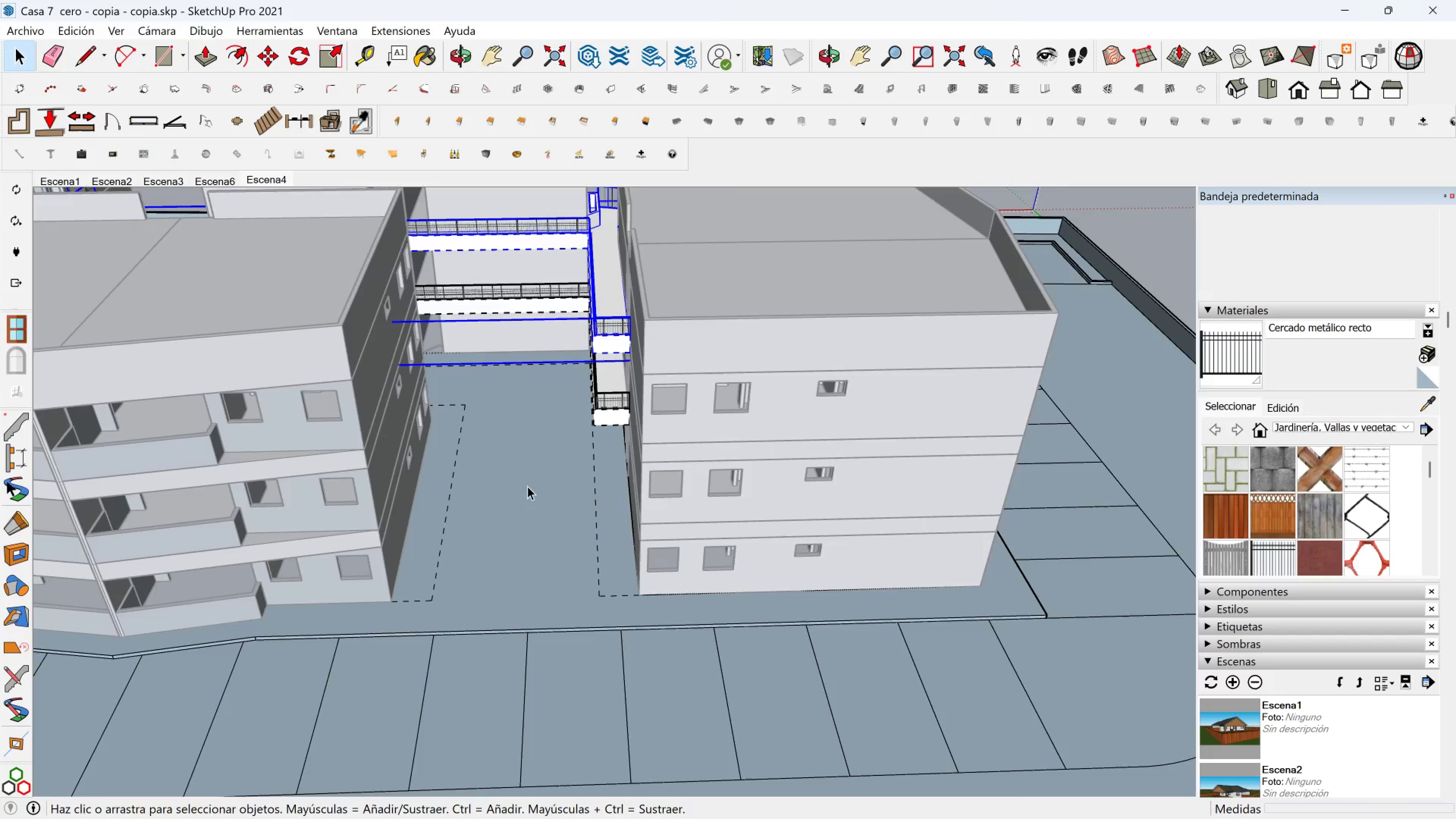 
scroll: coordinate [504, 541], scroll_direction: up, amount: 2.0
 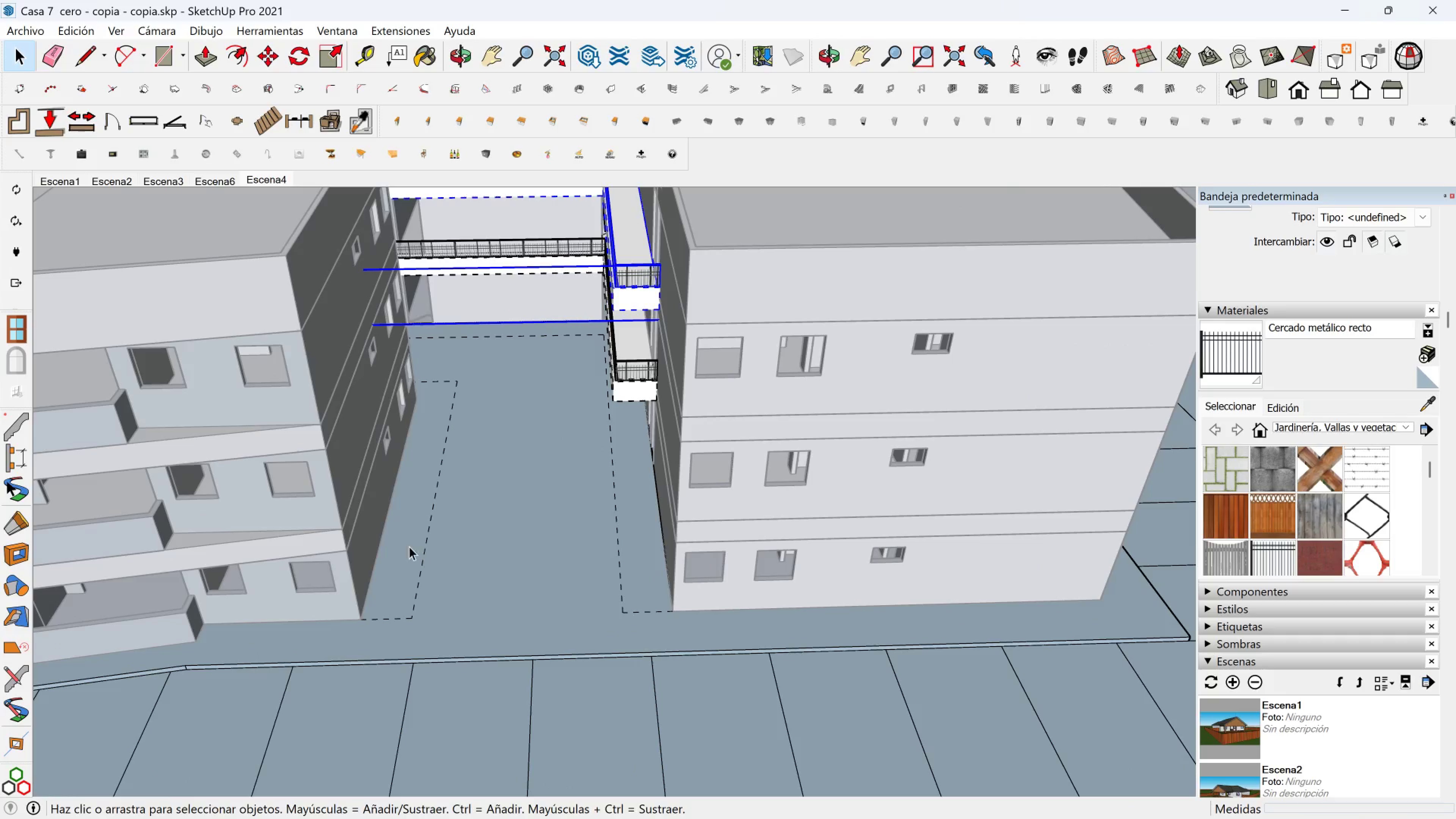 
left_click([405, 543])
 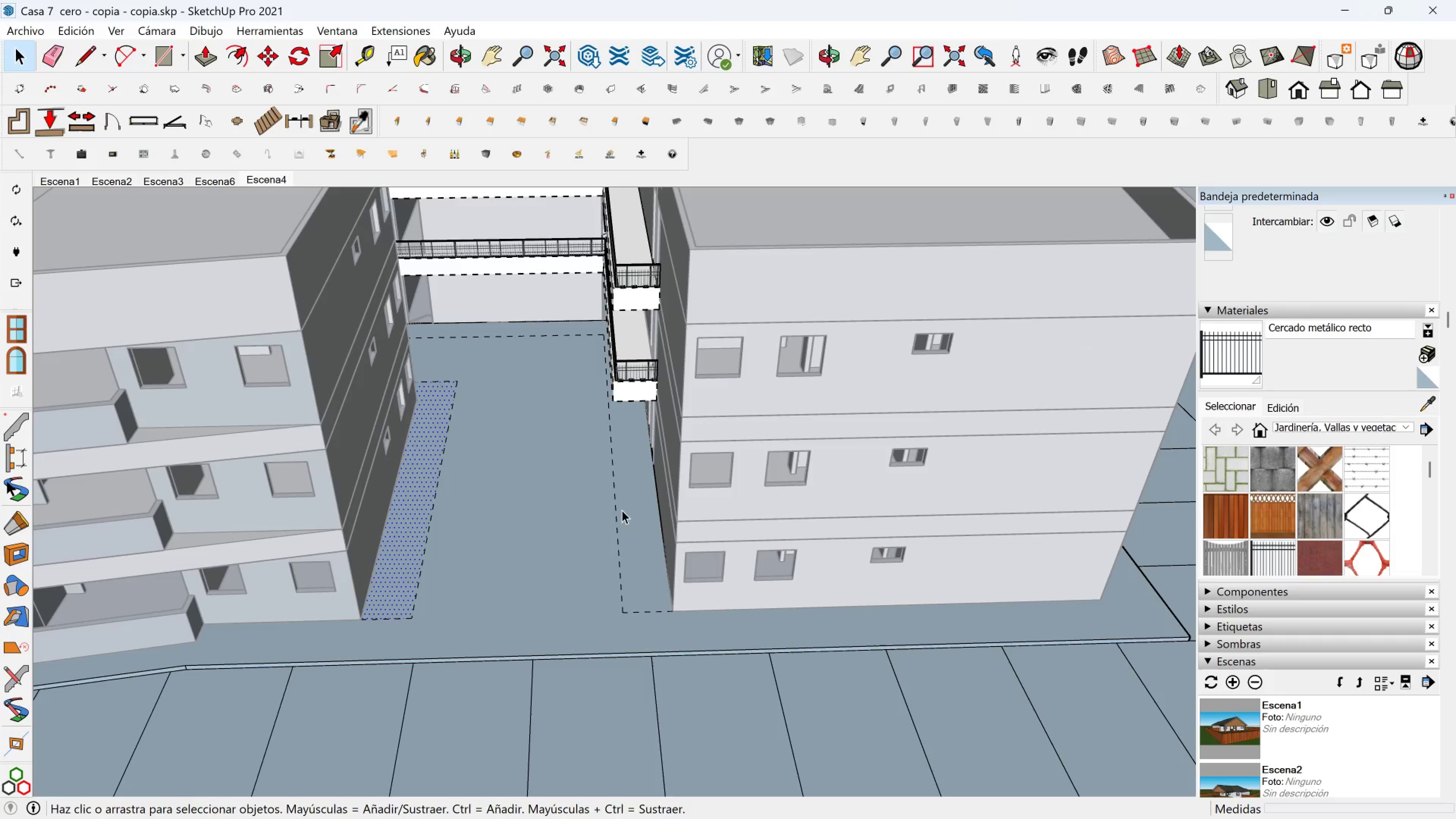 
hold_key(key=ControlLeft, duration=0.47)
left_click([645, 507])
 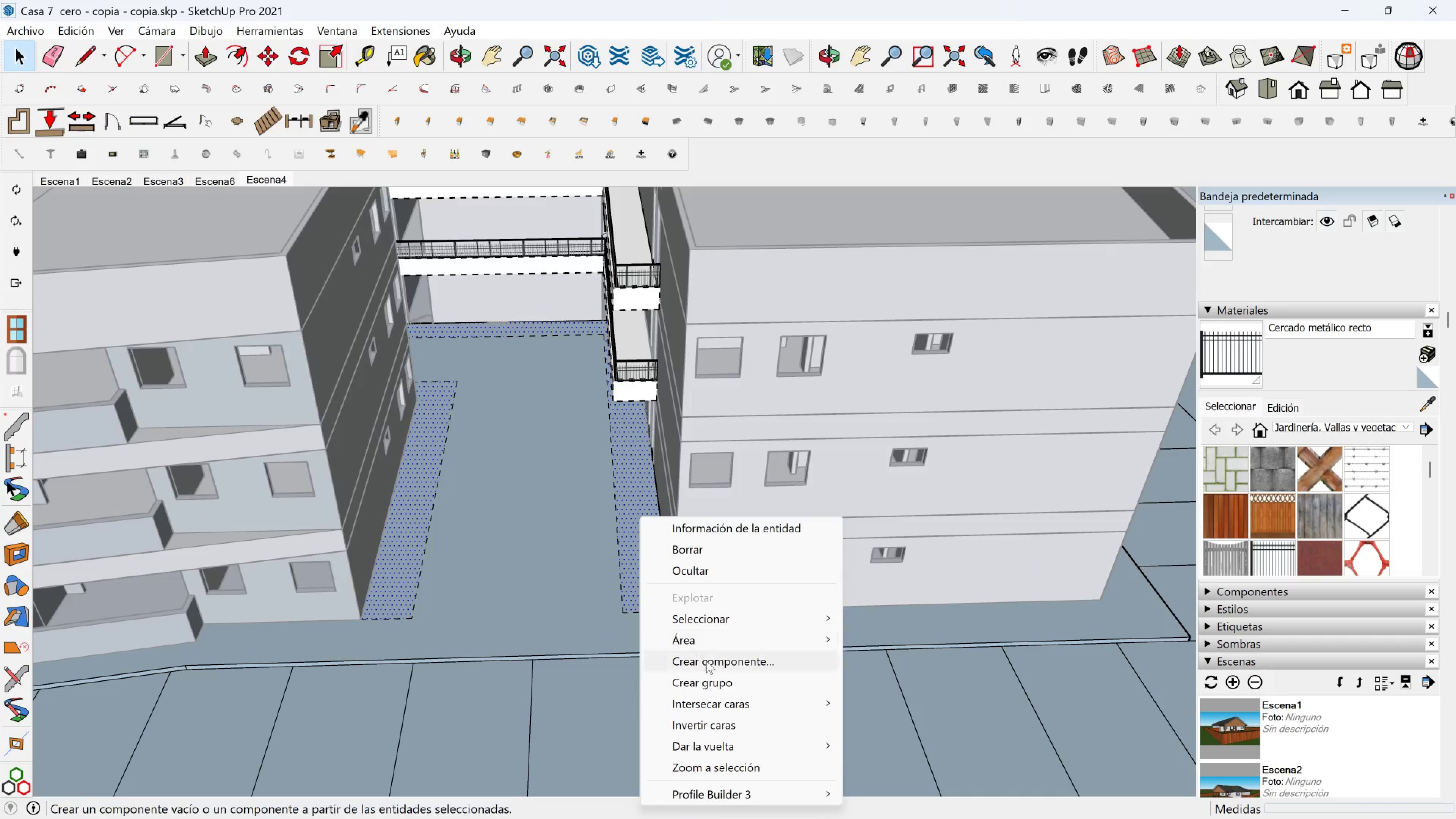 
left_click([709, 682])
 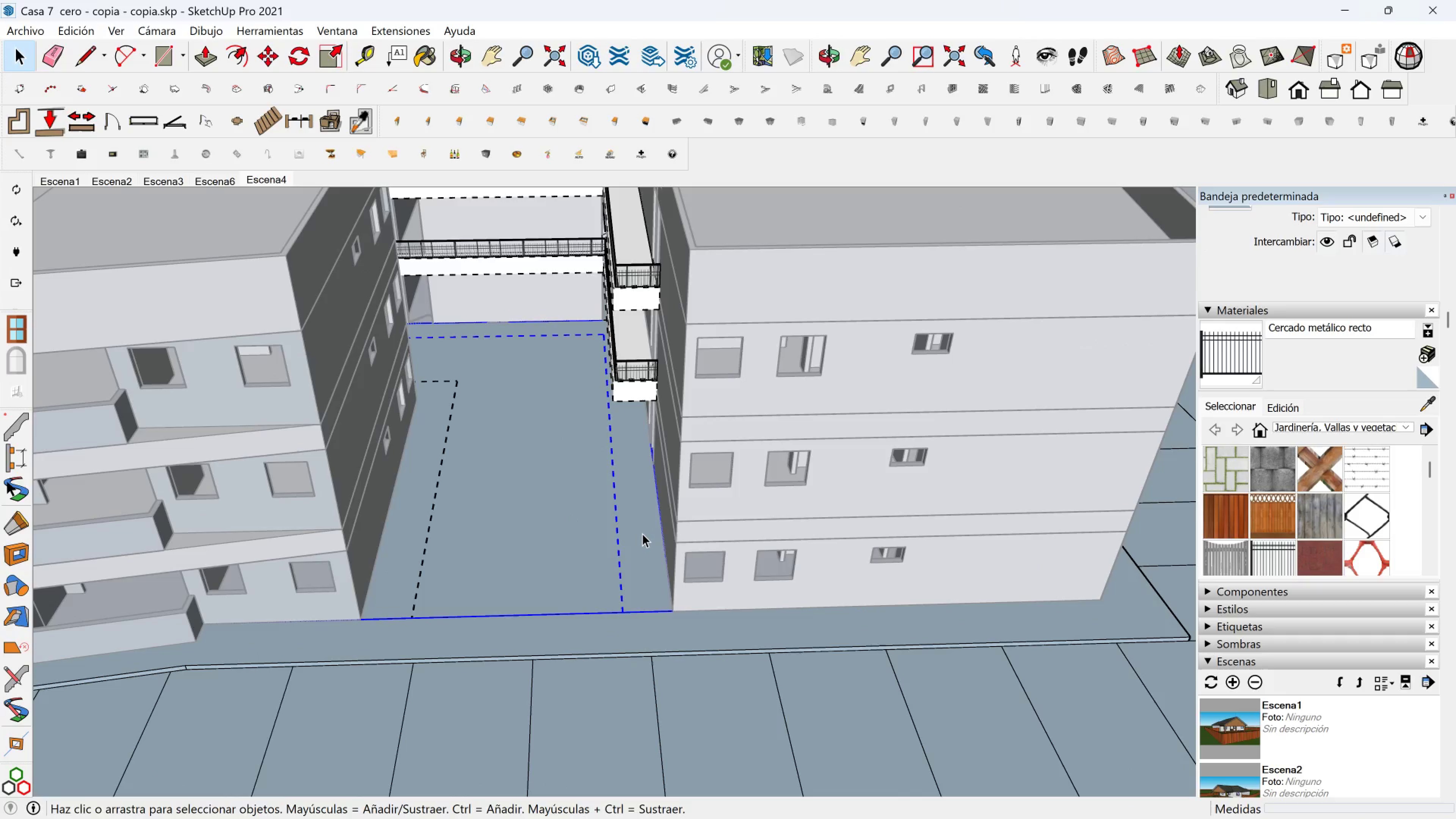 
key(M)
 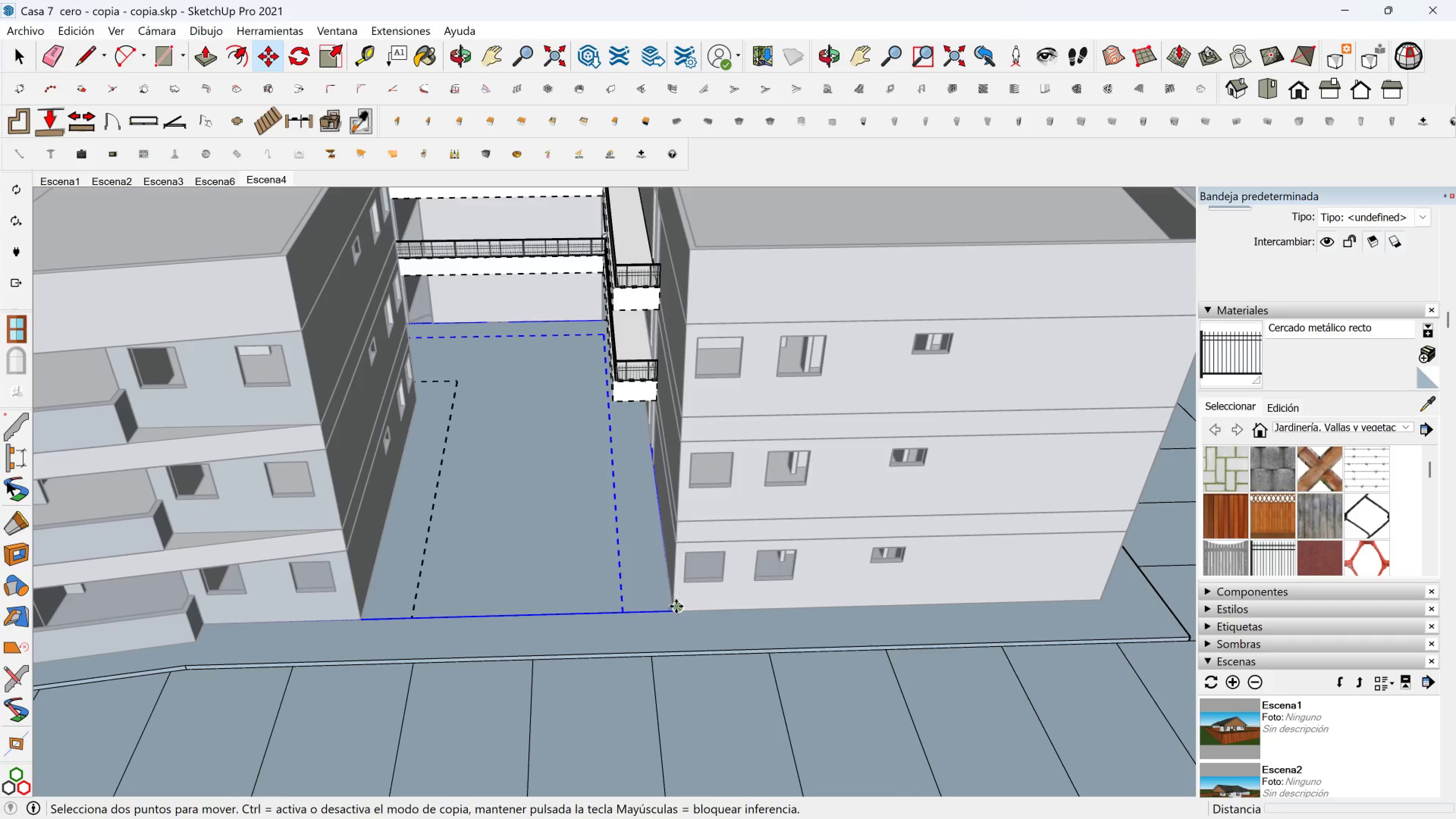 
left_click([676, 606])
 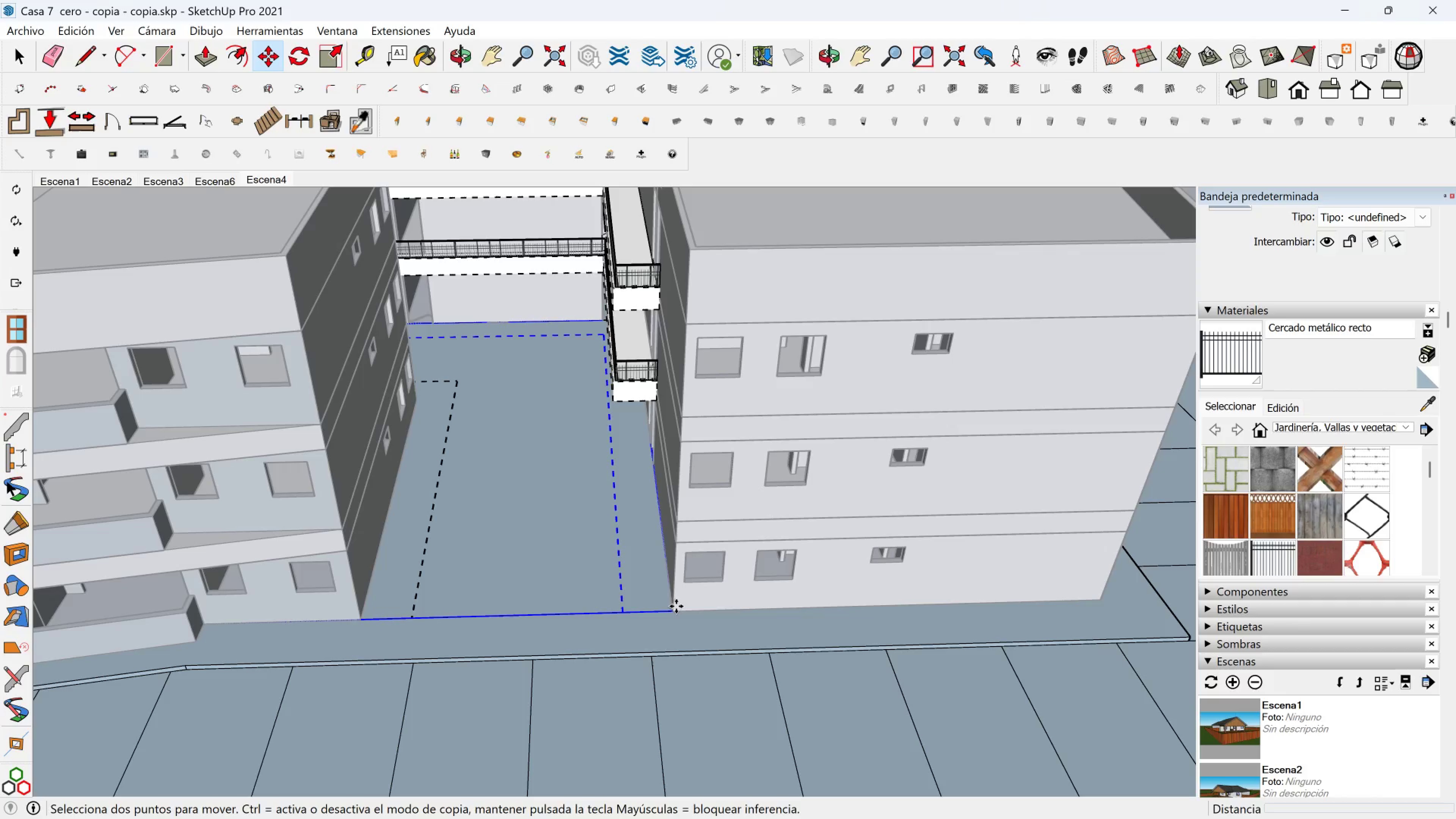 
key(Escape)
 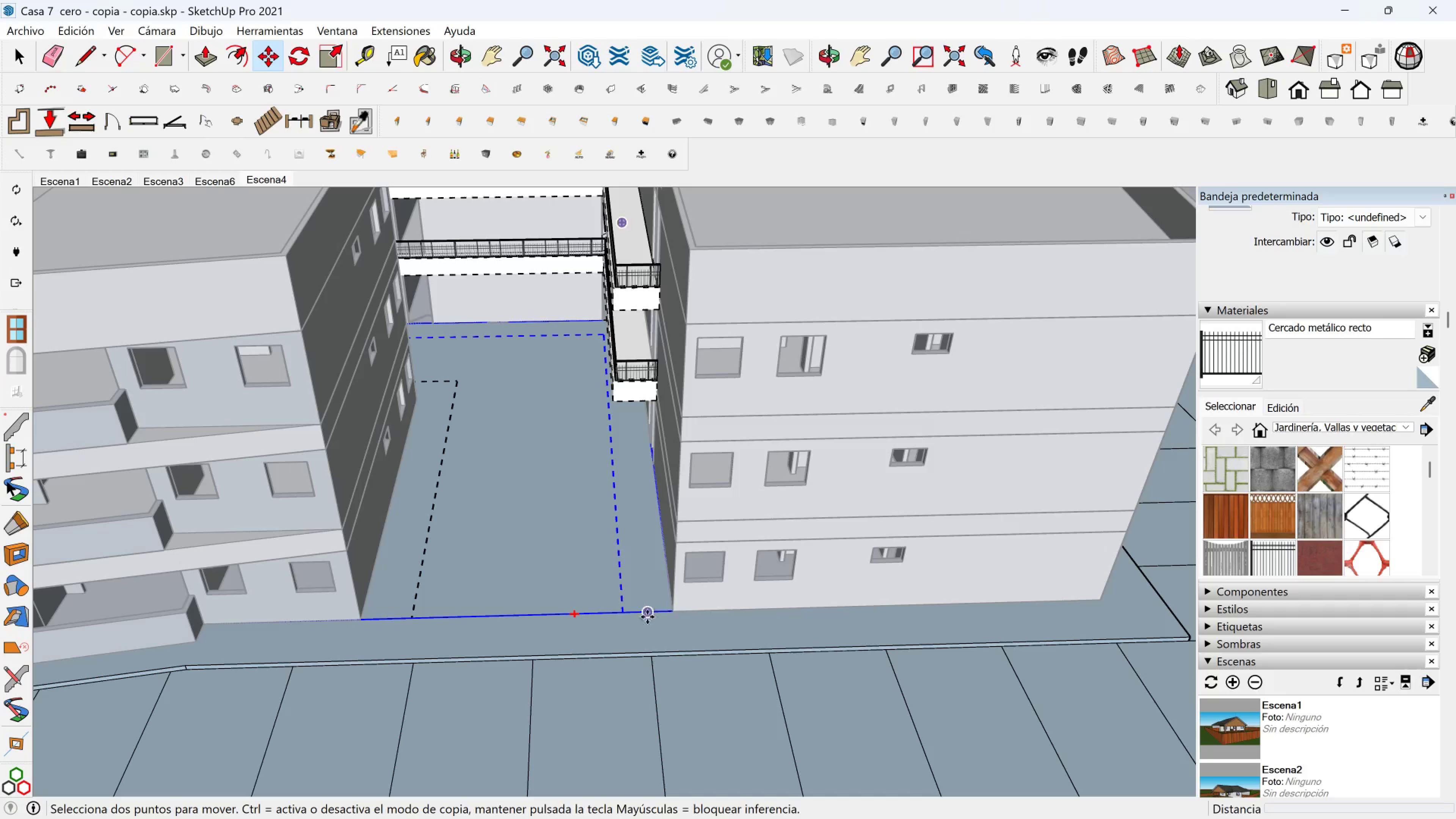 
scroll: coordinate [662, 613], scroll_direction: up, amount: 3.0
 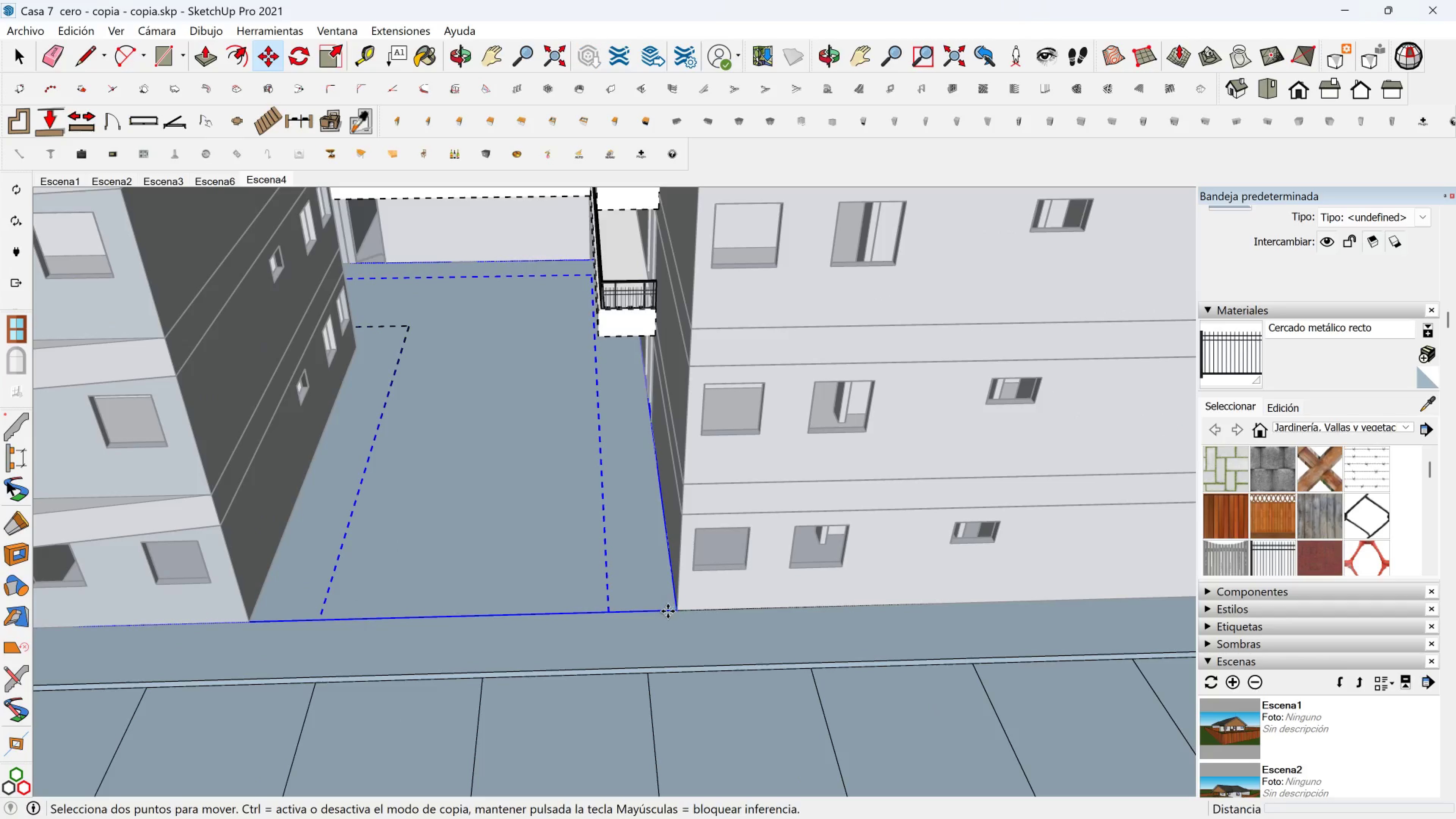 
key(Control+ControlLeft)
 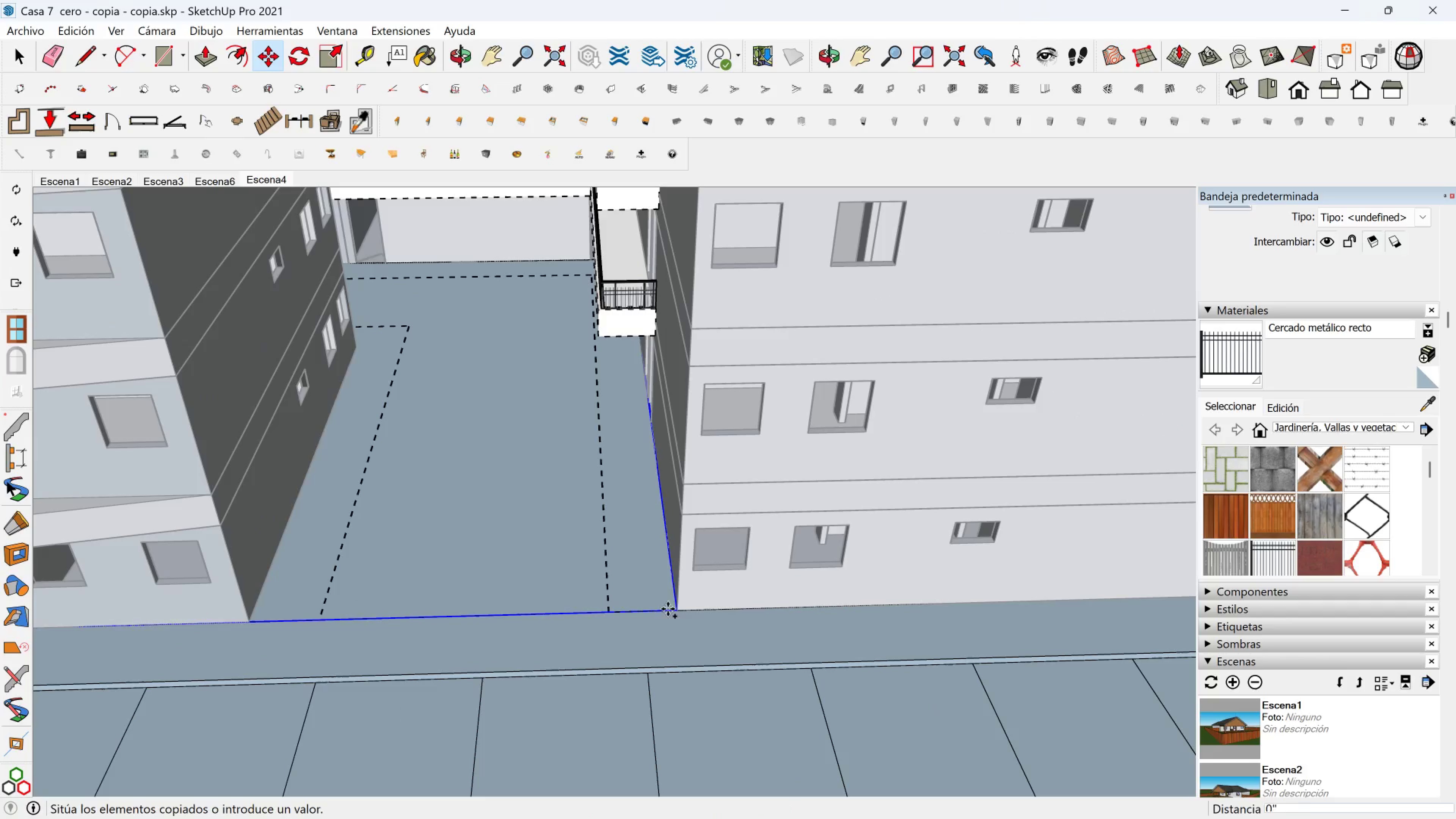 
left_click([668, 611])
 